 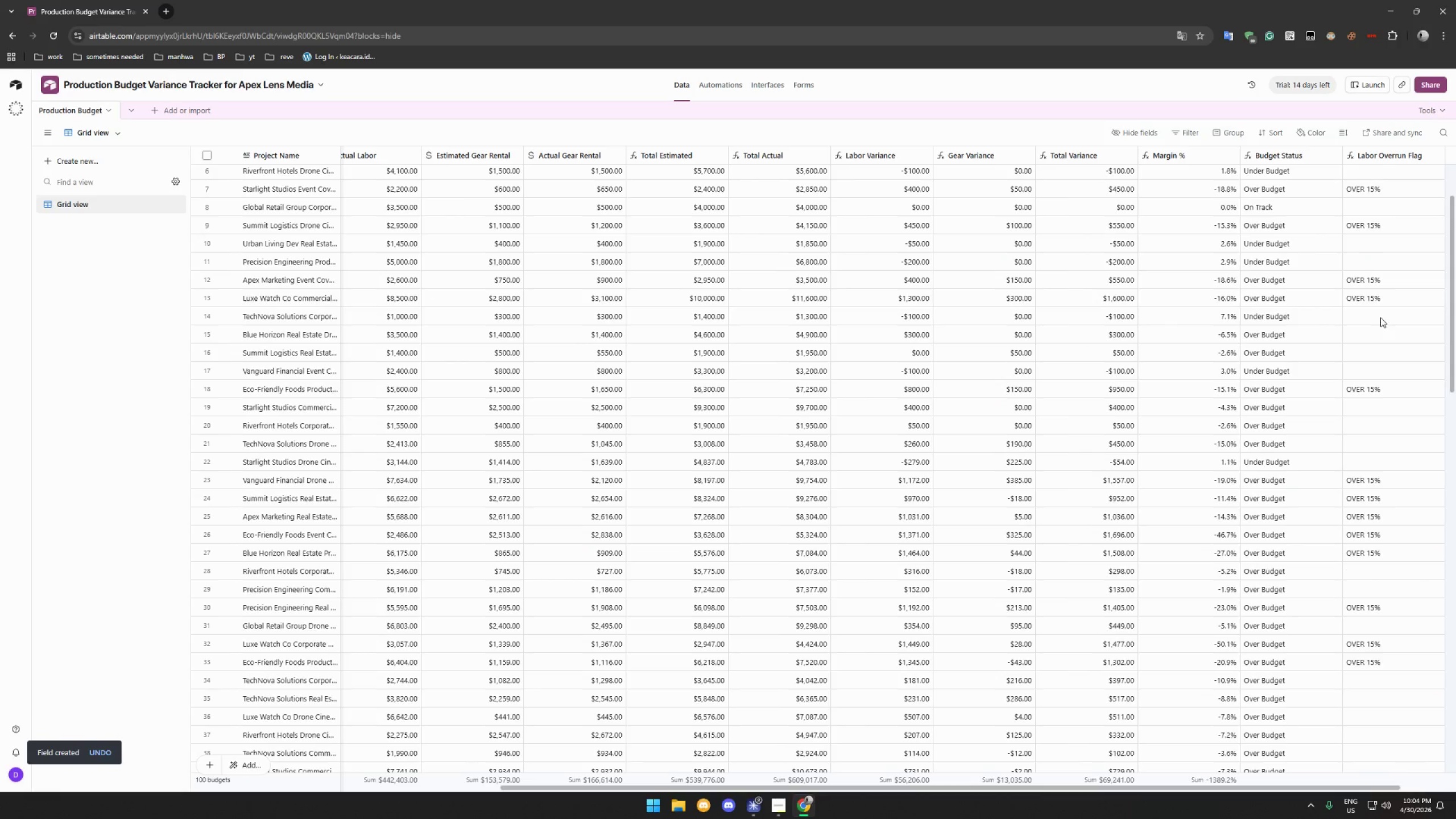 
scroll: coordinate [1380, 317], scroll_direction: up, amount: 10.0
 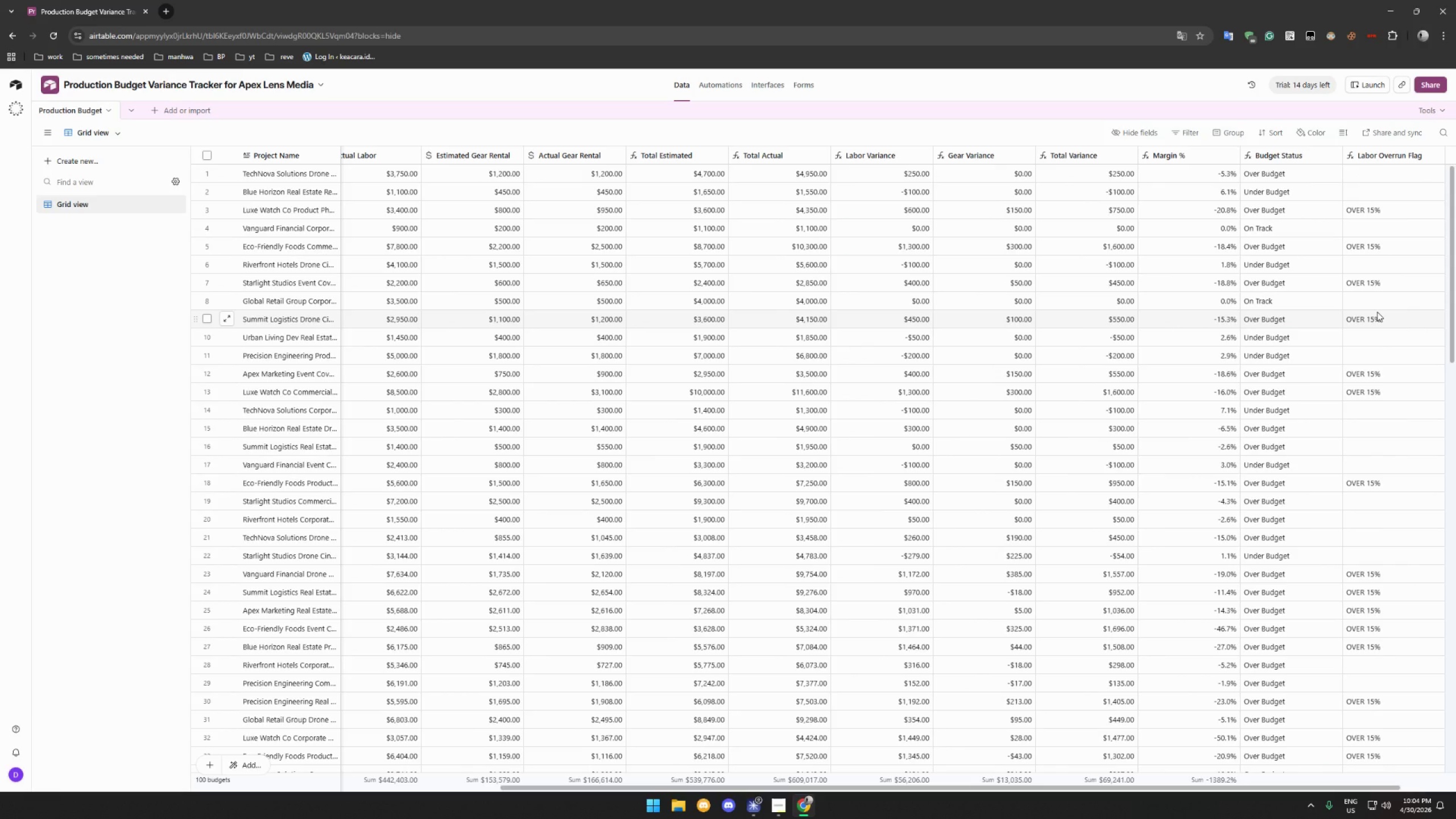 
wait(6.42)
 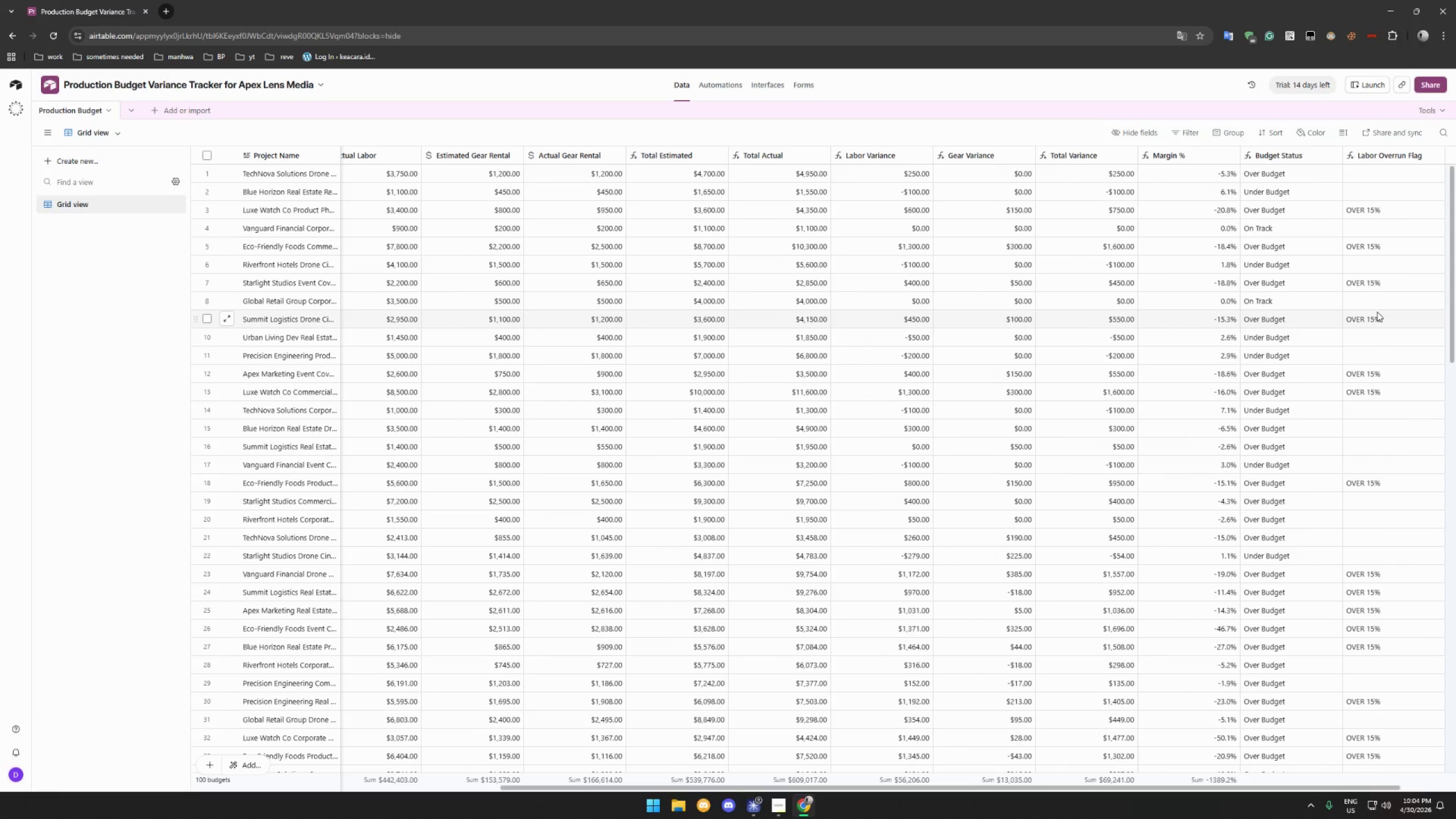 
scroll: coordinate [1375, 310], scroll_direction: up, amount: 11.0
 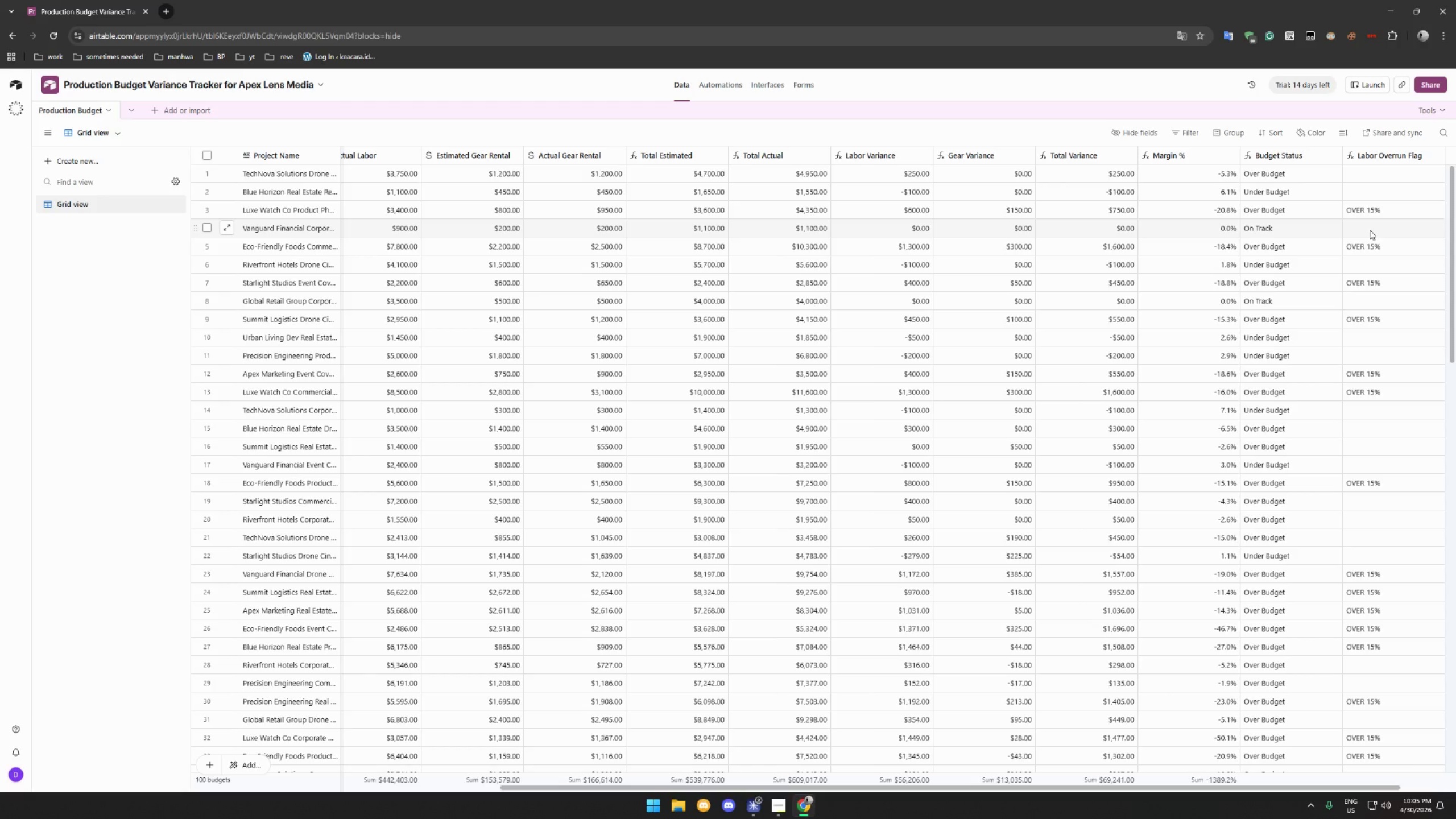 
wait(14.49)
 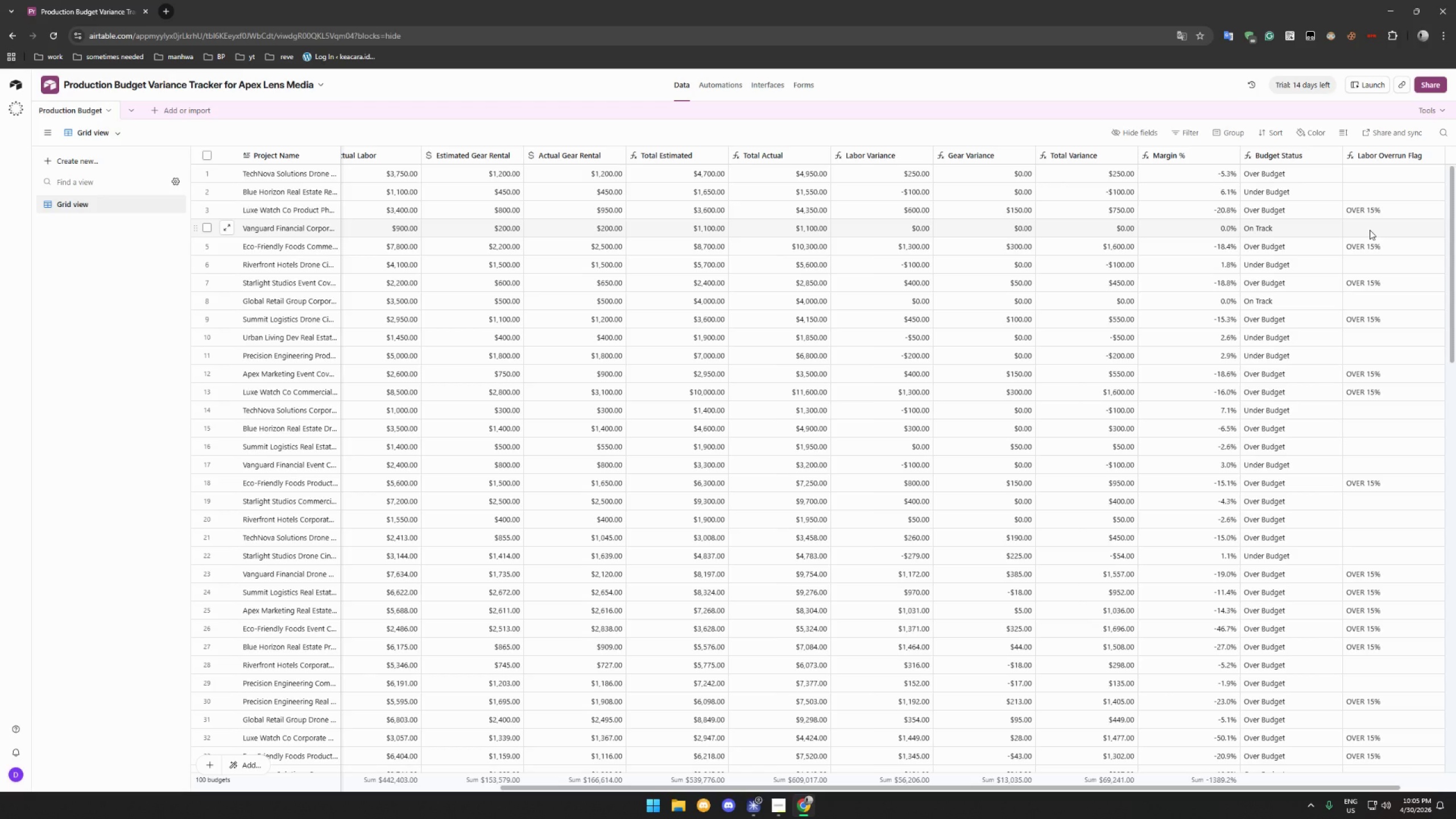 
double_click([1379, 188])
 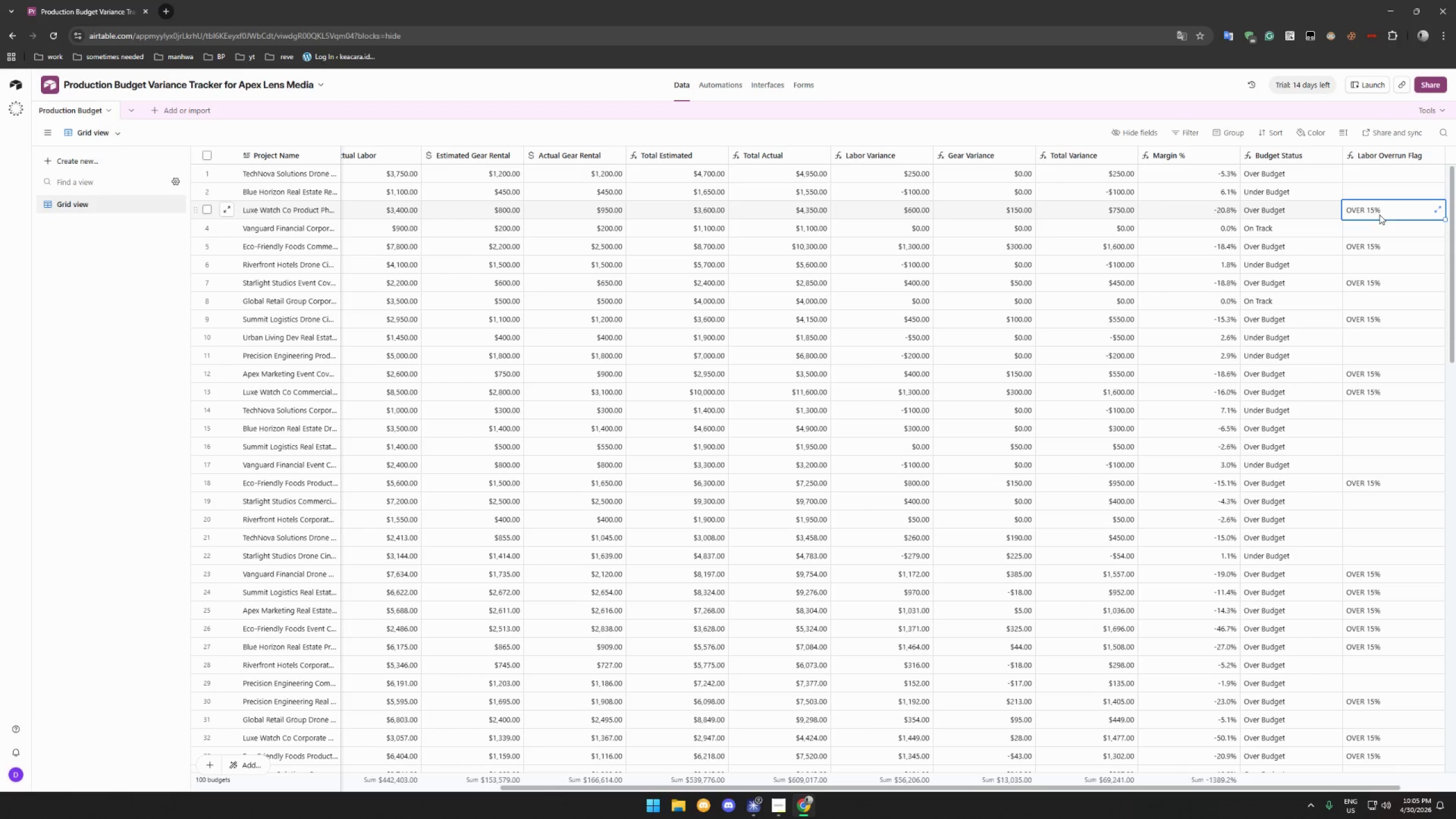 
double_click([1380, 226])
 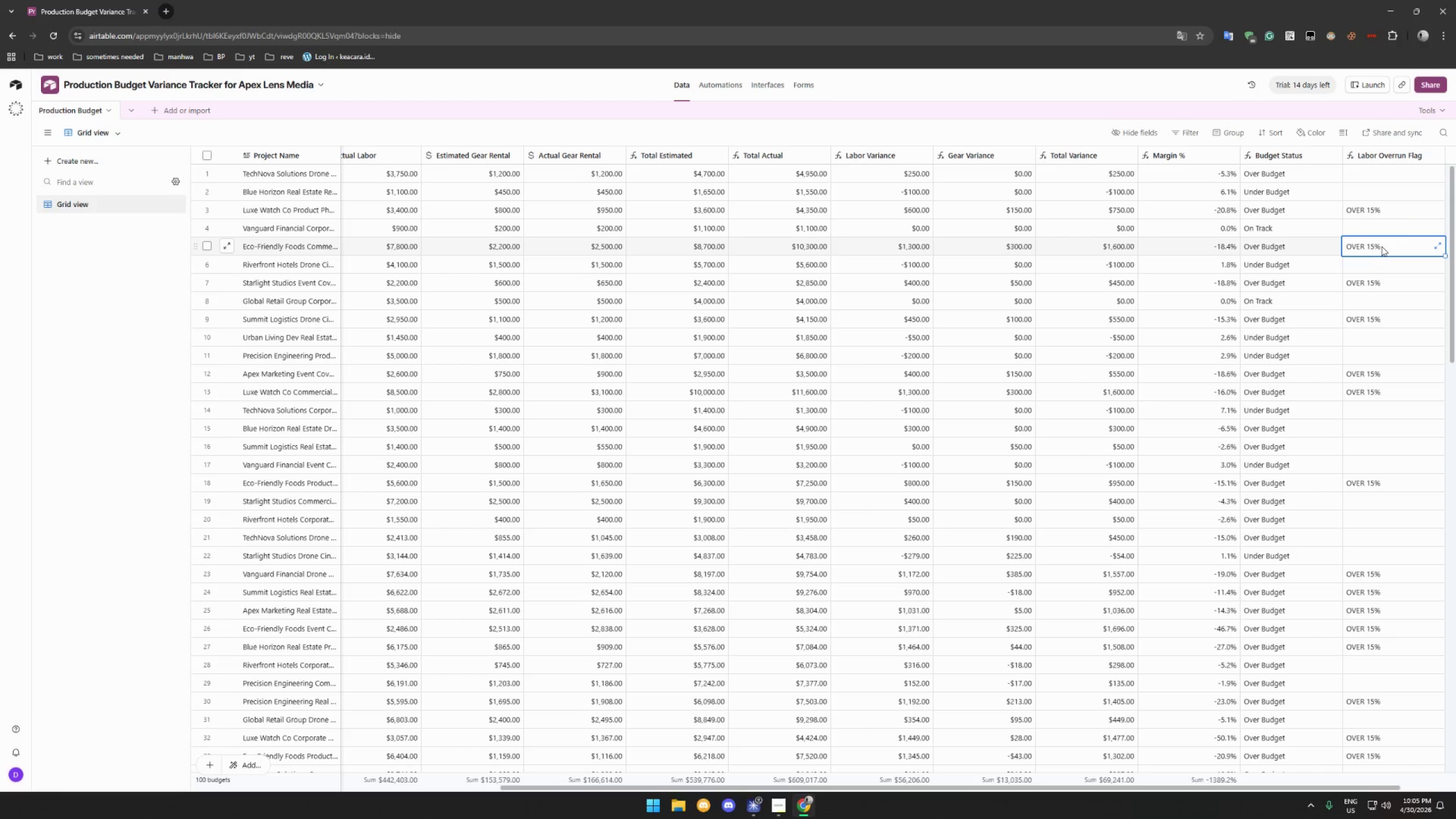 
wait(7.02)
 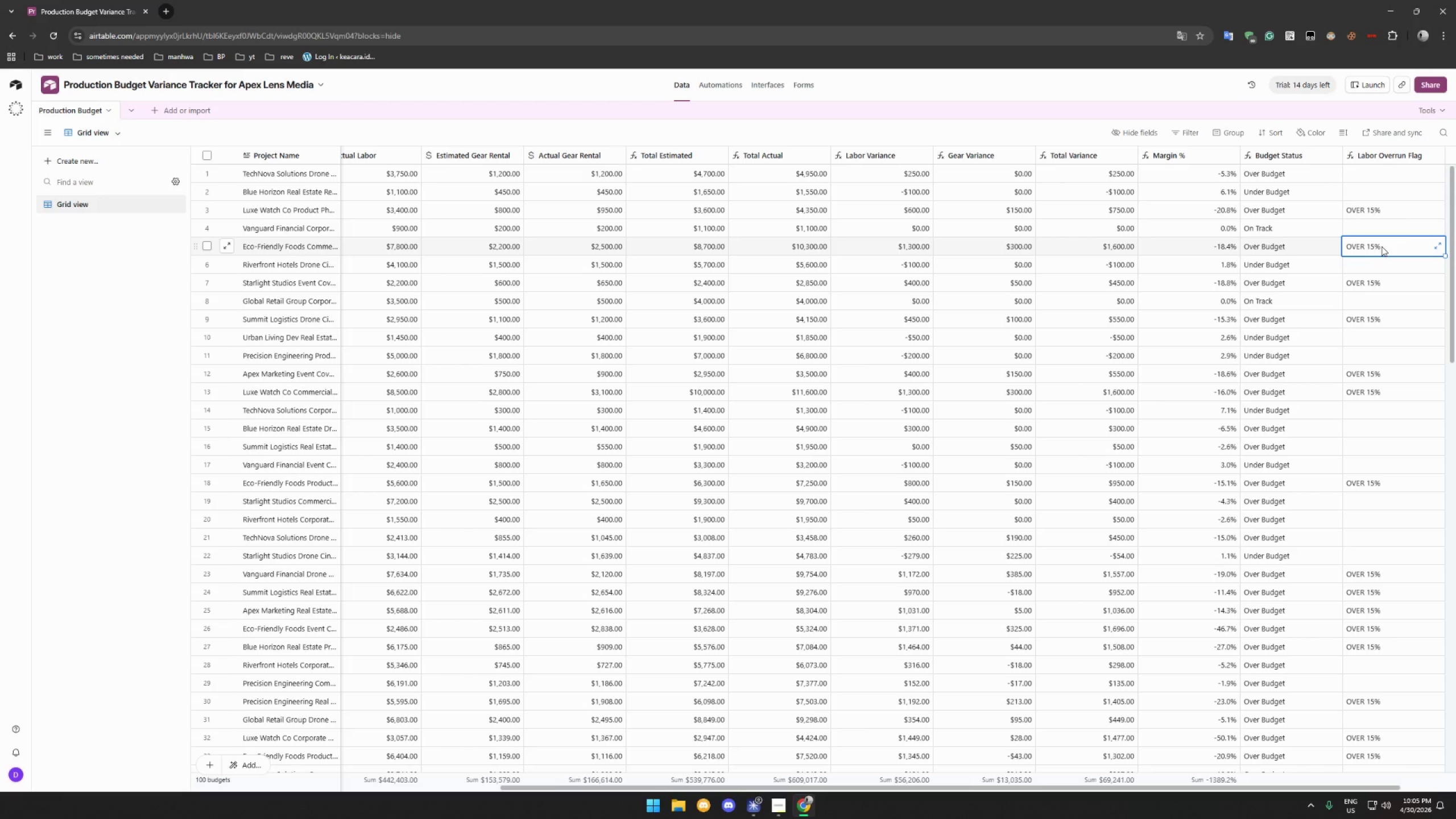 
scroll: coordinate [1367, 250], scroll_direction: up, amount: 16.0
 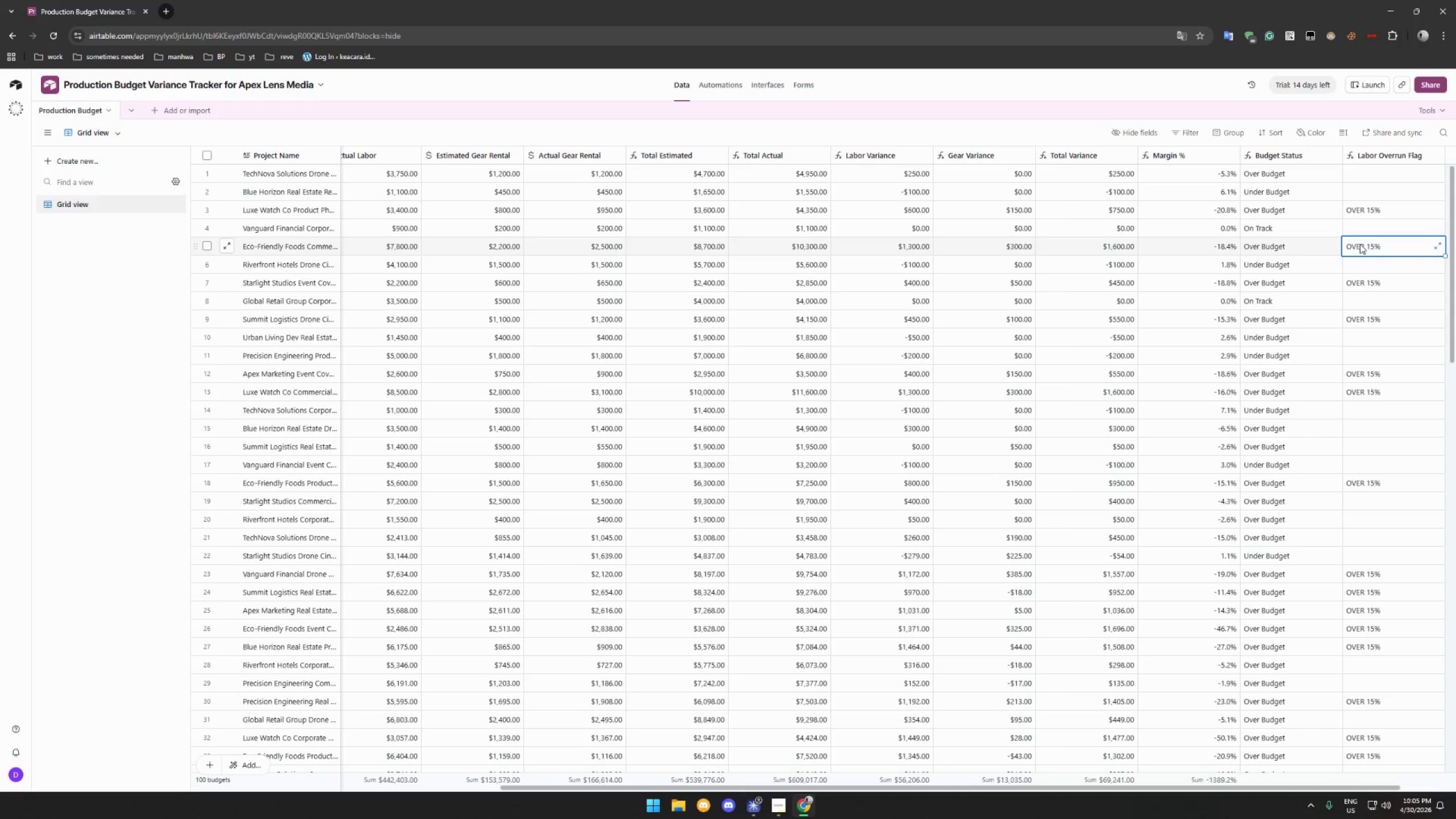 
wait(21.29)
 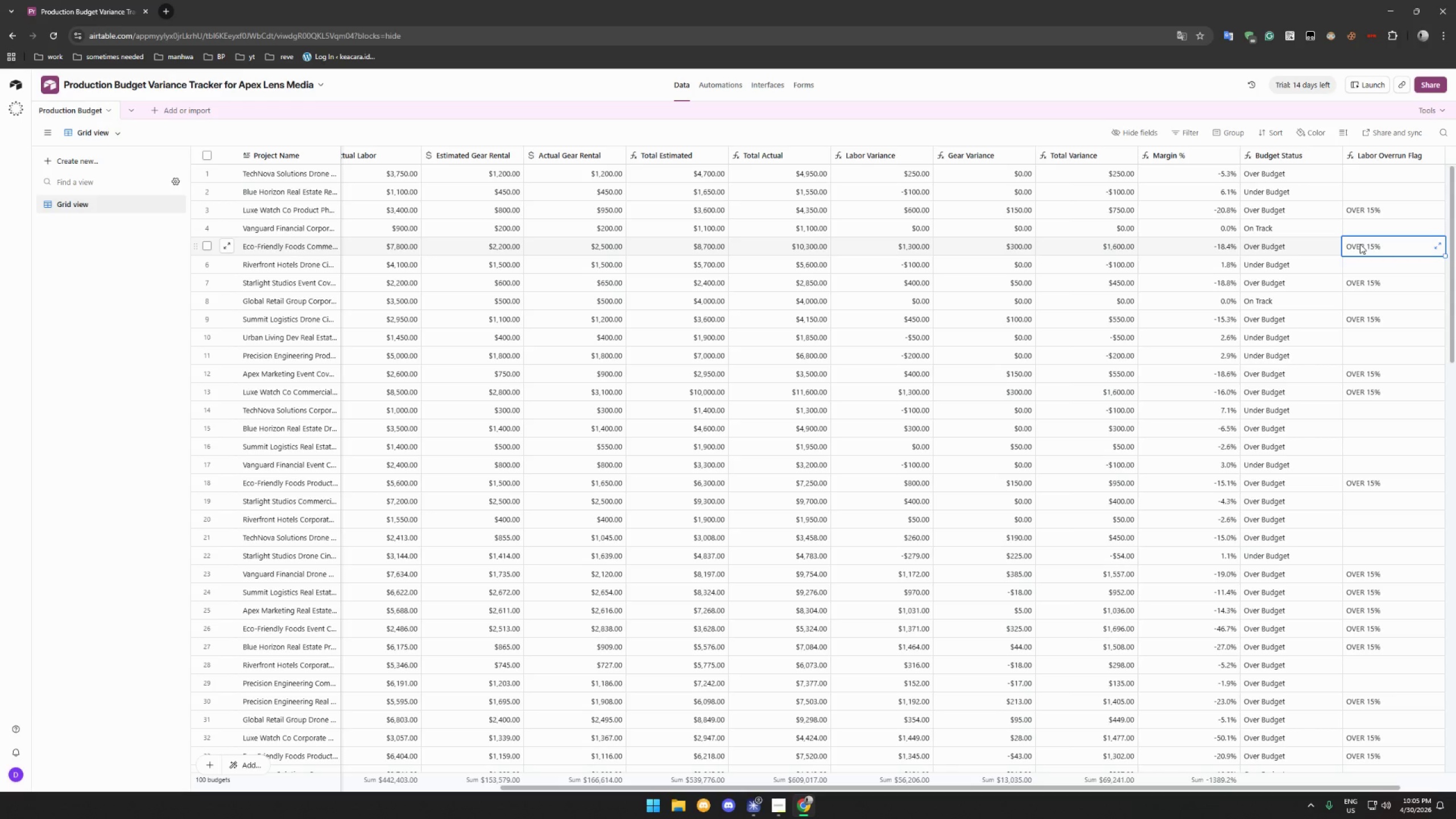 
scroll: coordinate [807, 245], scroll_direction: up, amount: 7.0
 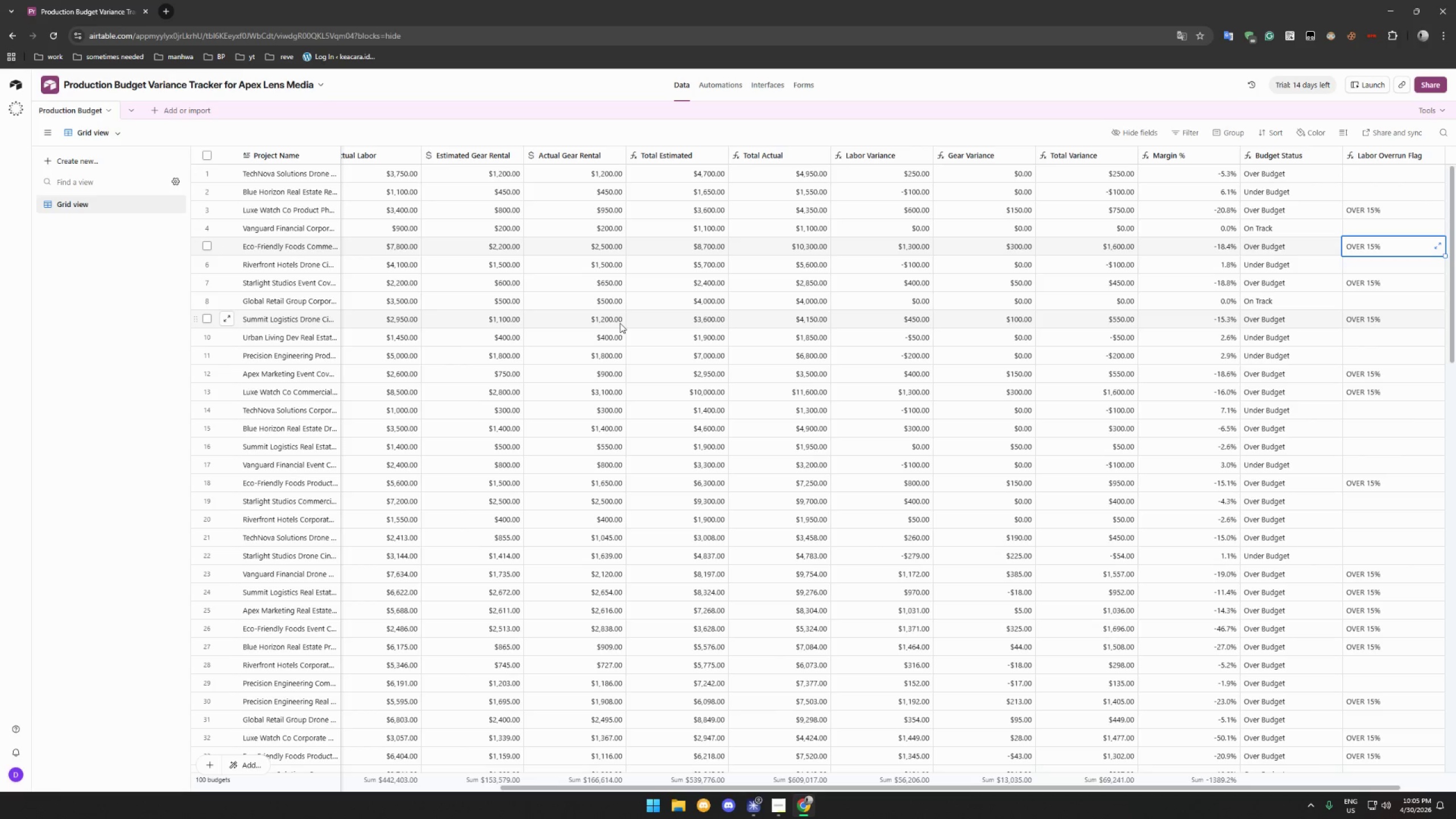 
left_click_drag(start_coordinate=[894, 154], to_coordinate=[485, 162])
 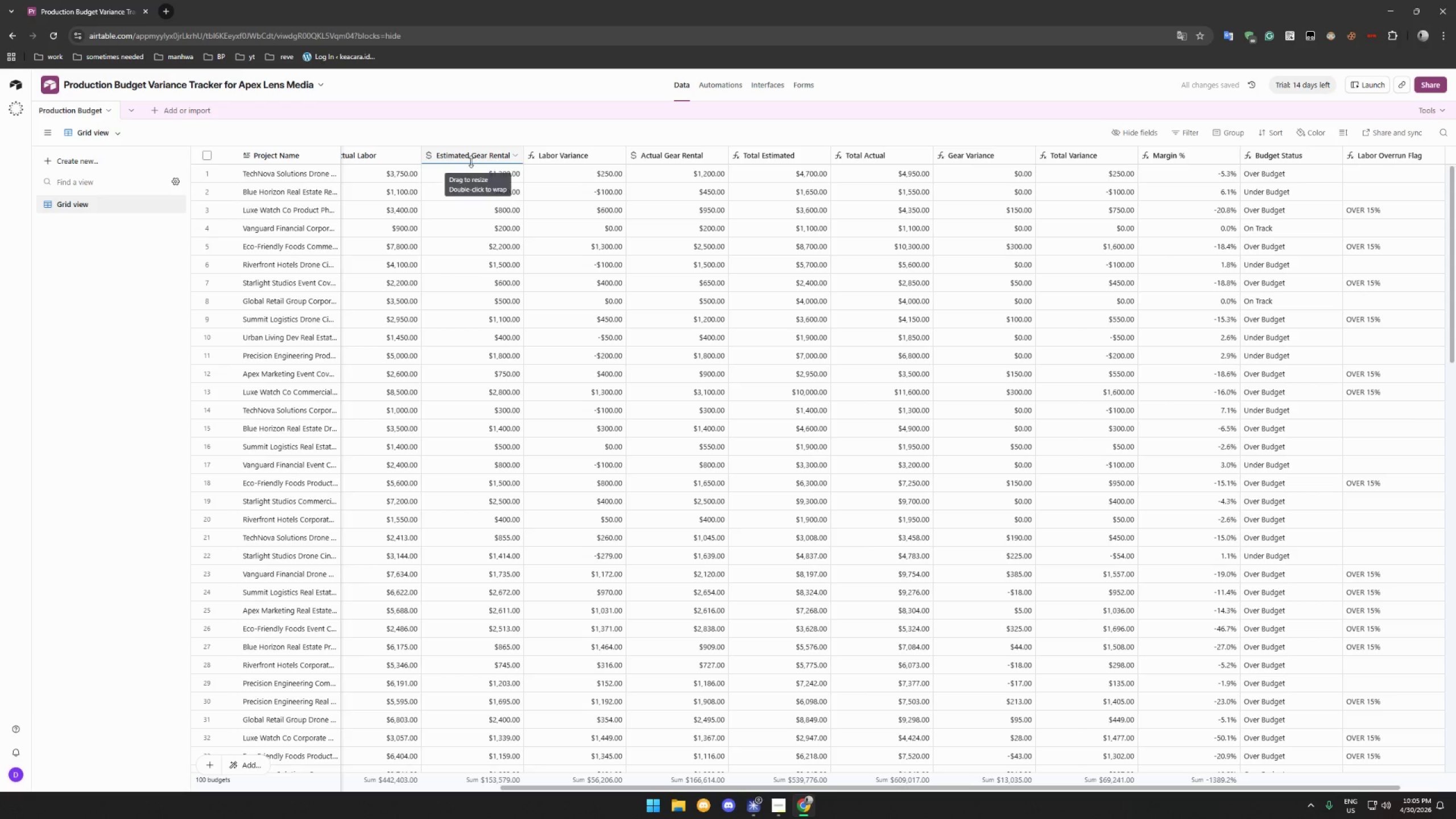 
key(Control+Z)
 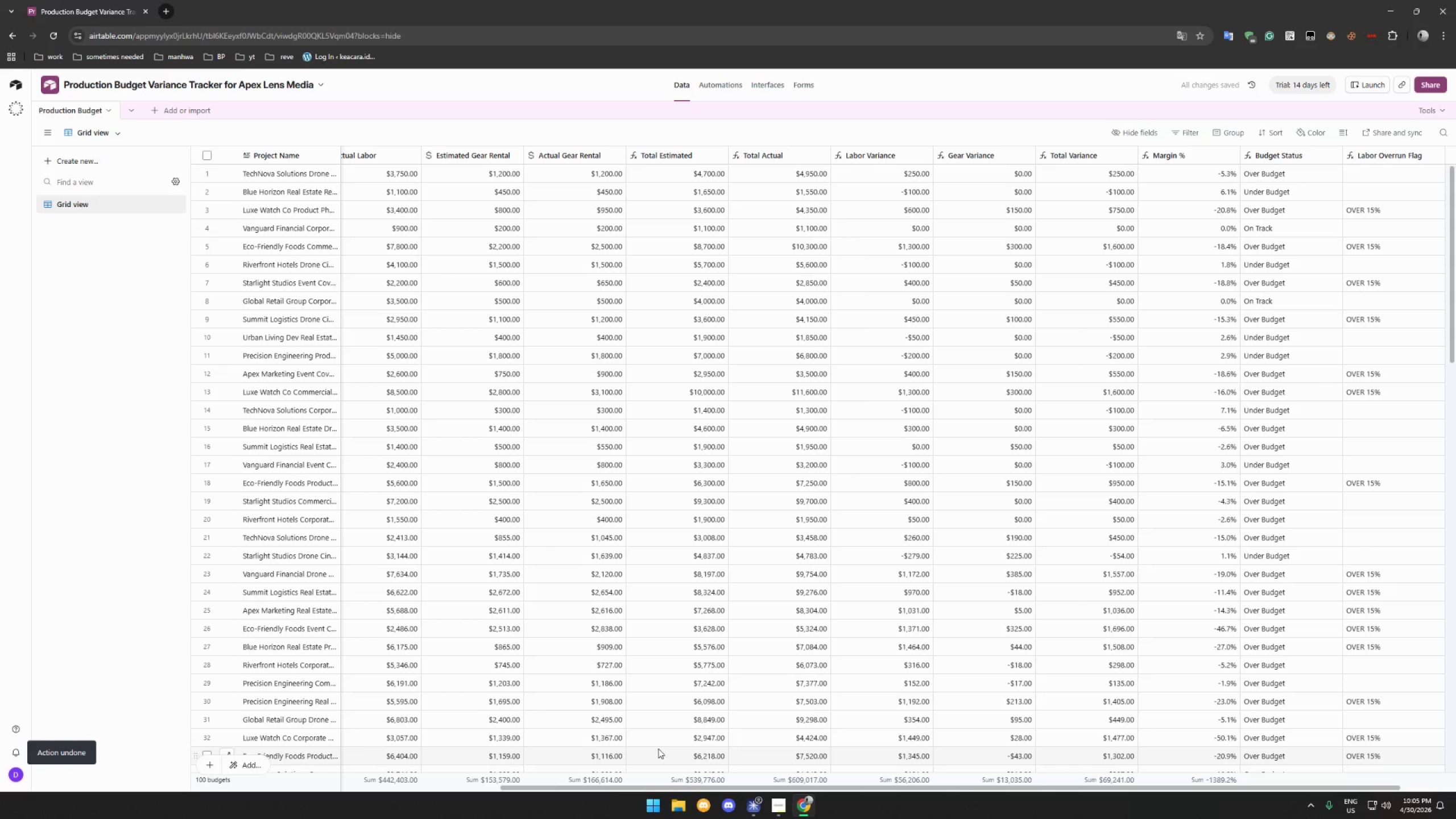 
left_click_drag(start_coordinate=[595, 787], to_coordinate=[489, 768])
 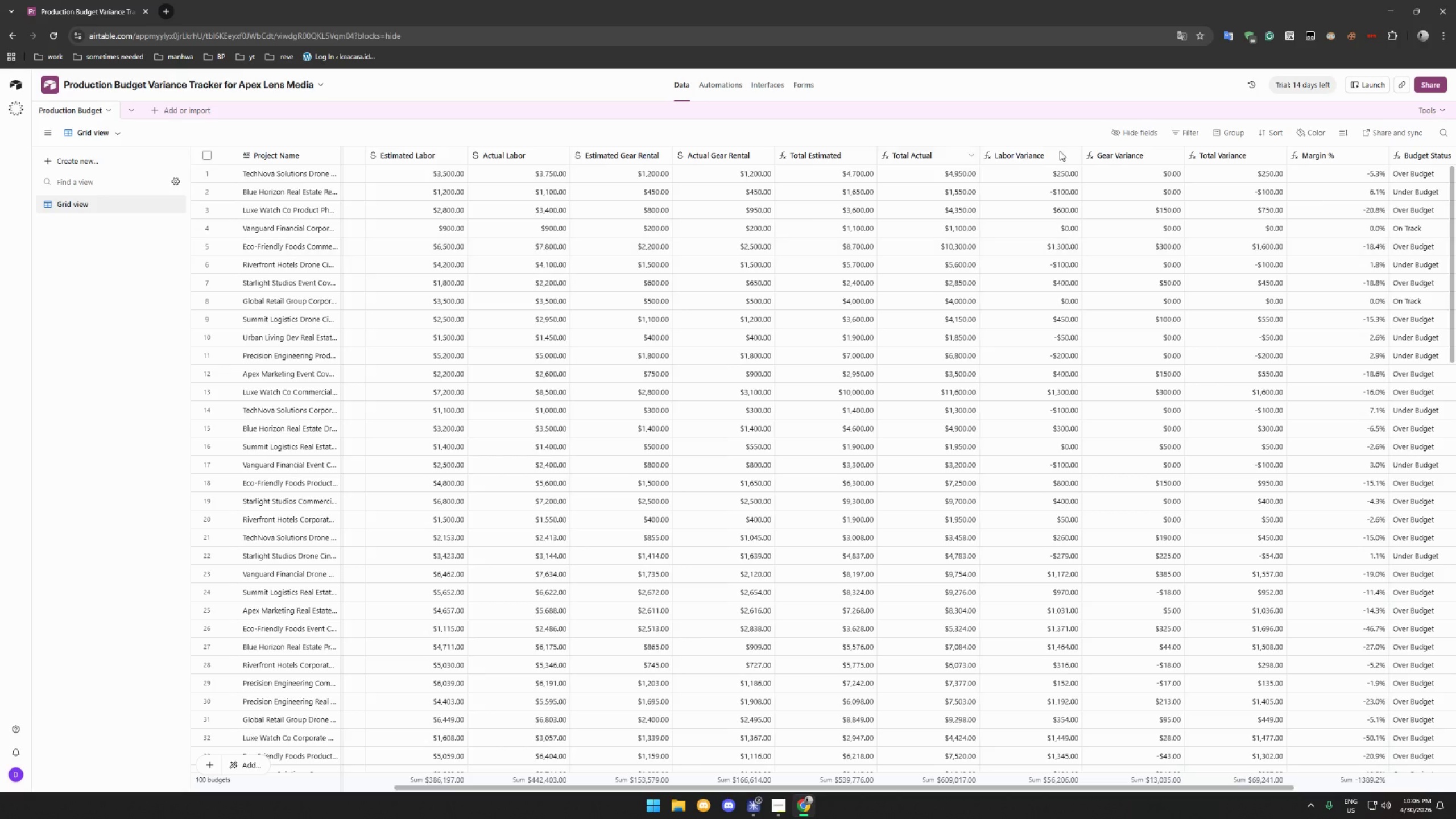 
left_click_drag(start_coordinate=[1037, 158], to_coordinate=[606, 165])
 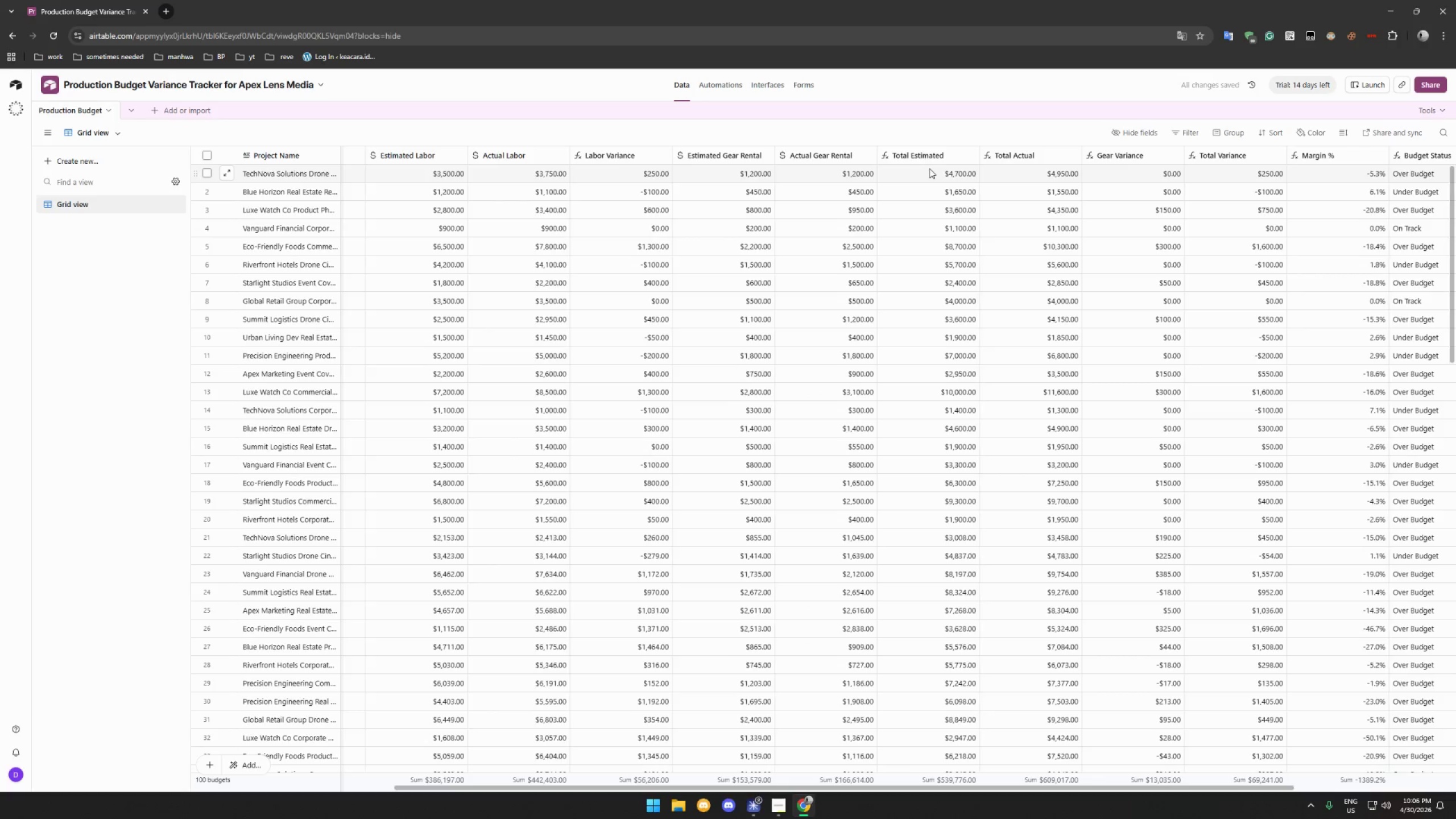 
wait(10.77)
 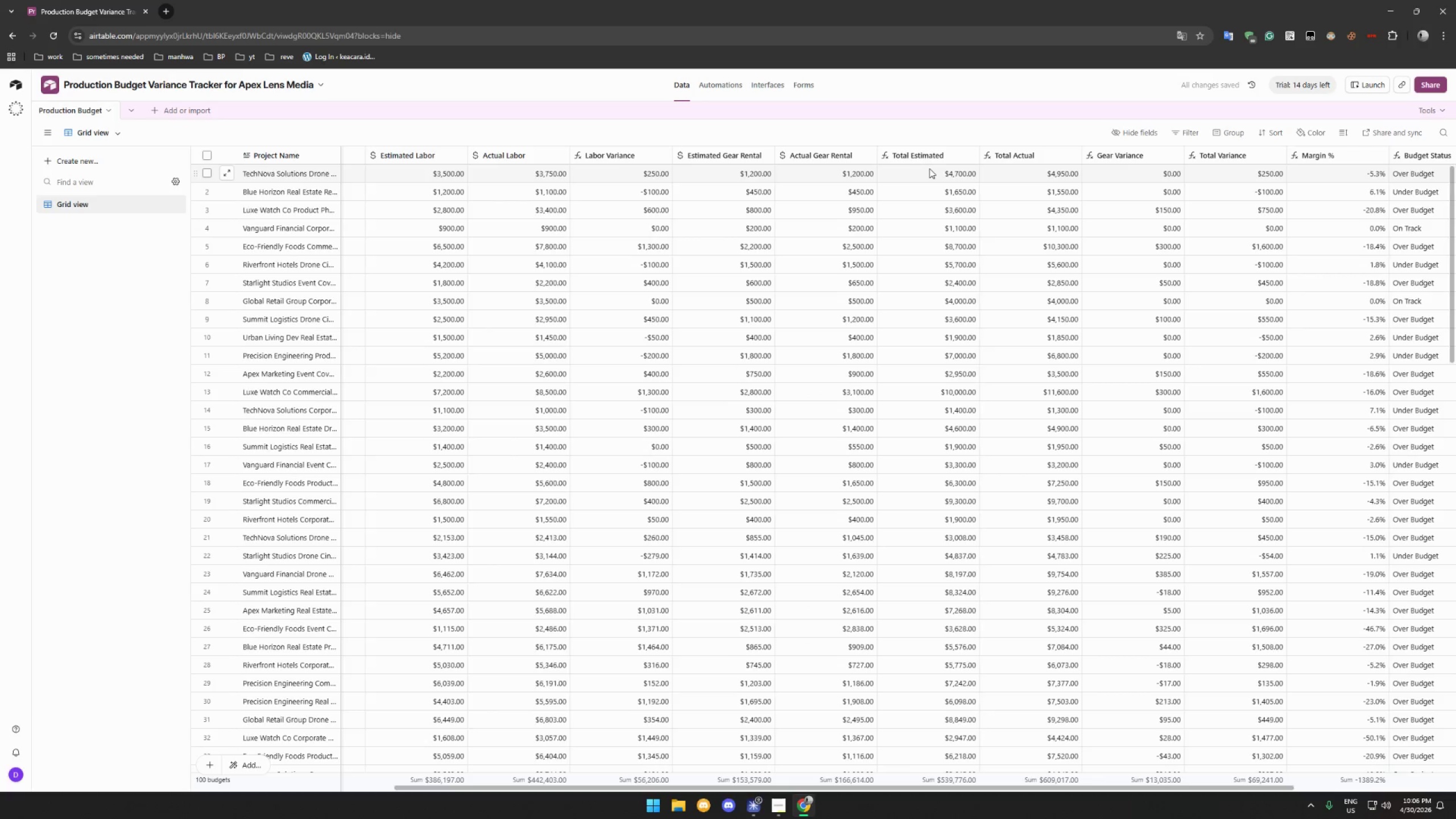 
left_click_drag(start_coordinate=[1136, 155], to_coordinate=[915, 154])
 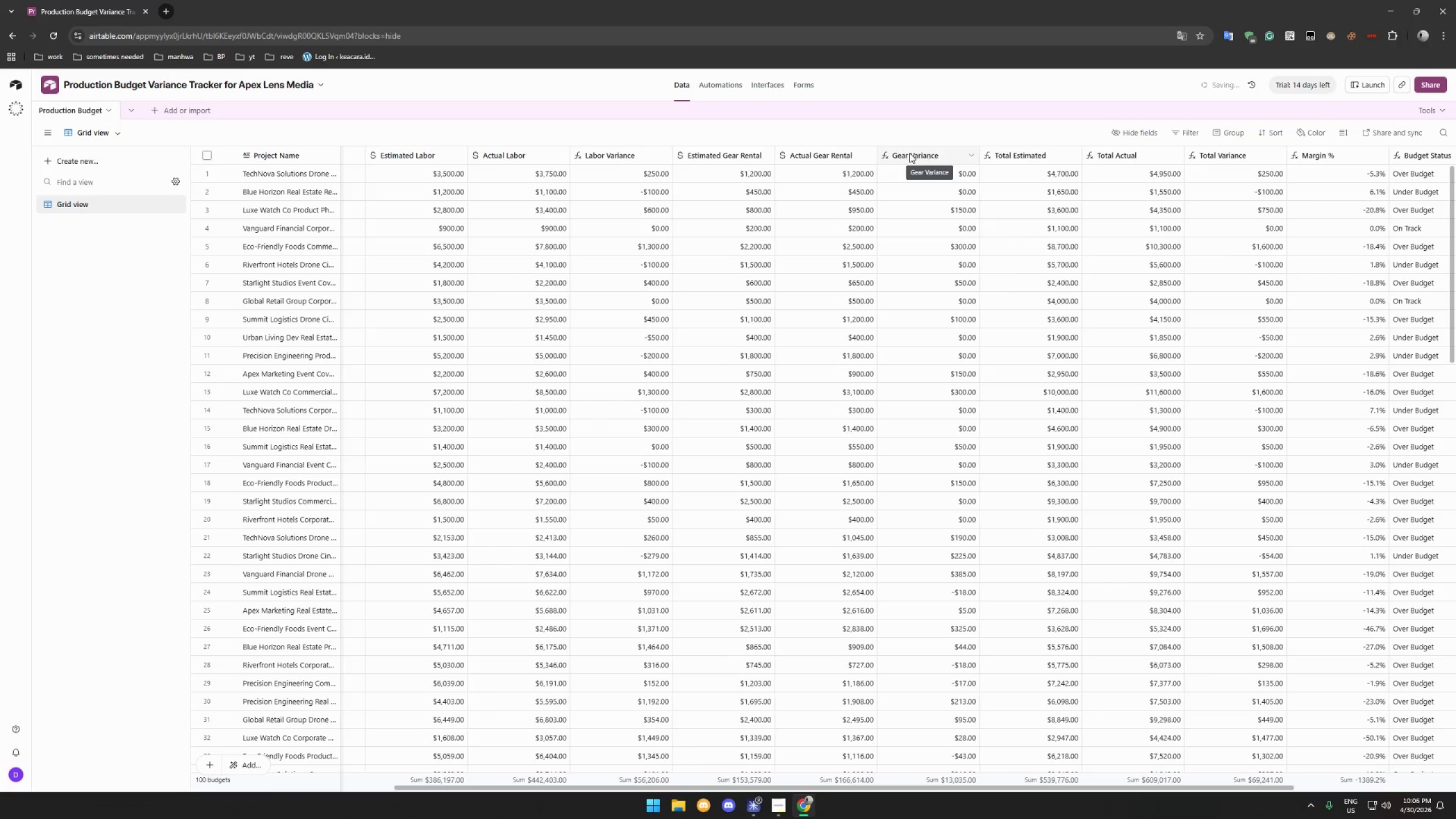 
mouse_move([776, 159])
 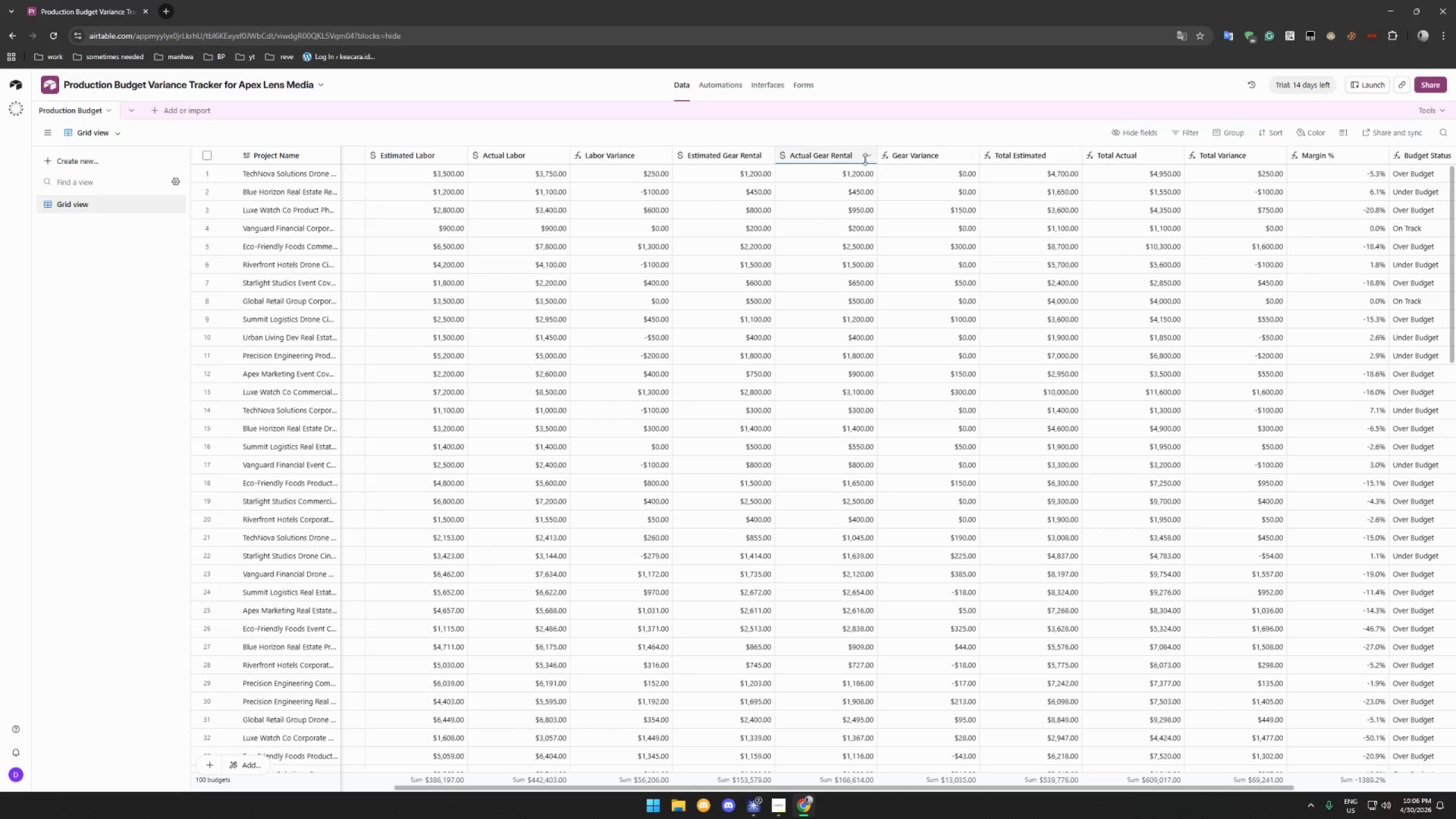 
mouse_move([688, 156])
 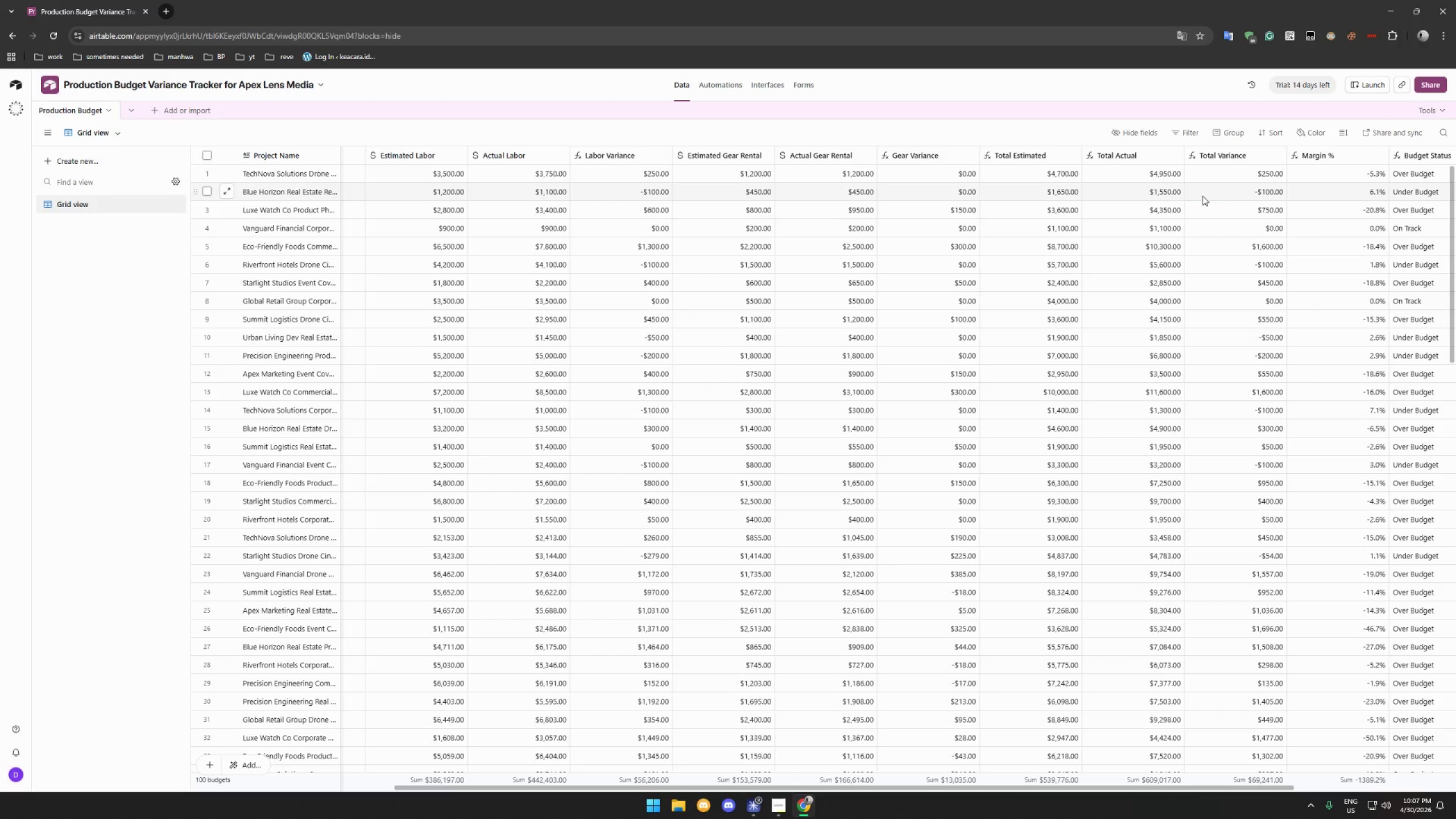 
wait(37.2)
 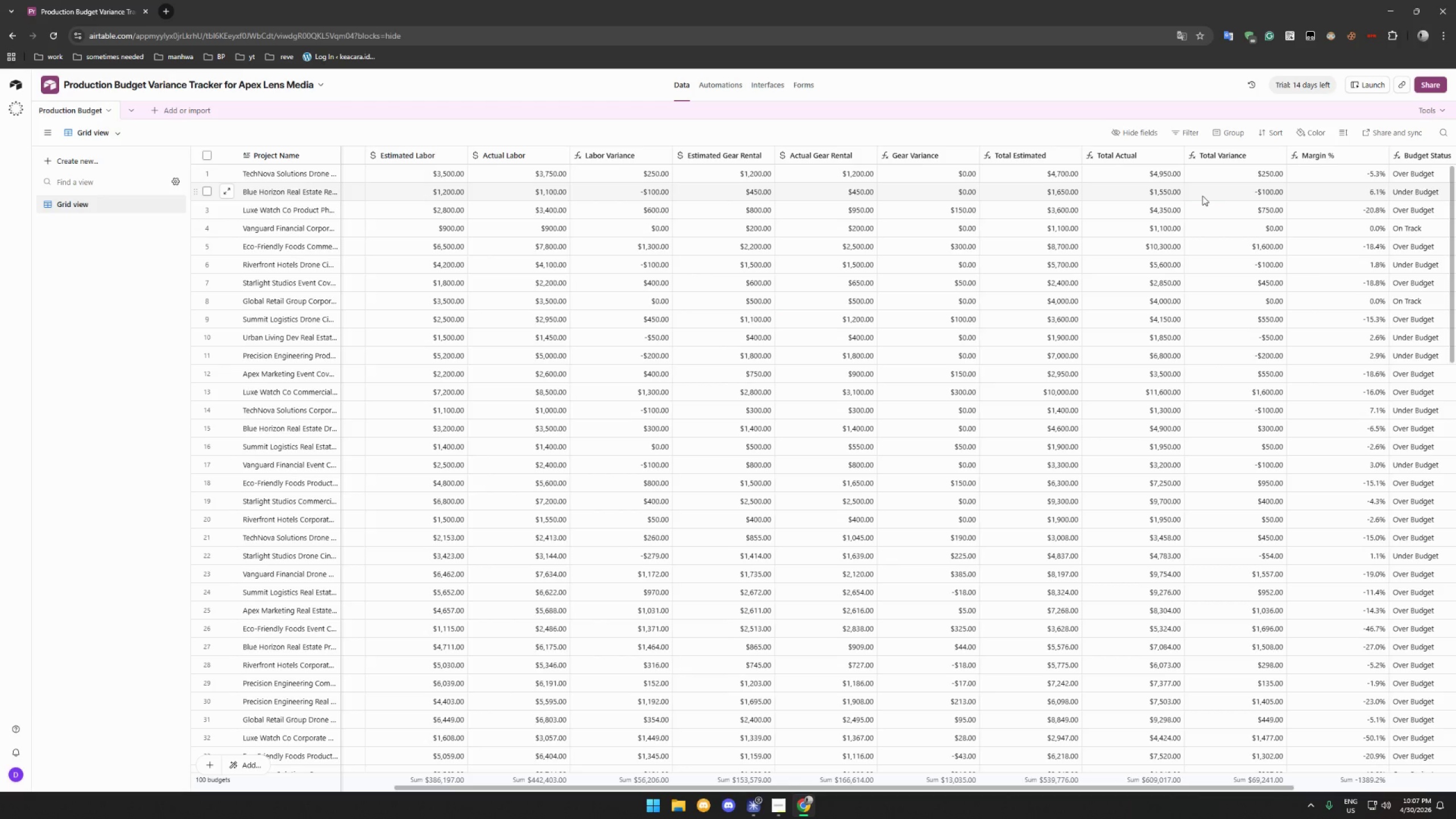 
scroll: coordinate [280, 185], scroll_direction: up, amount: 9.0
 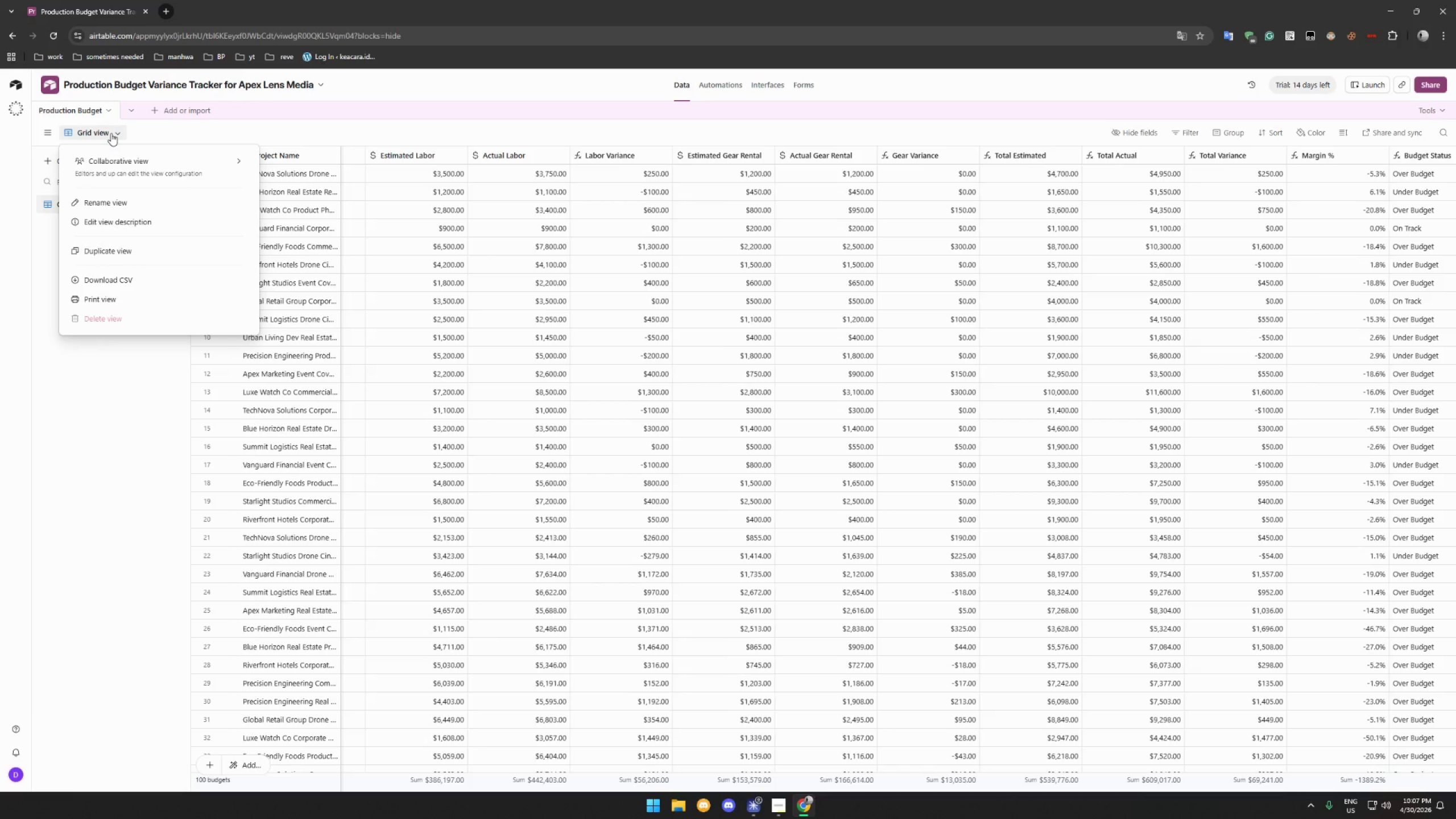 
wait(16.61)
 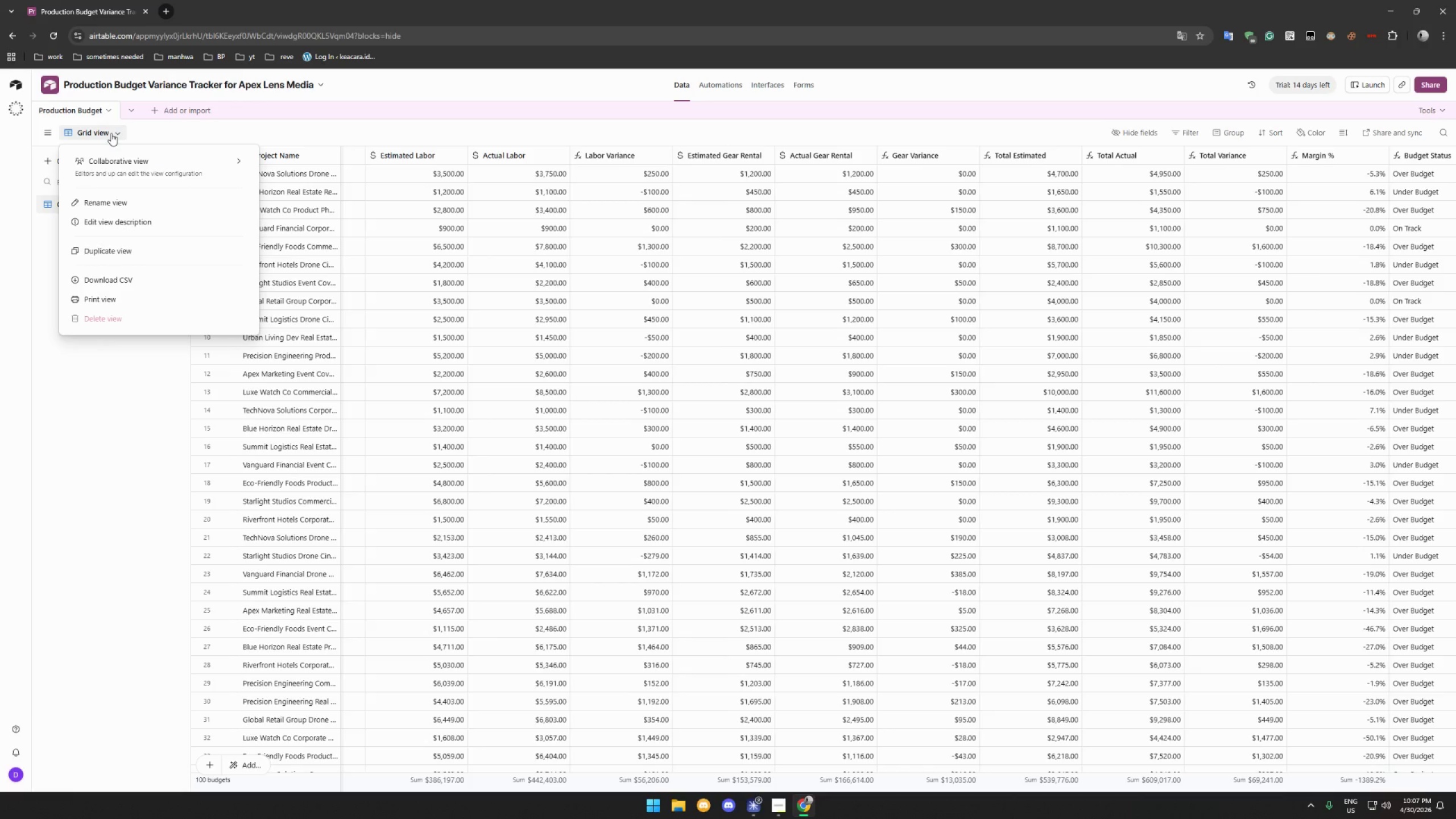 
left_click([225, 130])
 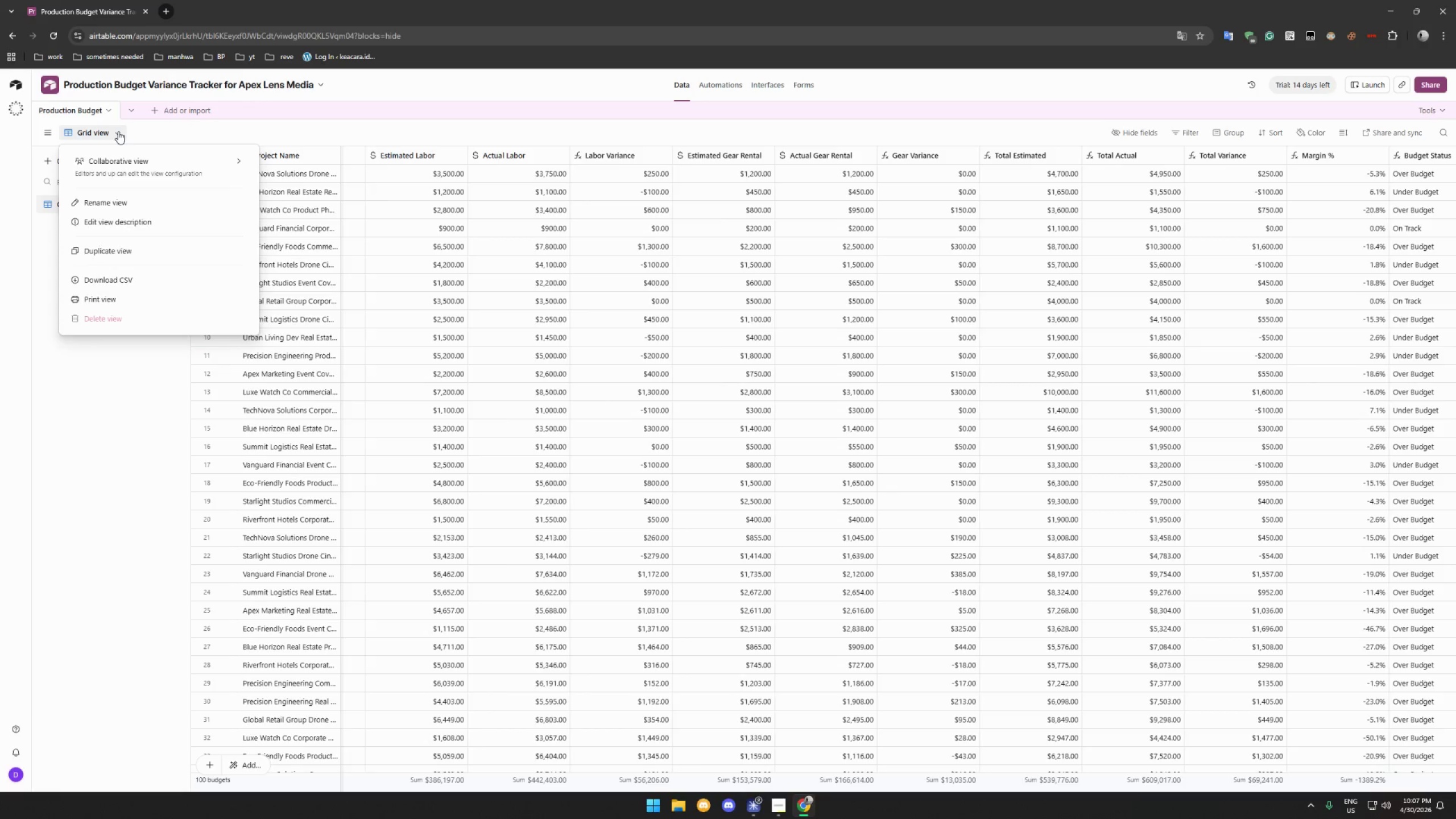 
double_click([118, 131])
 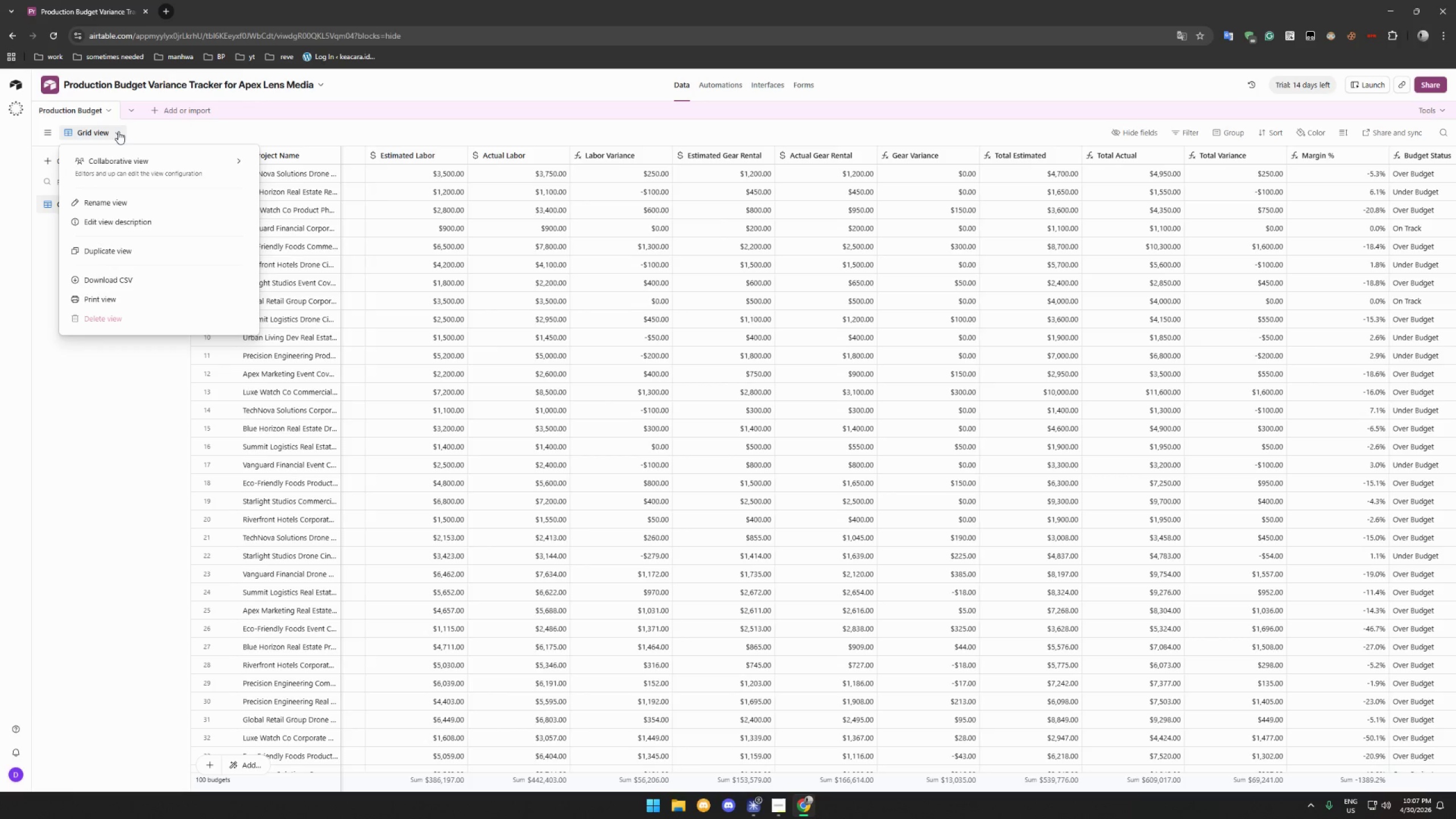 
left_click([118, 131])
 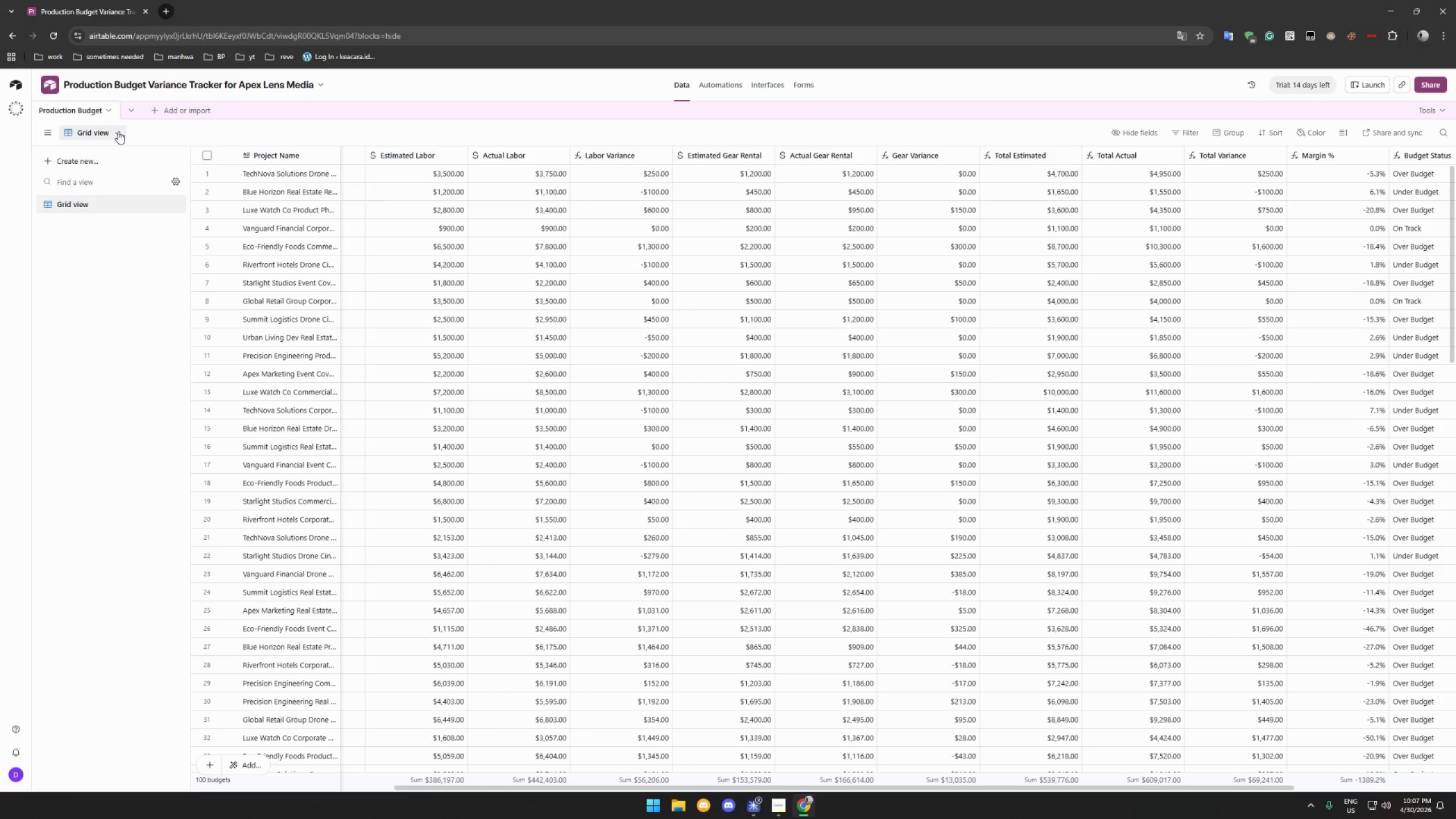 
left_click([118, 131])
 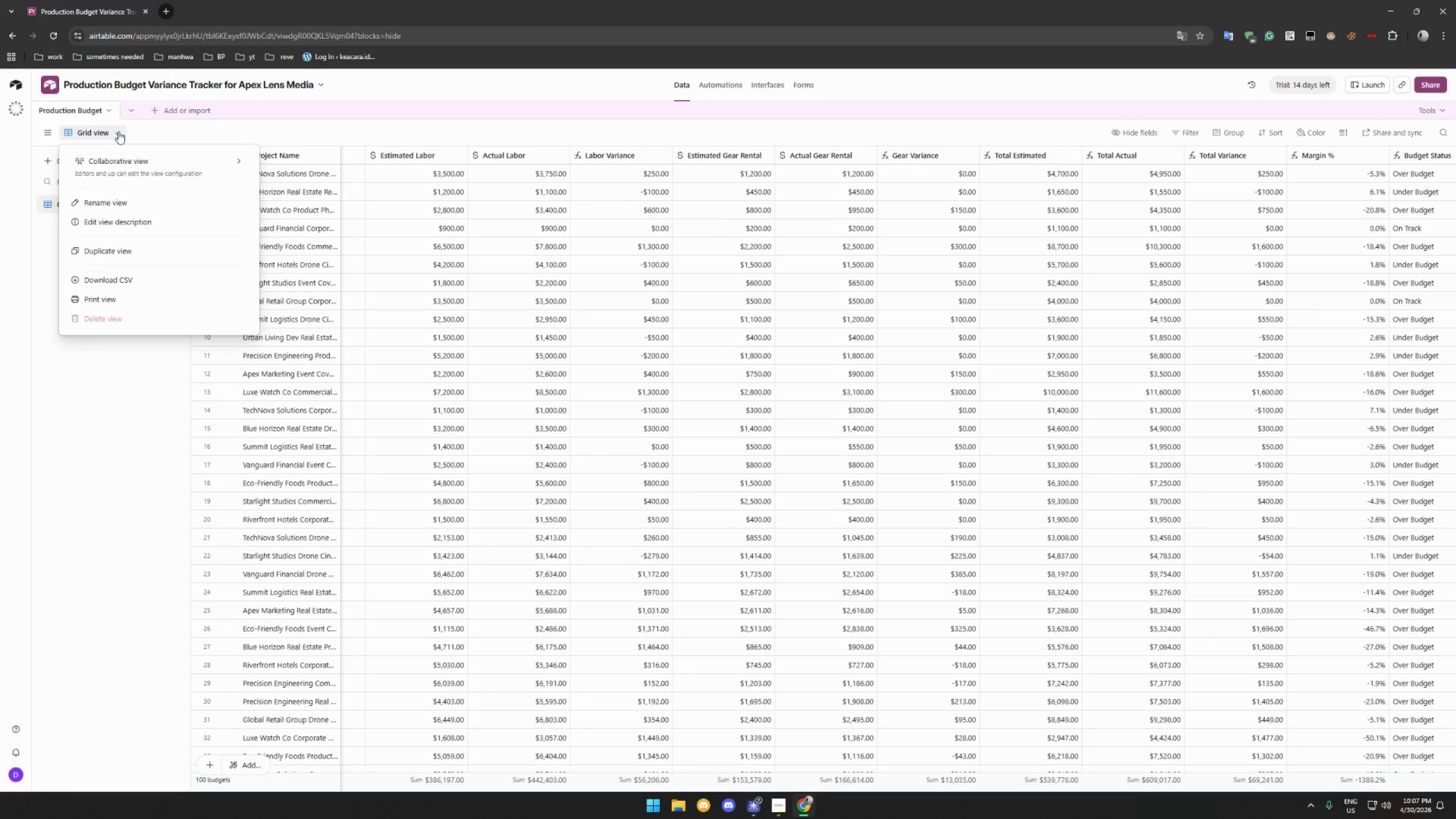 
wait(23.64)
 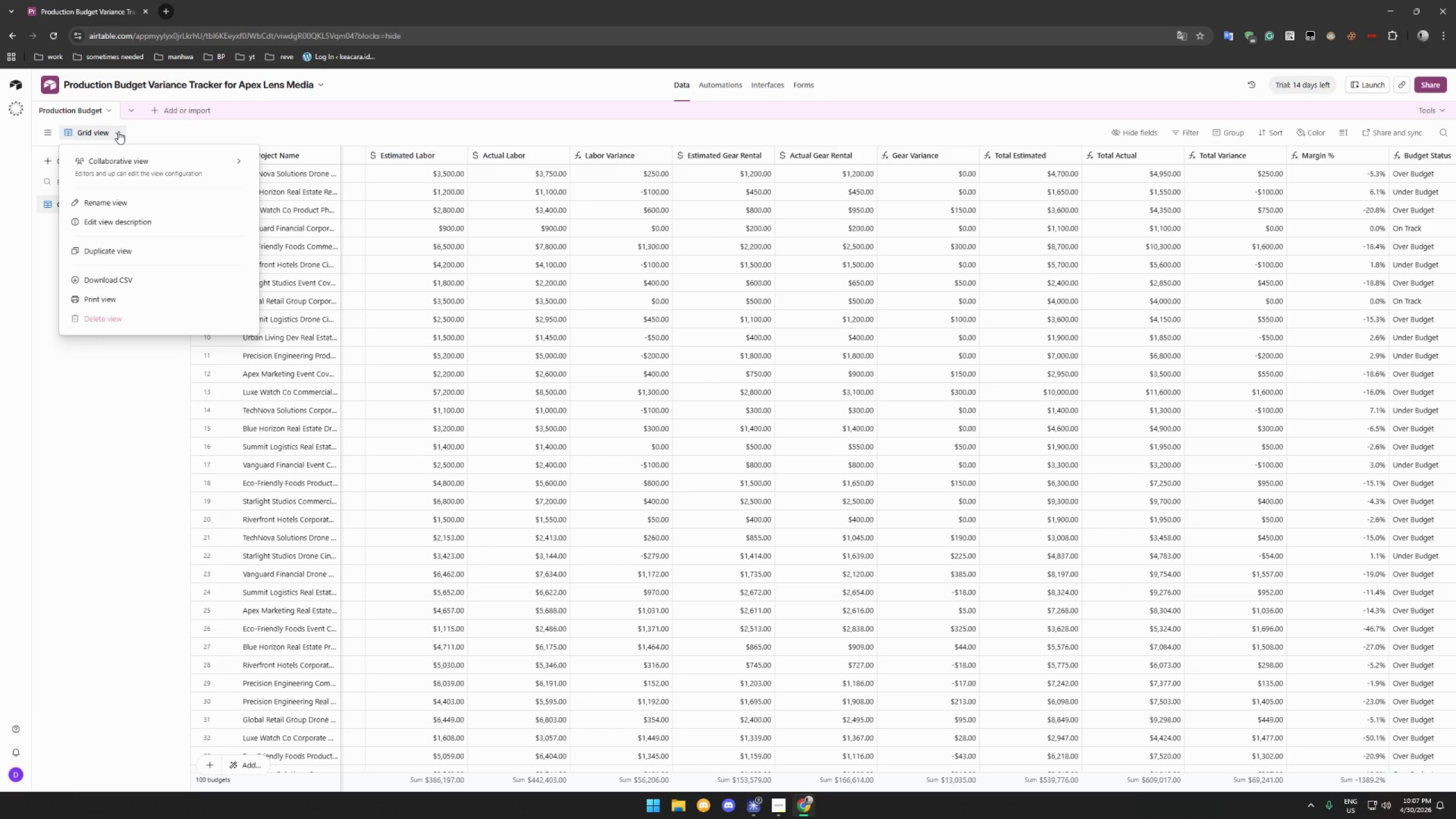 
left_click([197, 123])
 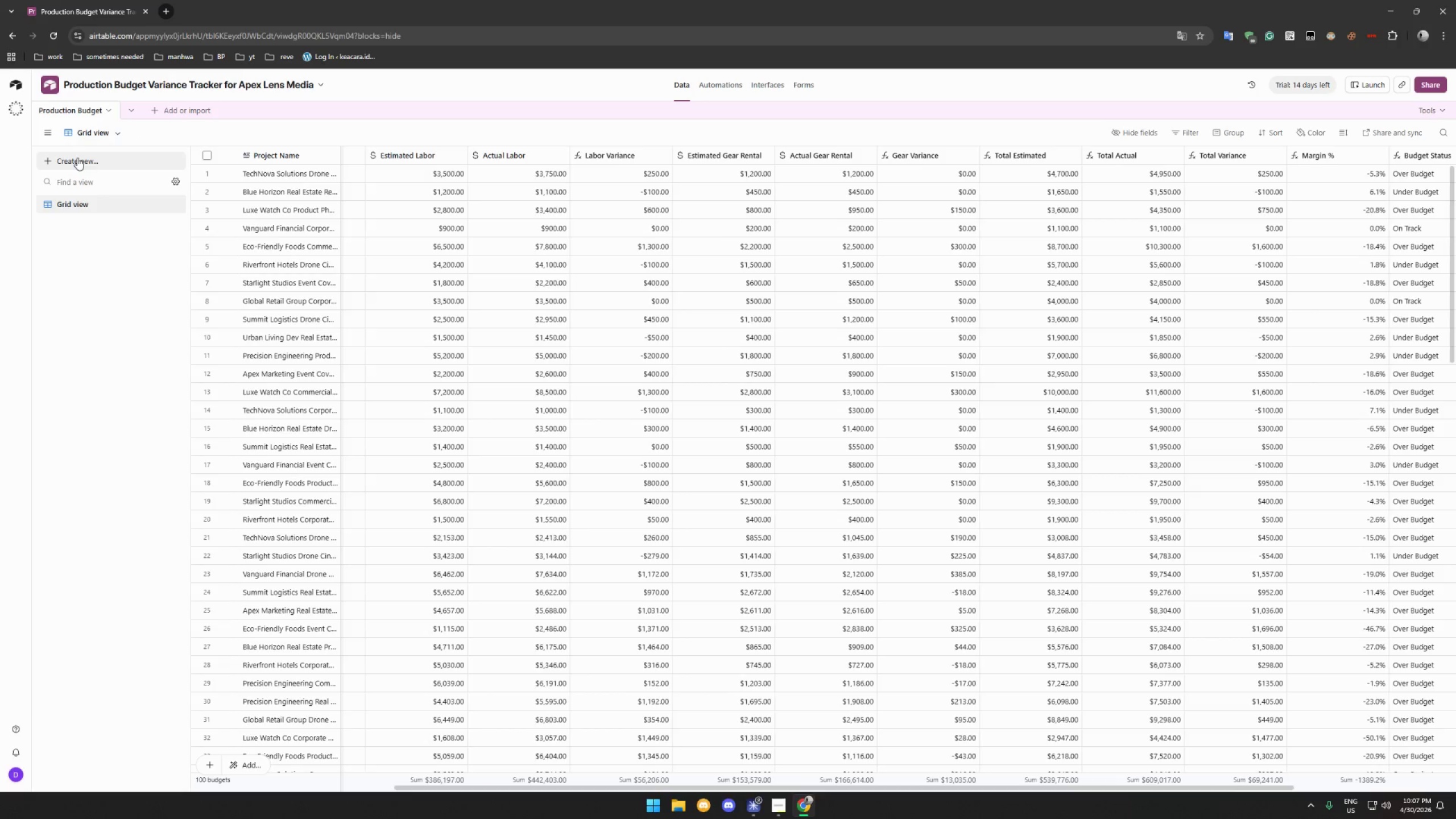 
left_click([77, 158])
 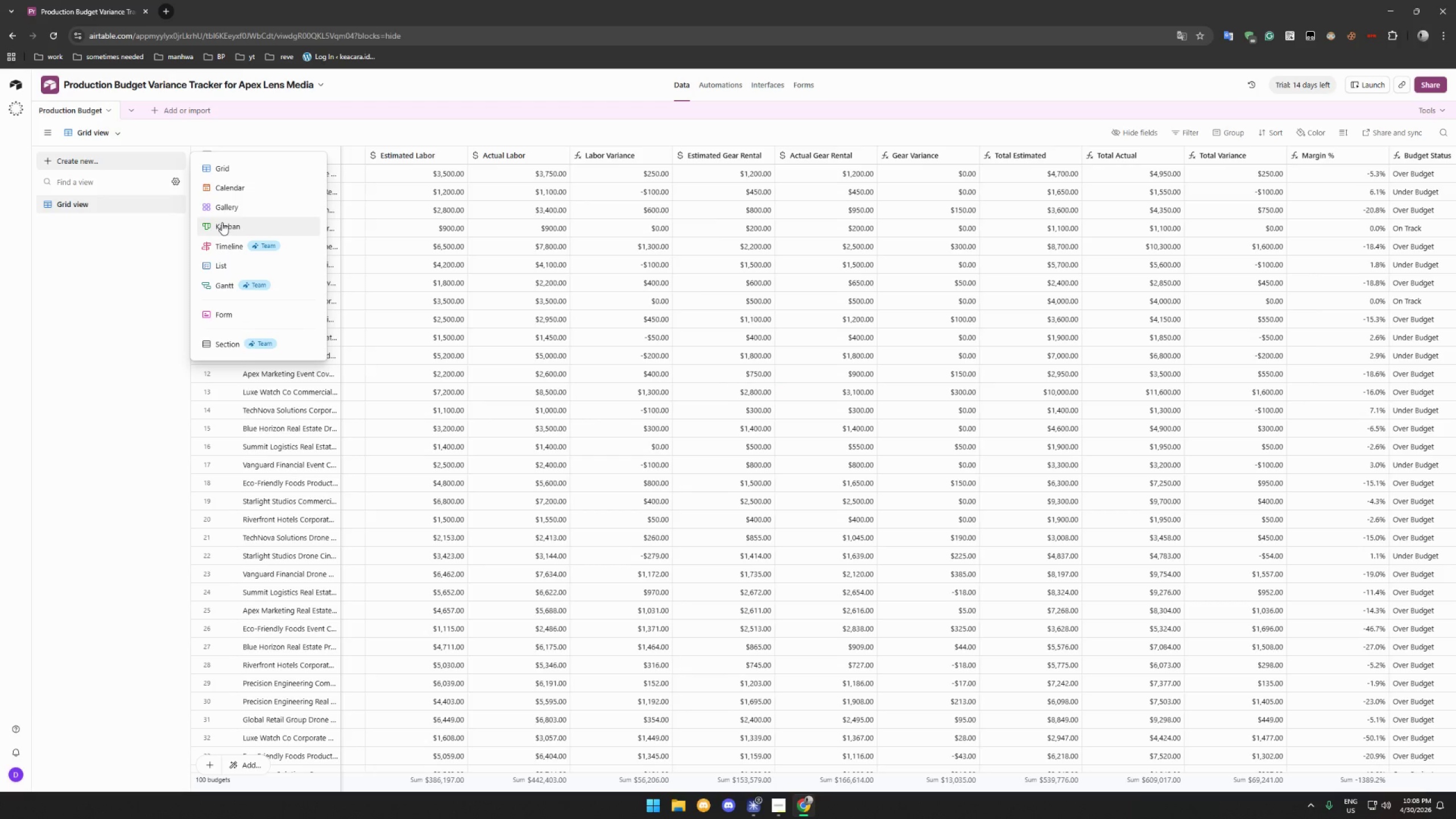 
wait(13.91)
 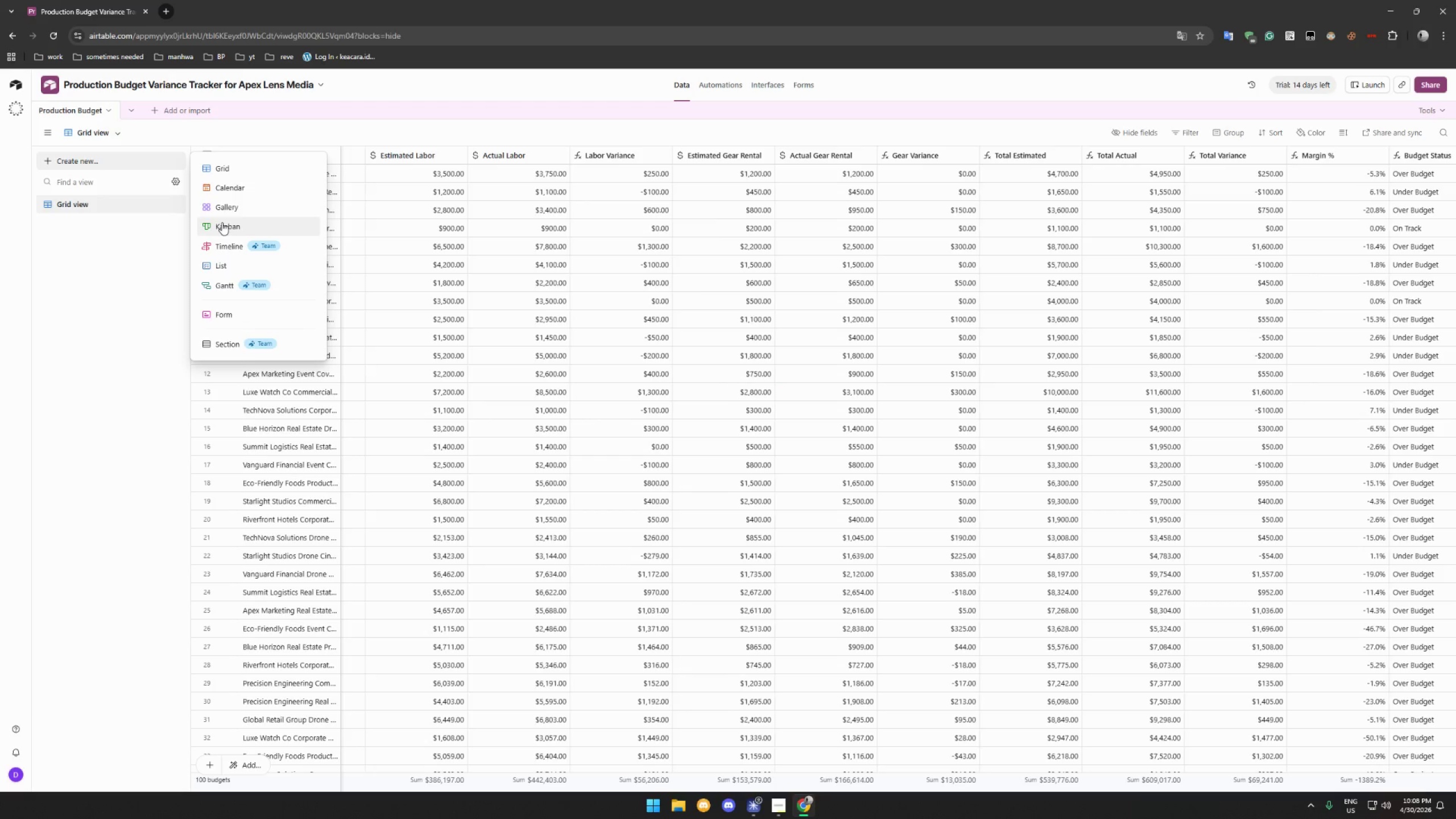 
left_click([248, 173])
 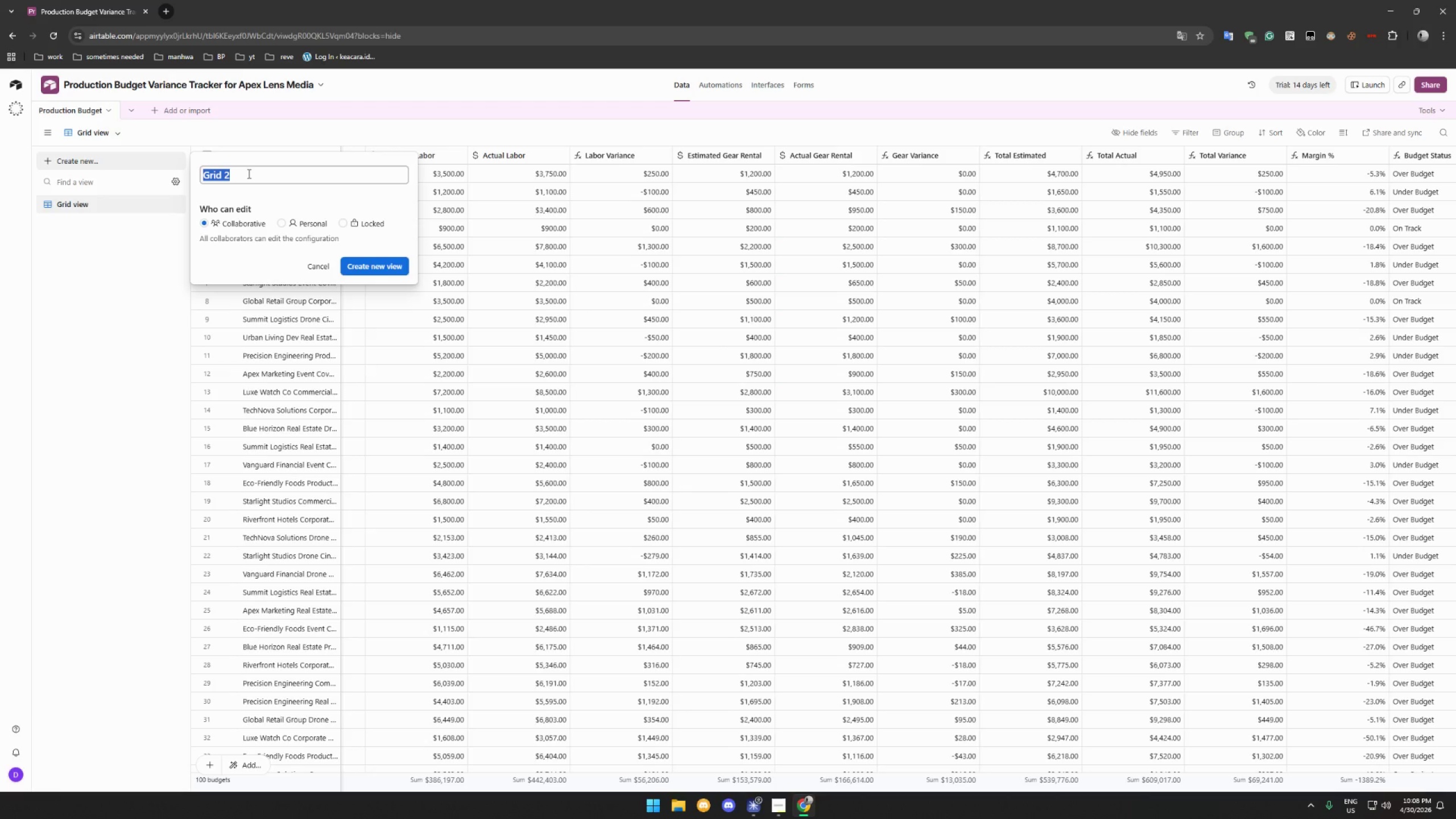 
wait(5.19)
 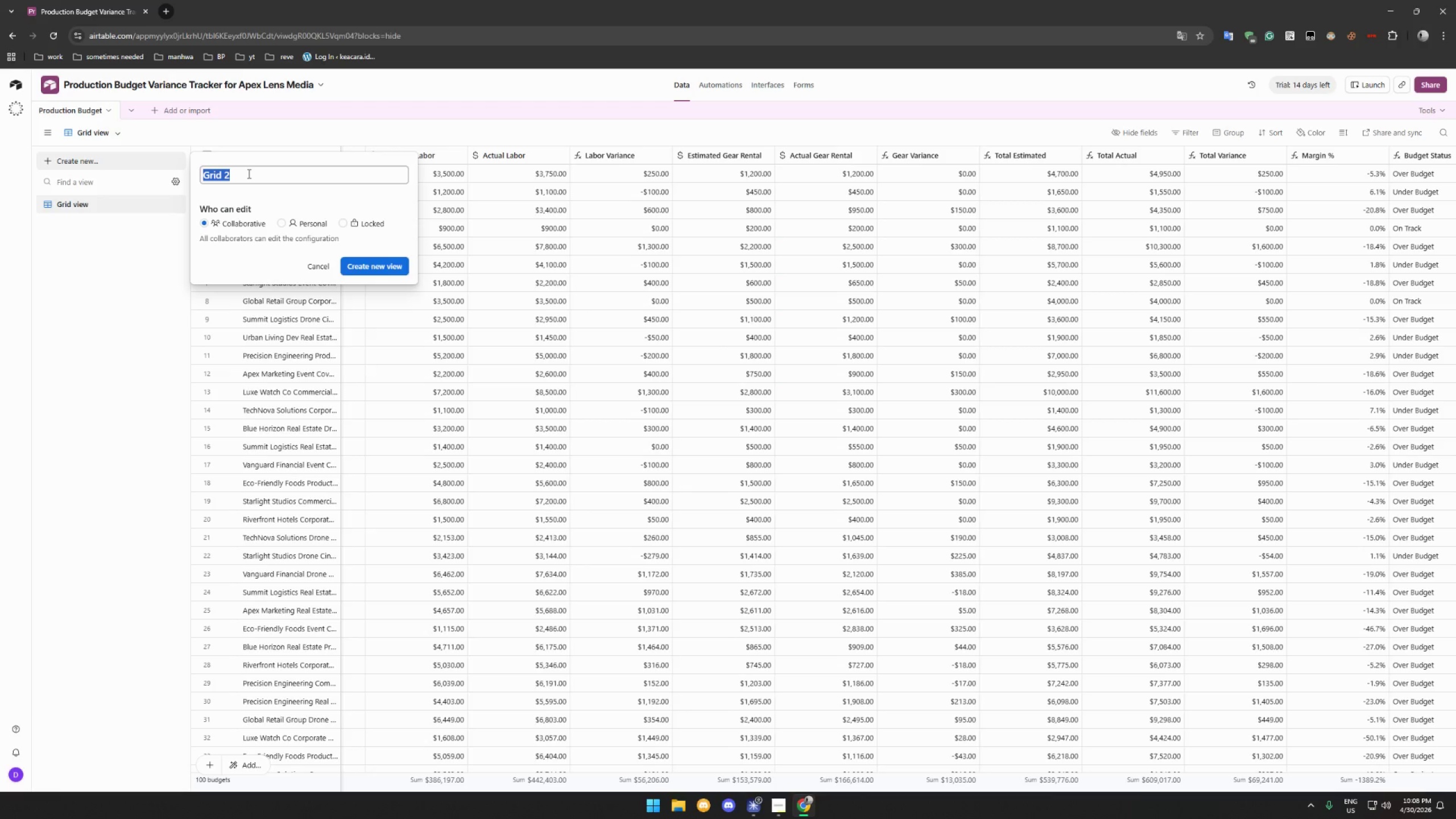 
type(Service Line Summary)
 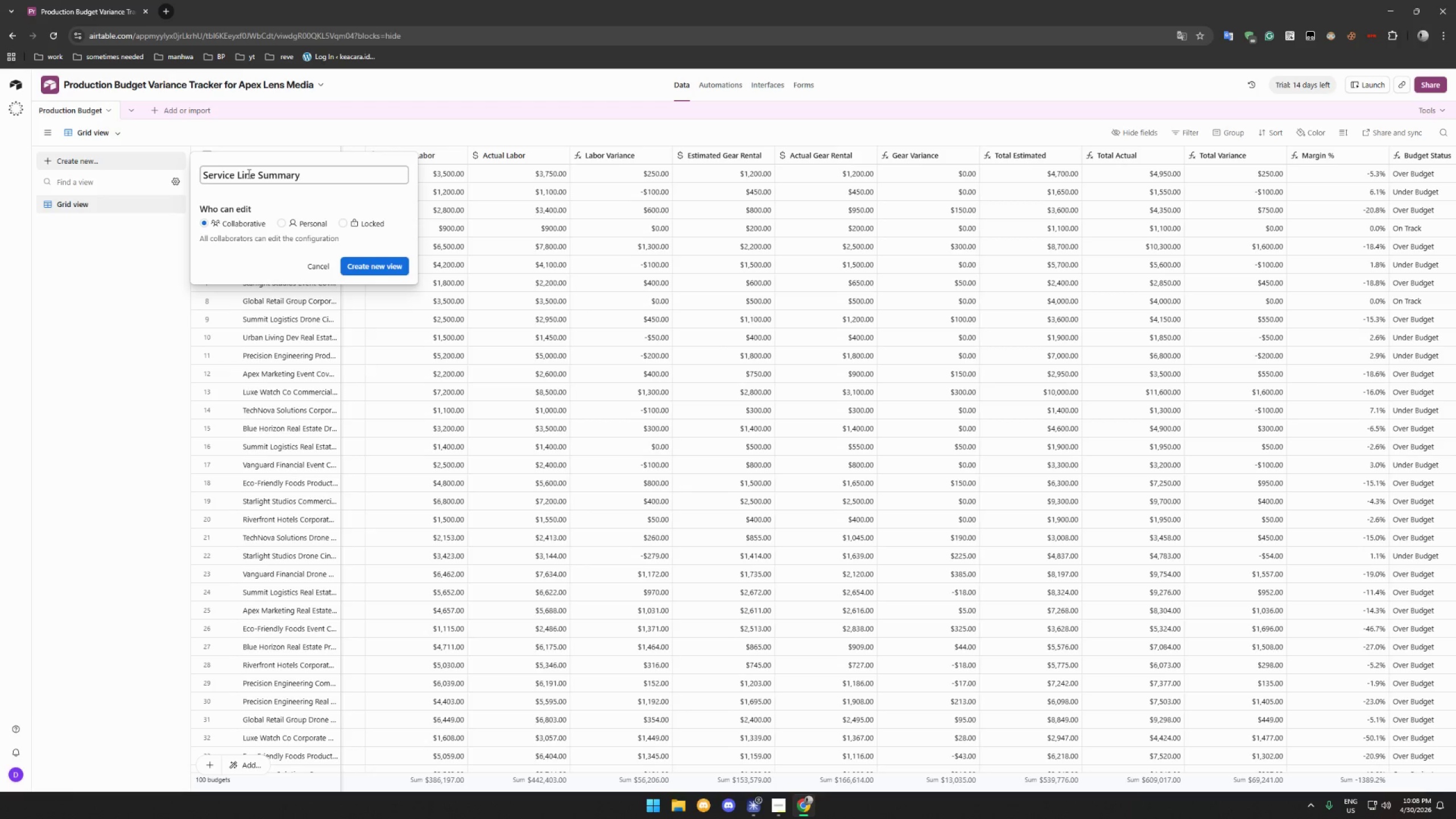 
left_click([381, 265])
 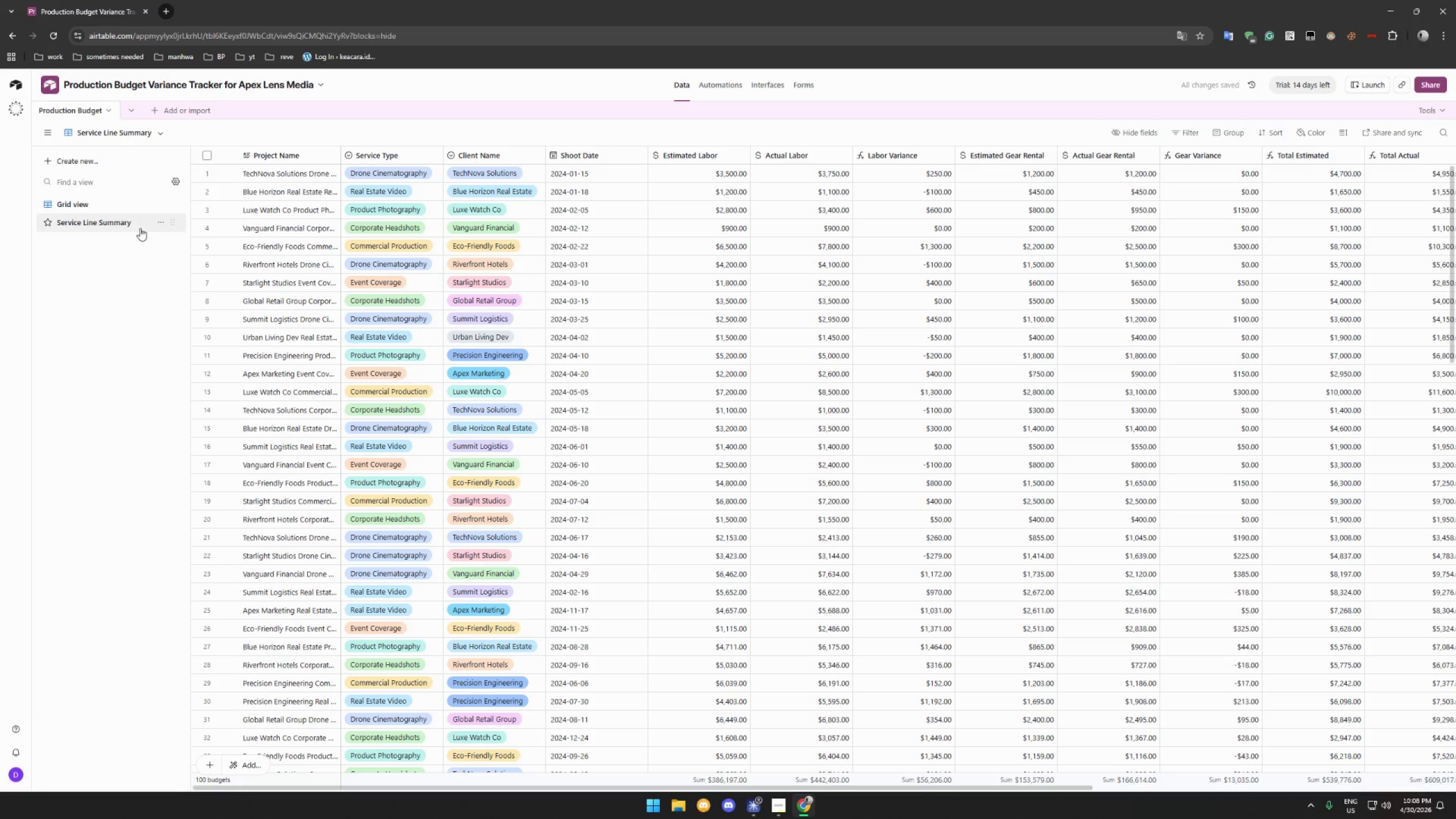 
mouse_move([109, 208])
 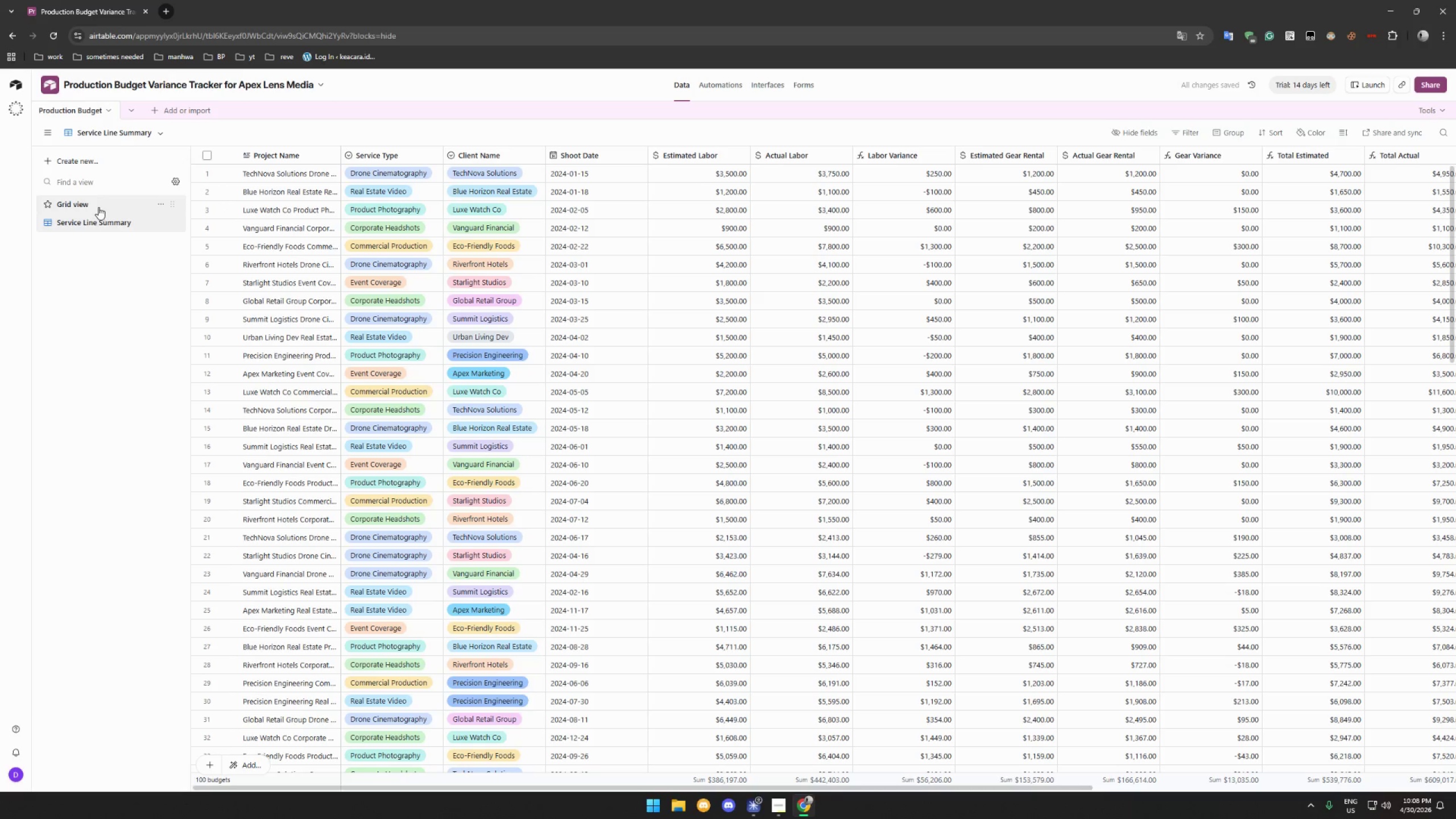 
left_click([98, 206])
 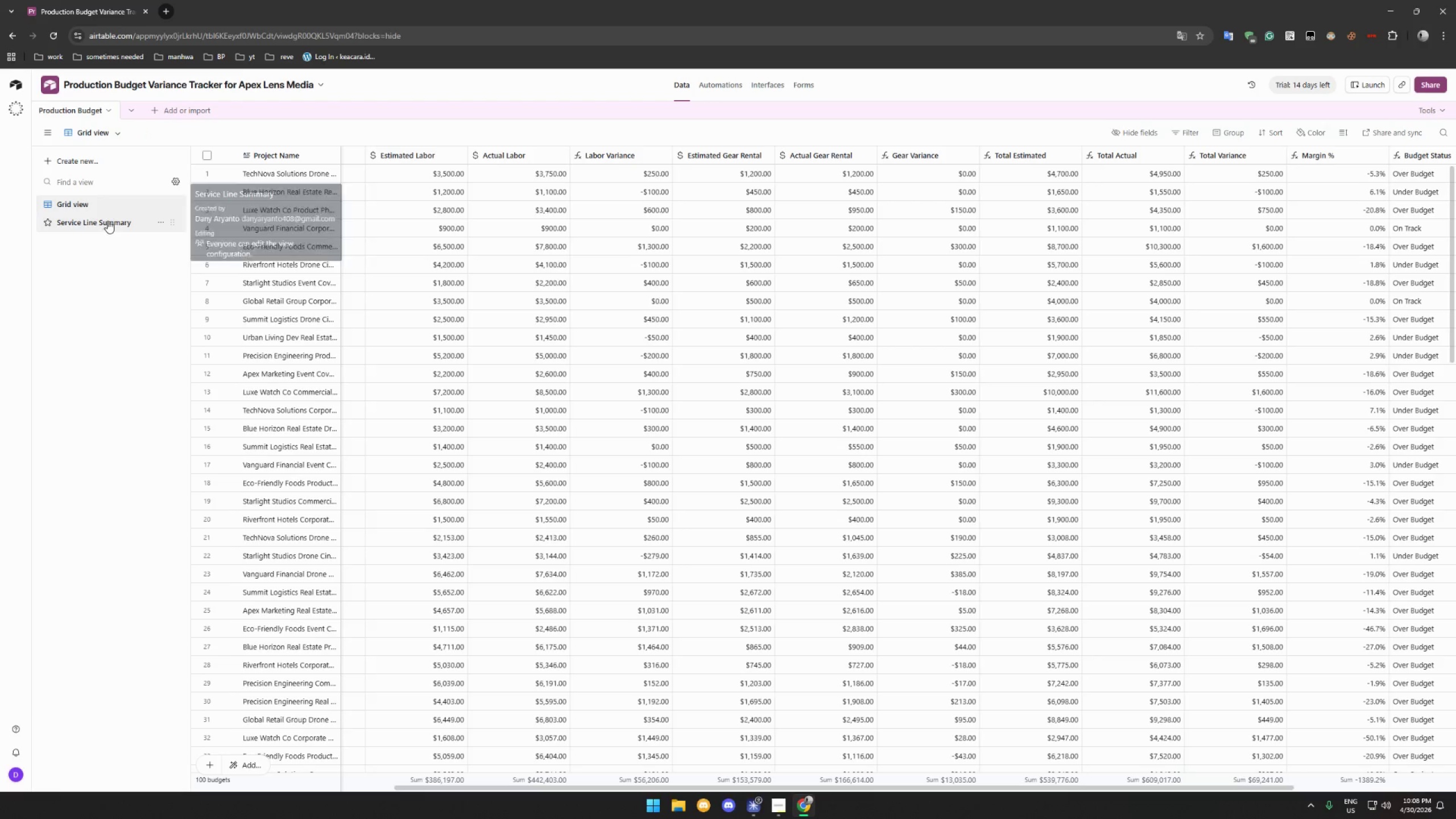 
left_click([102, 221])
 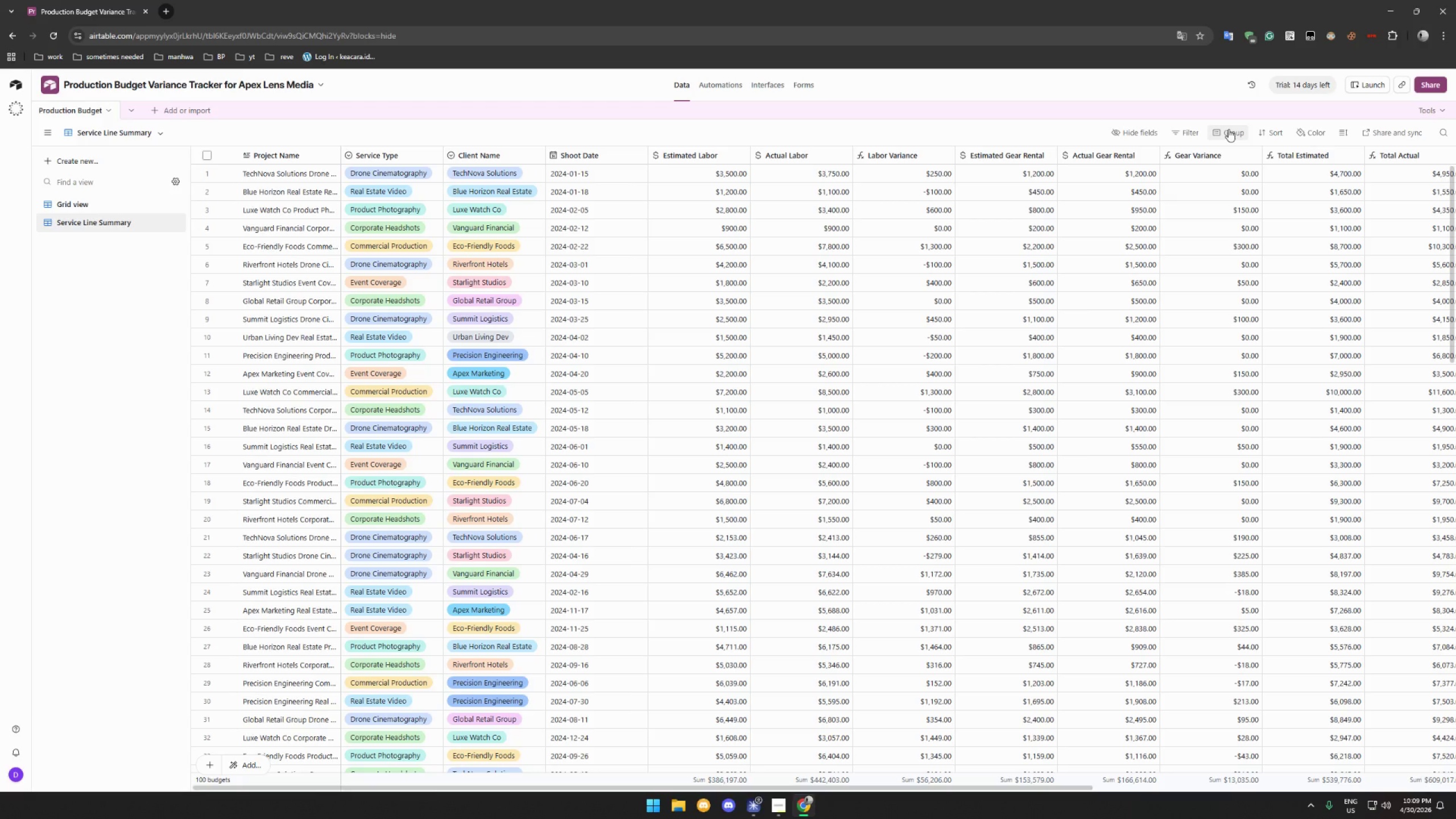 
wait(55.14)
 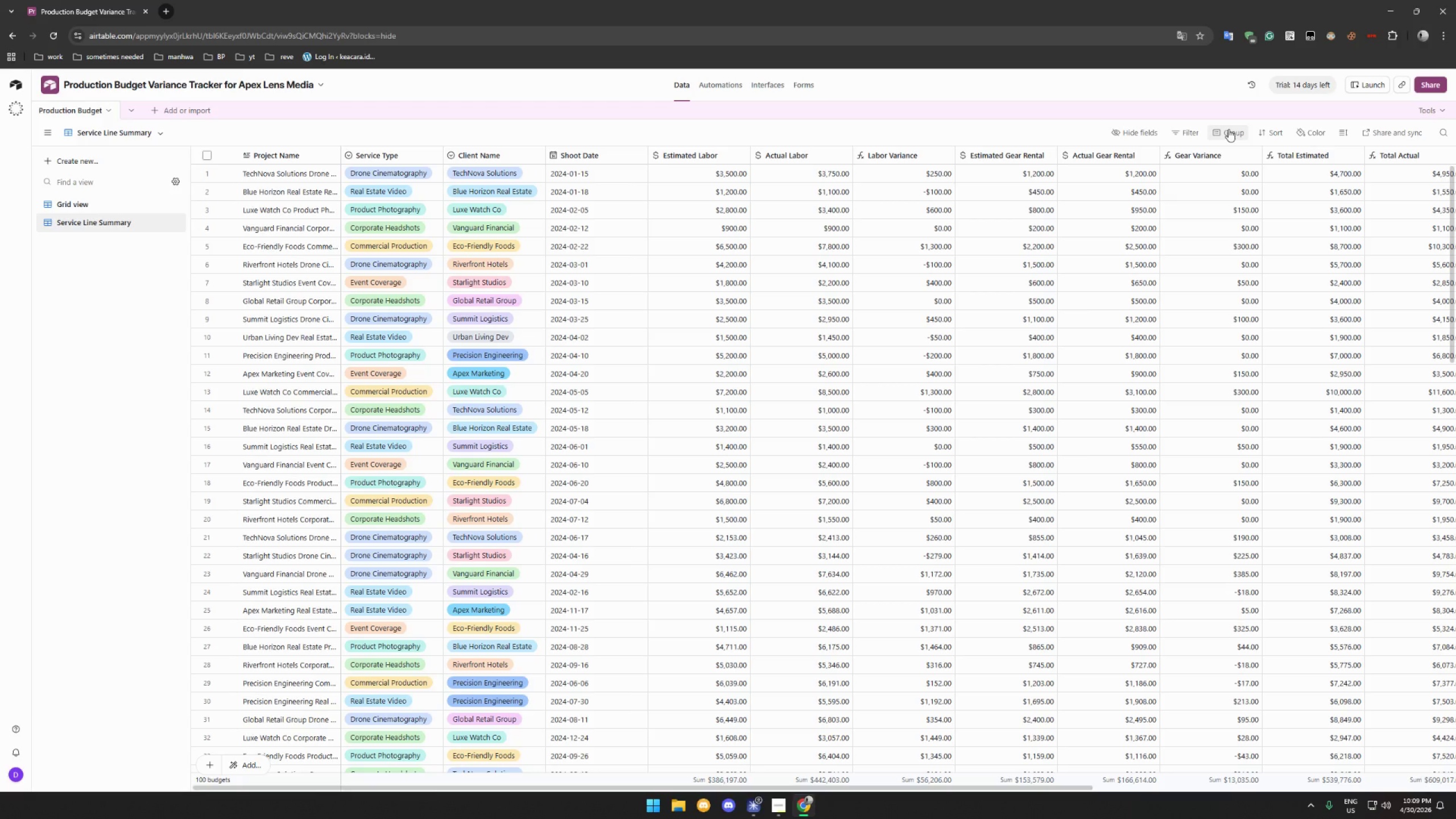 
left_click([1230, 132])
 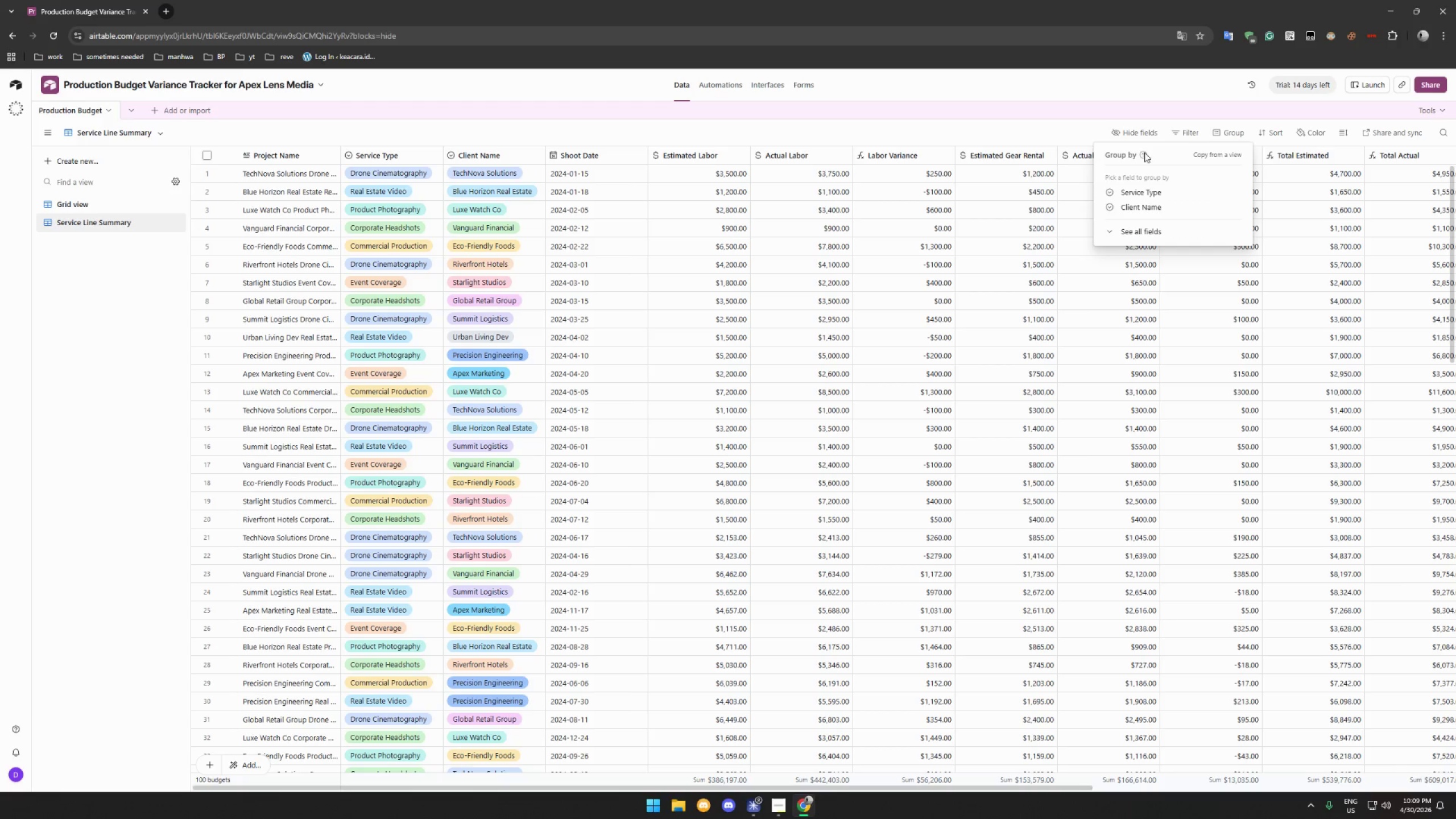 
left_click([1131, 229])
 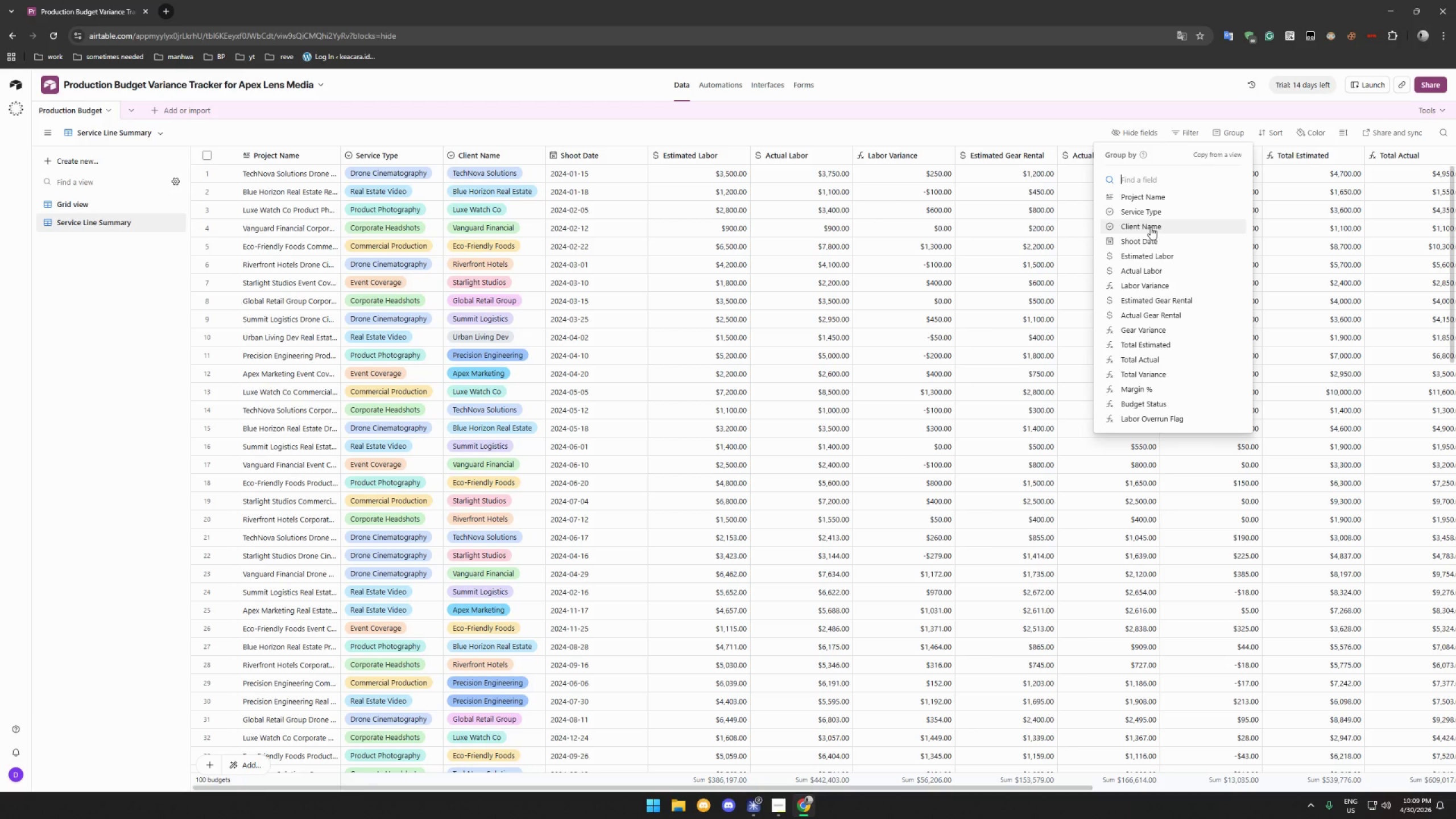 
wait(7.61)
 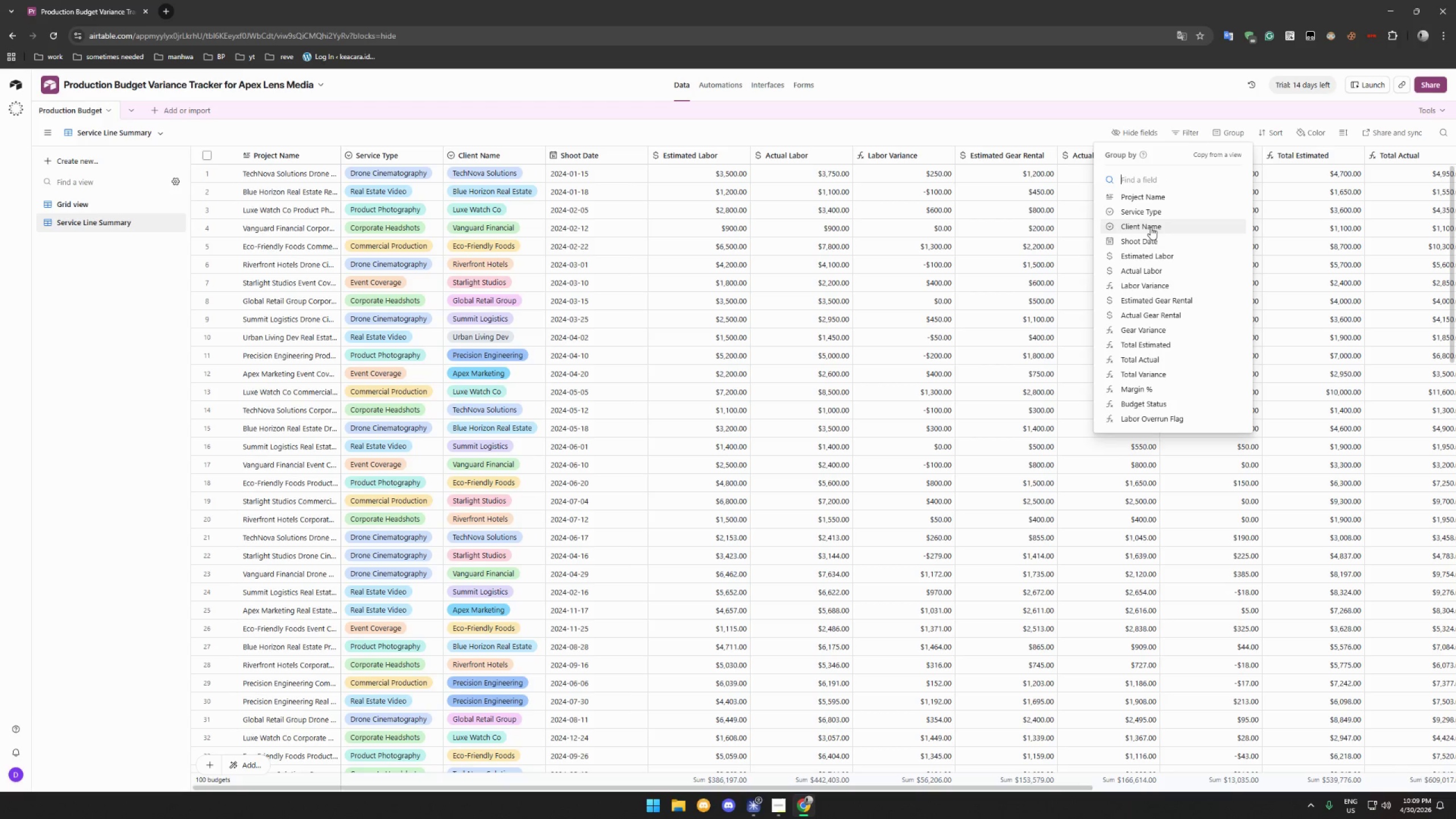 
left_click([1180, 214])
 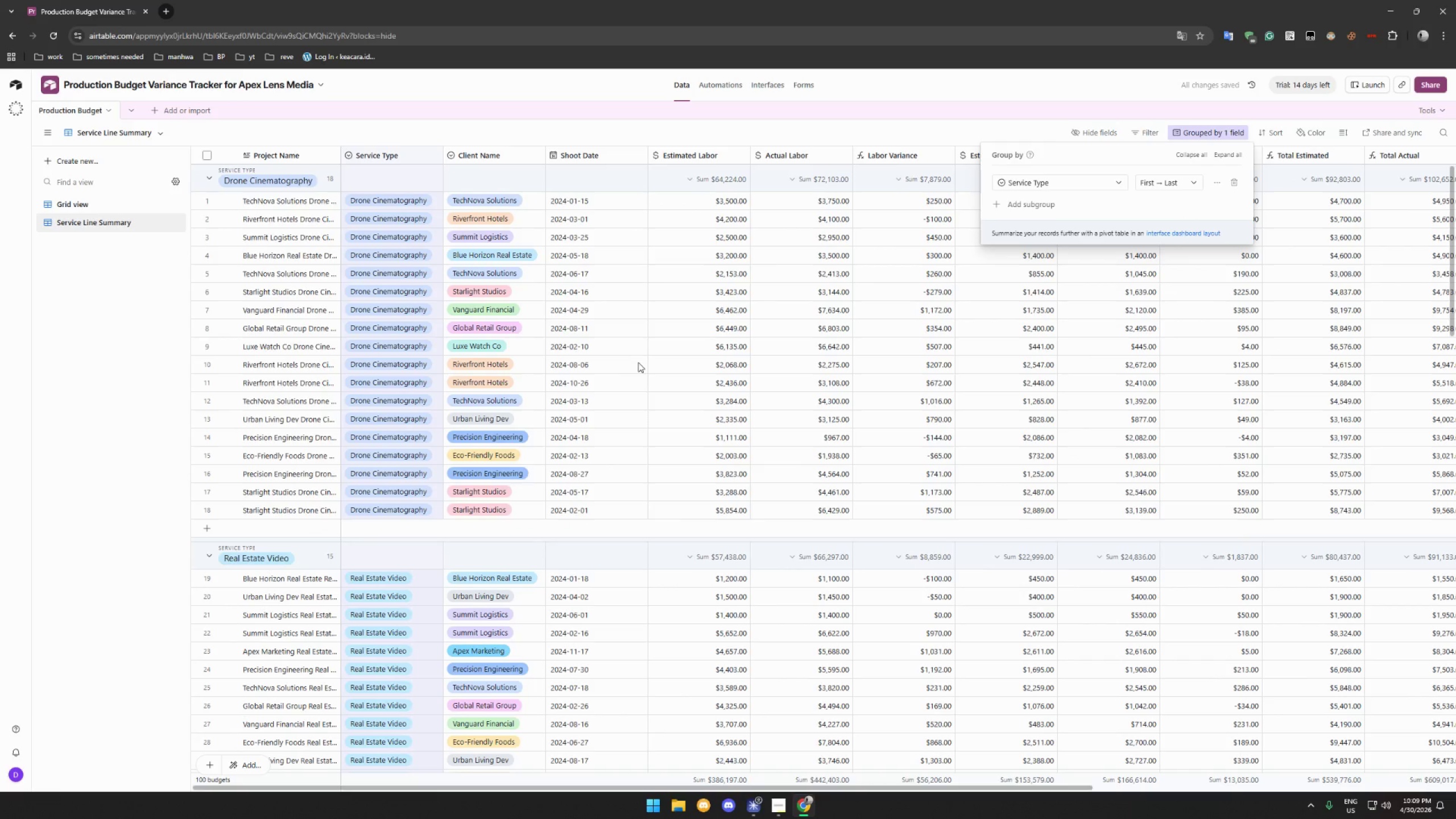 
wait(5.05)
 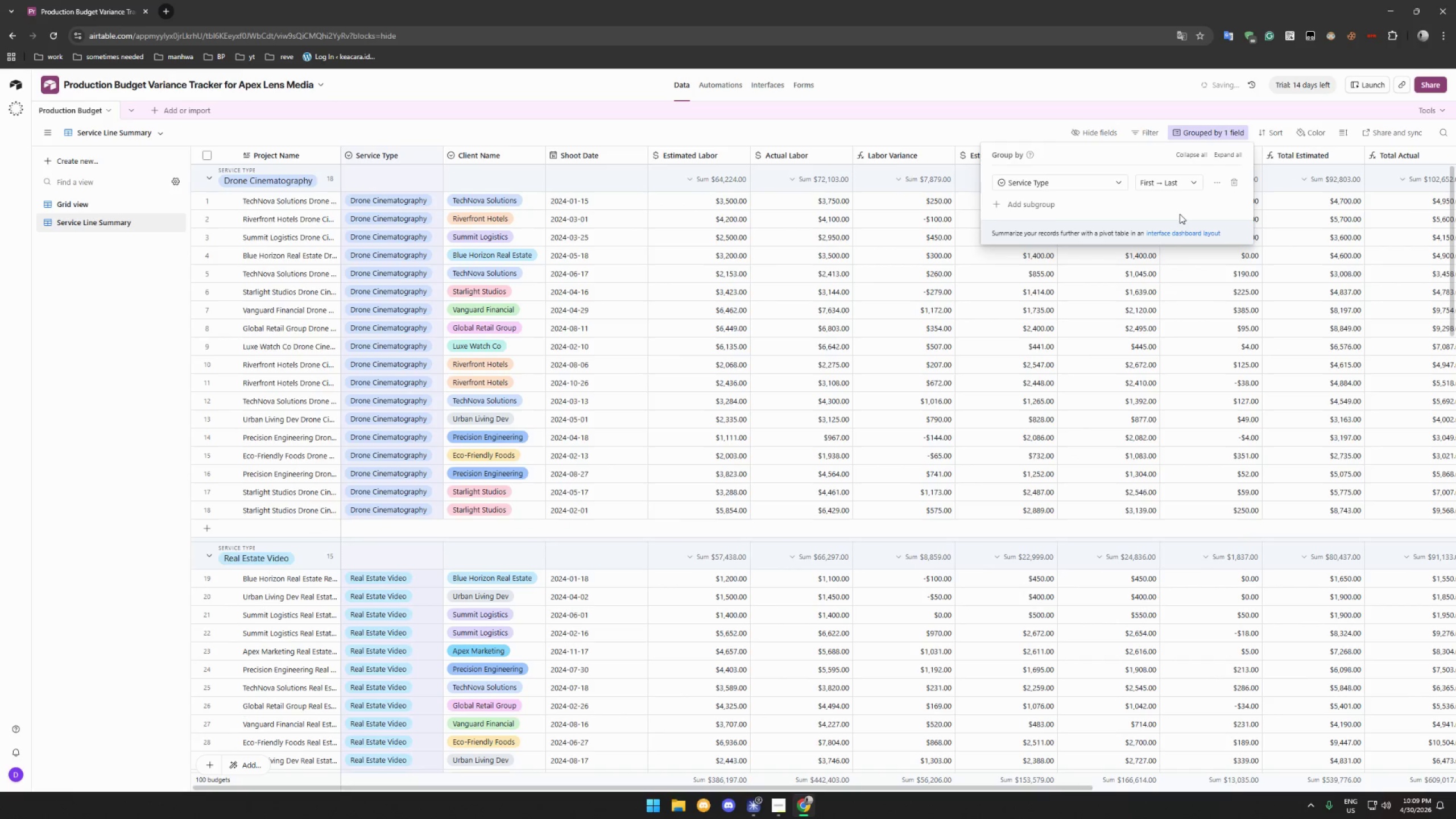 
scroll: coordinate [630, 363], scroll_direction: down, amount: 5.0
 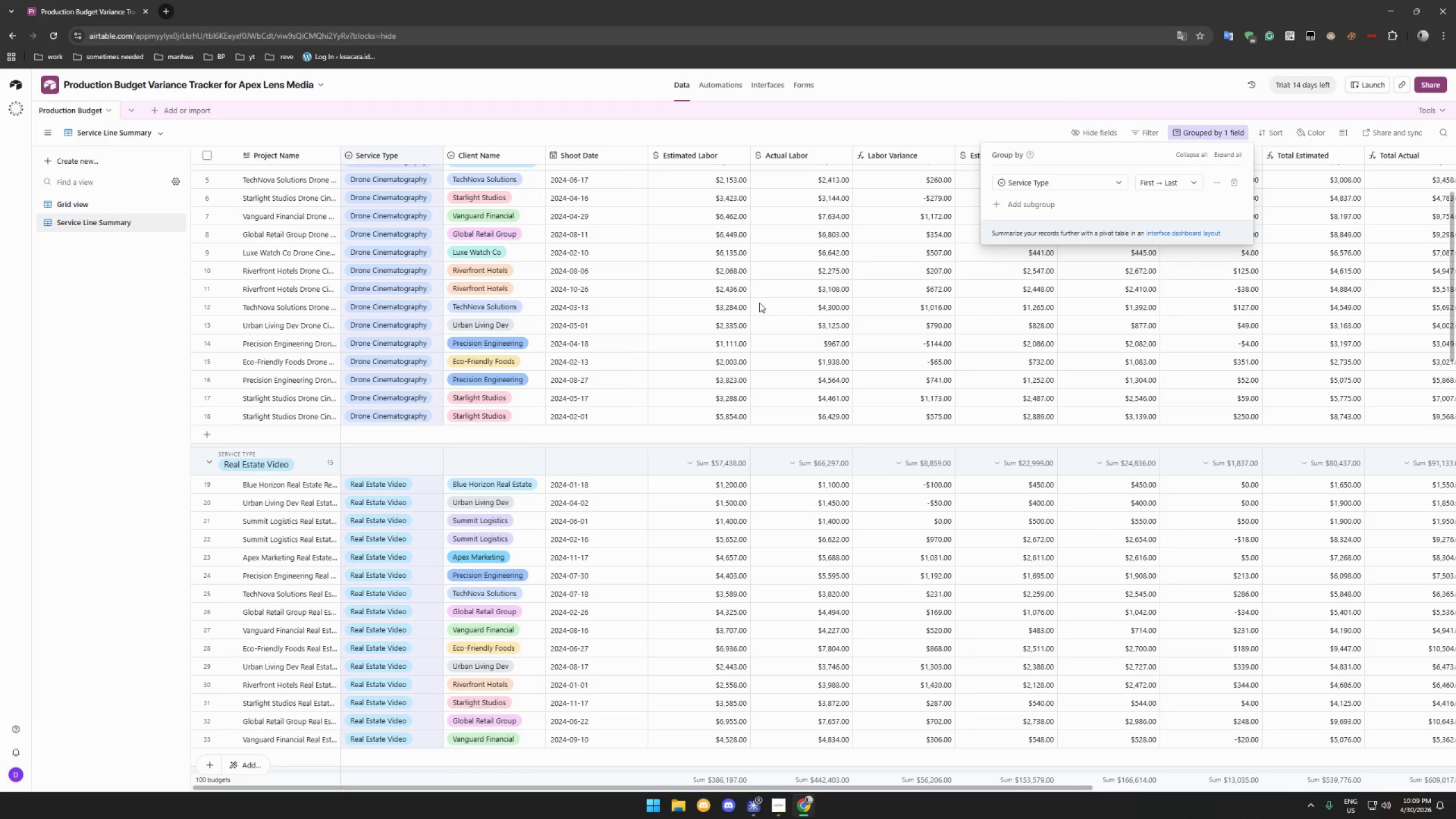 
left_click([1178, 181])
 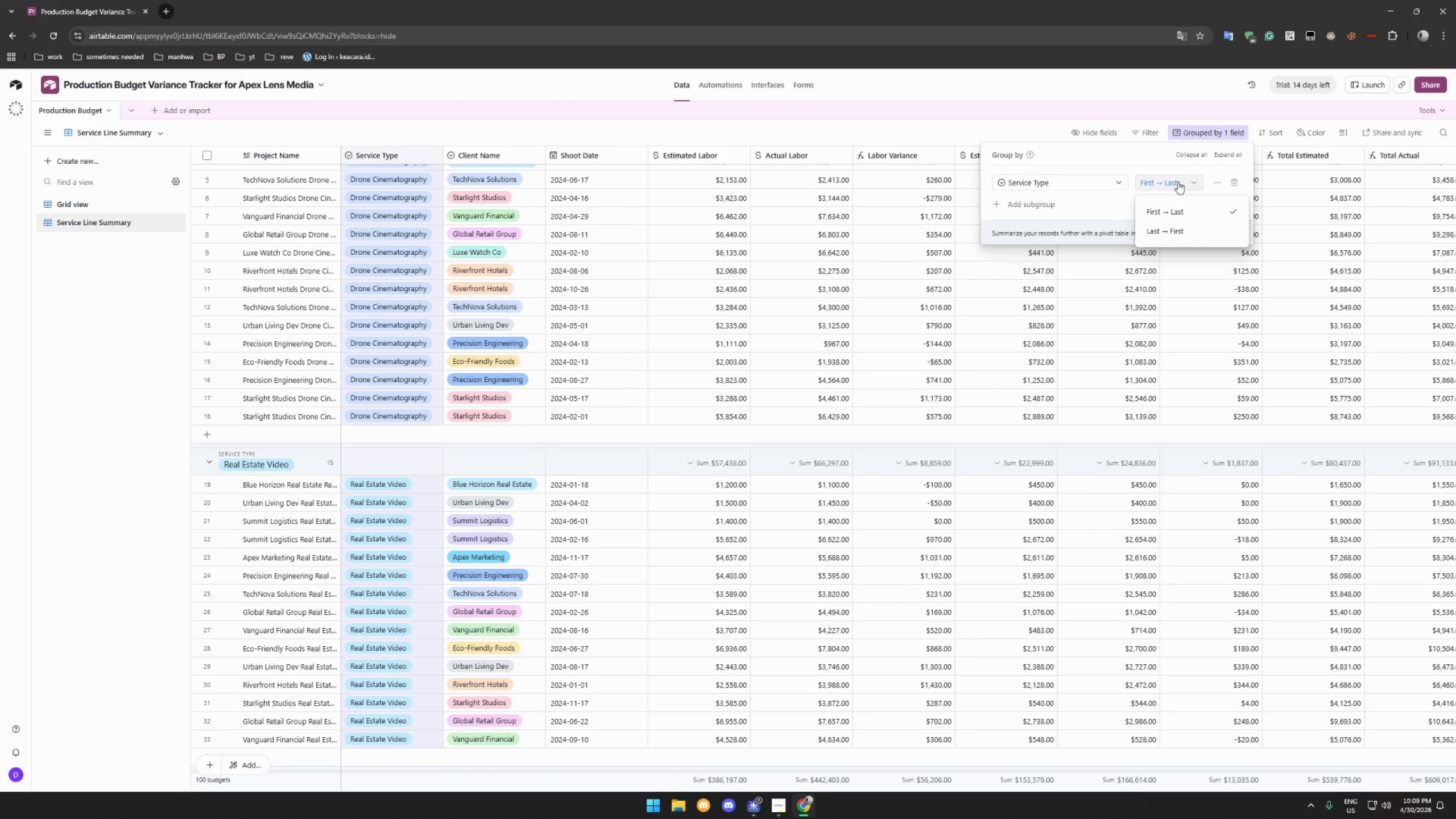 
left_click([1178, 181])
 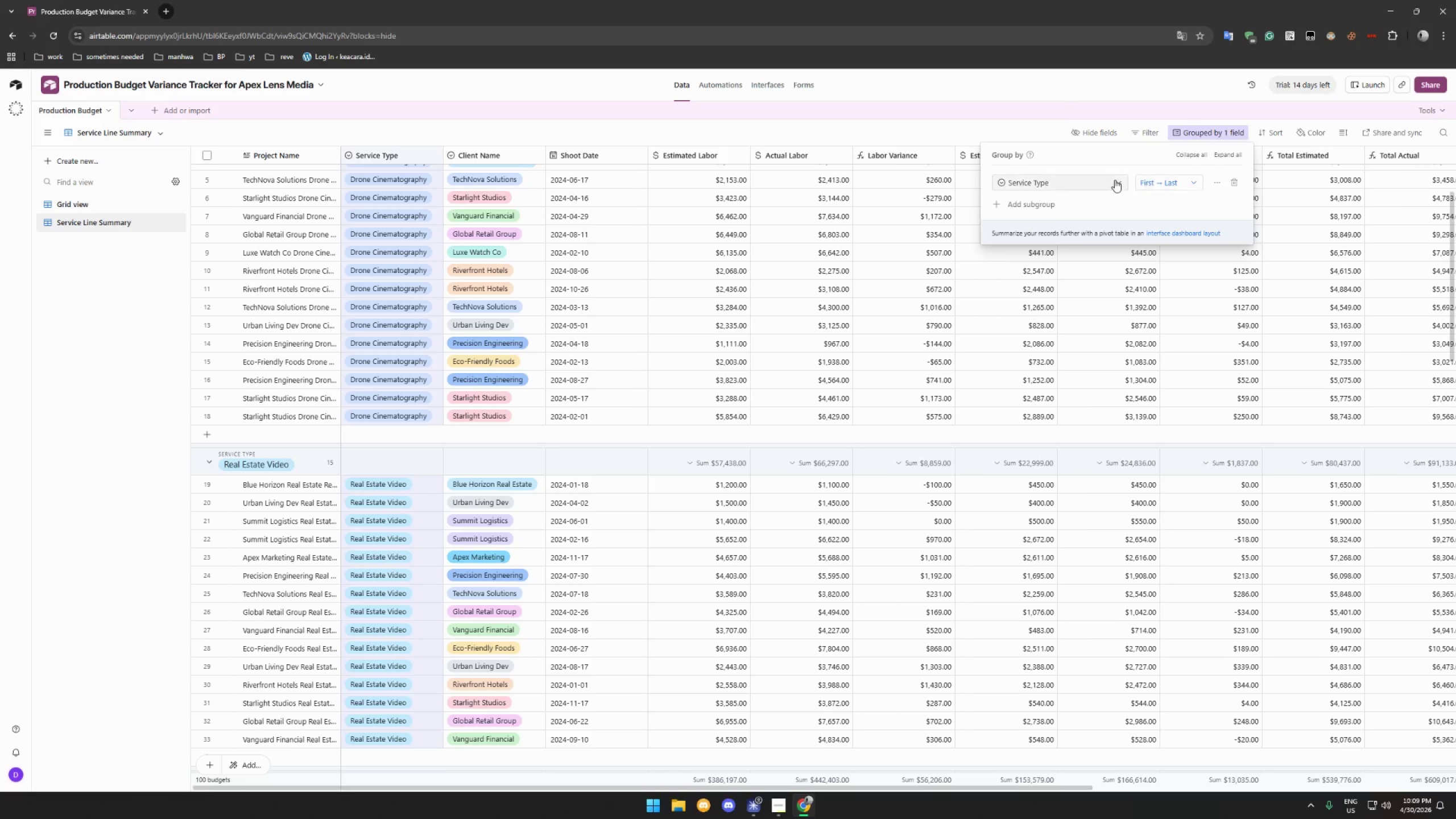 
double_click([1115, 180])
 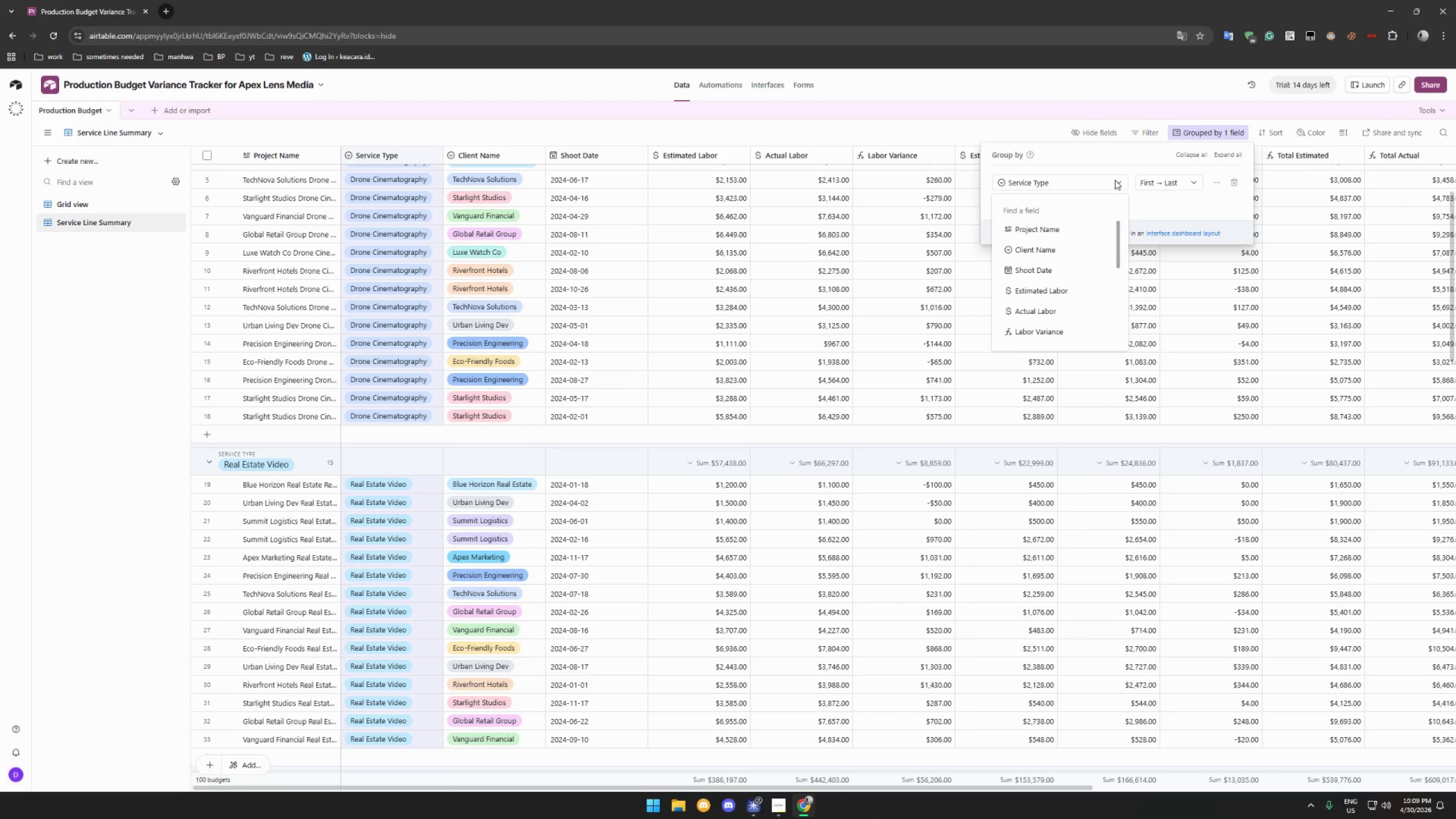 
left_click([1115, 180])
 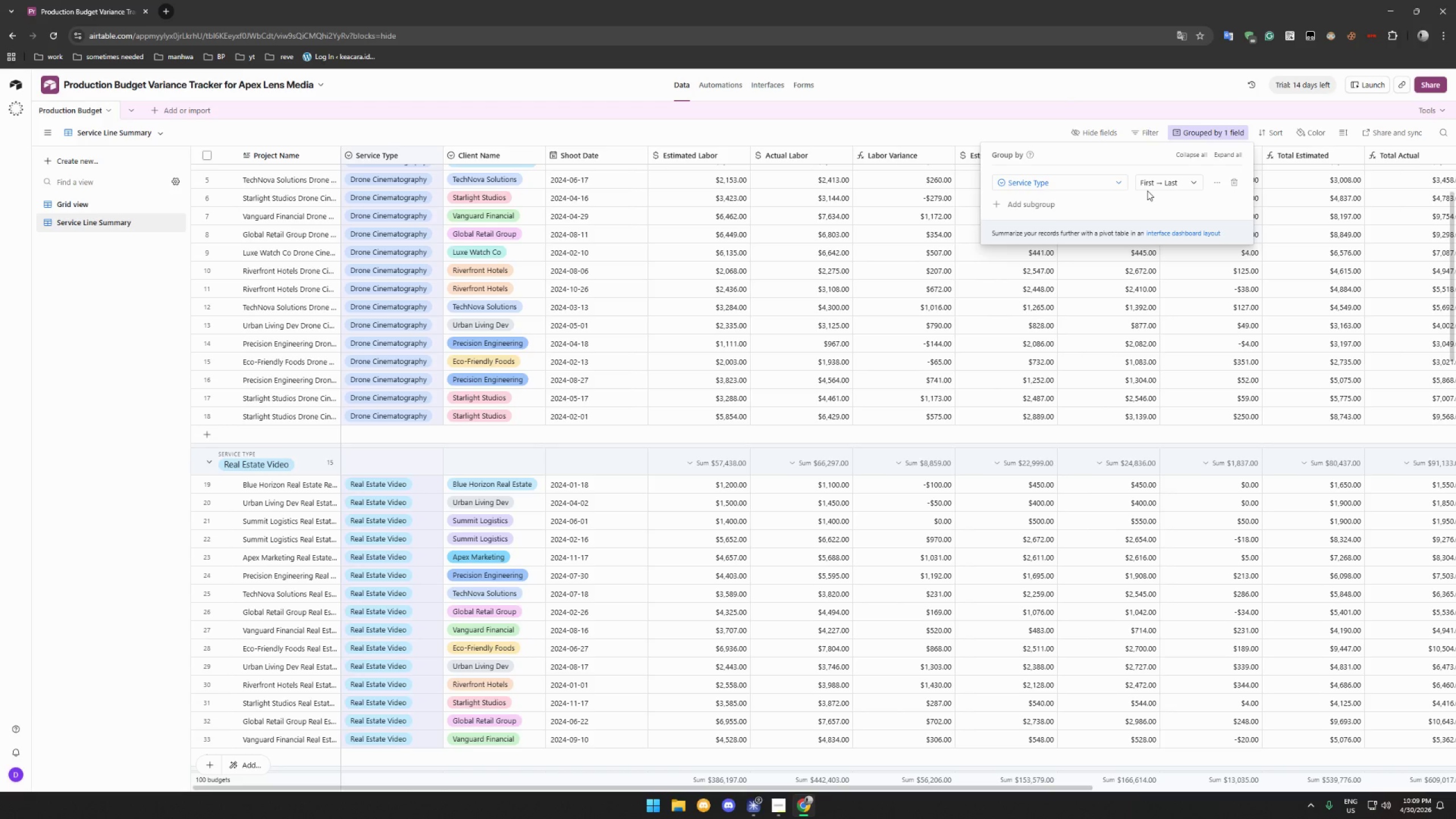 
wait(8.44)
 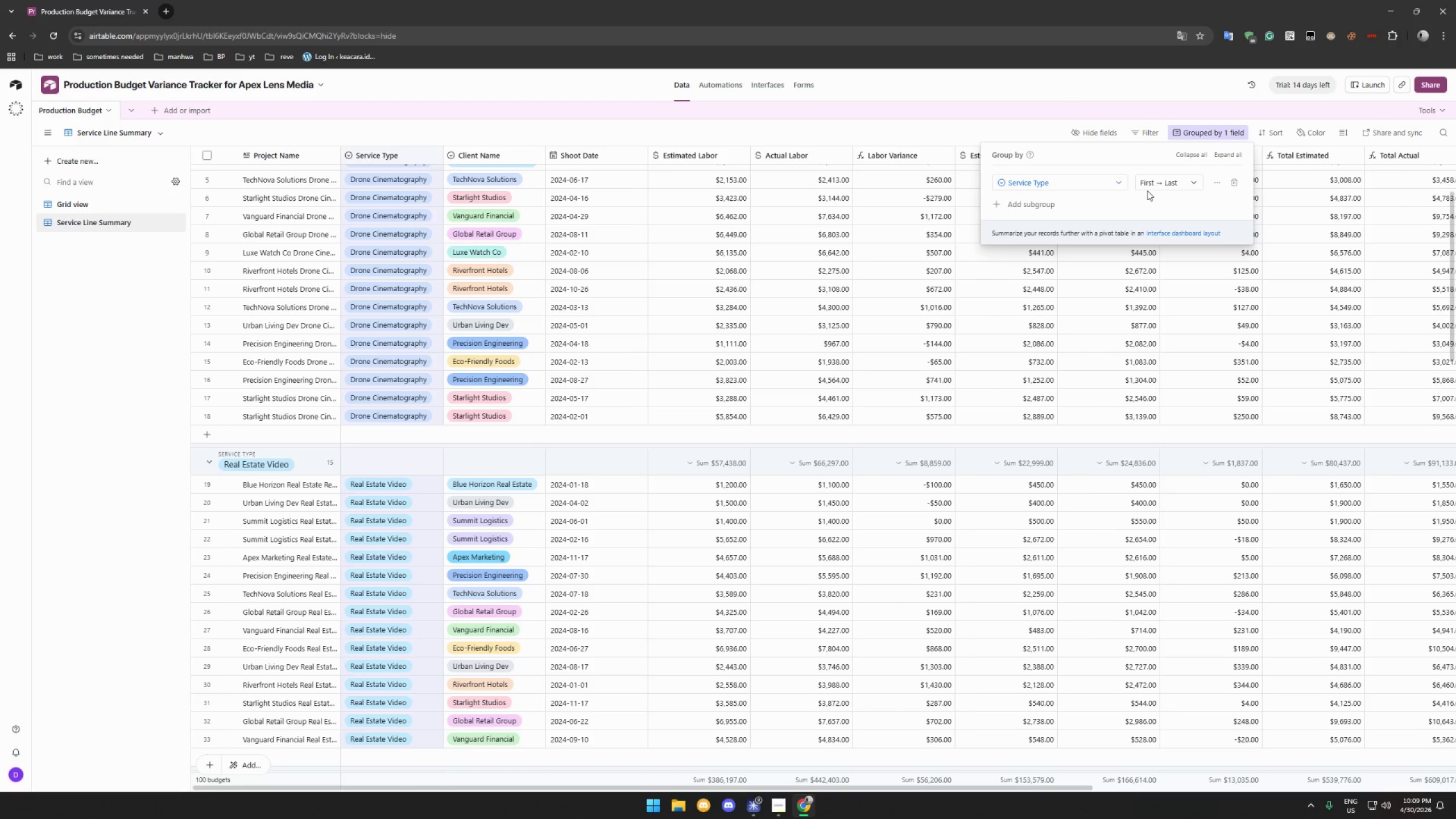 
left_click([1215, 131])
 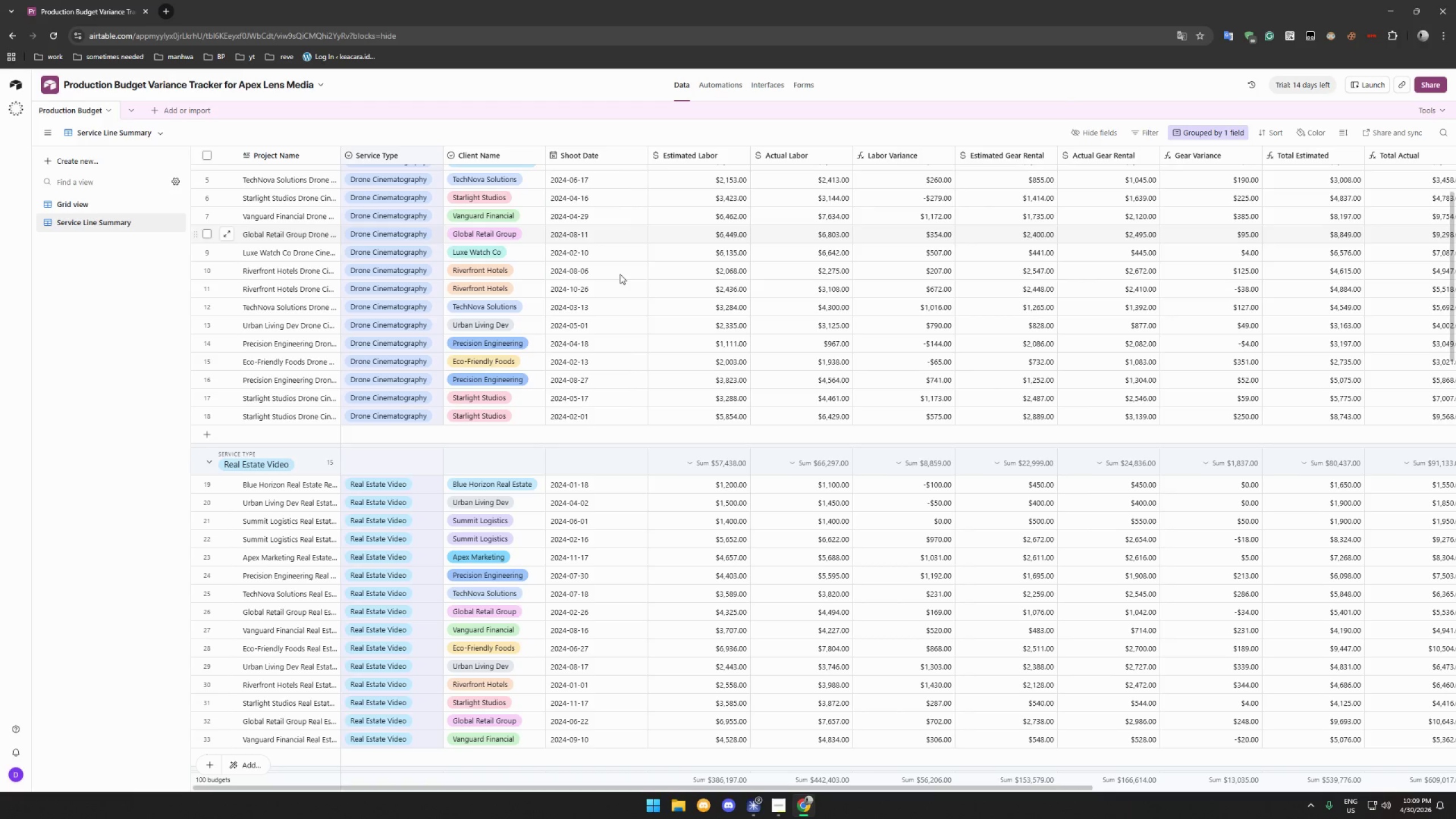 
scroll: coordinate [640, 273], scroll_direction: up, amount: 9.0
 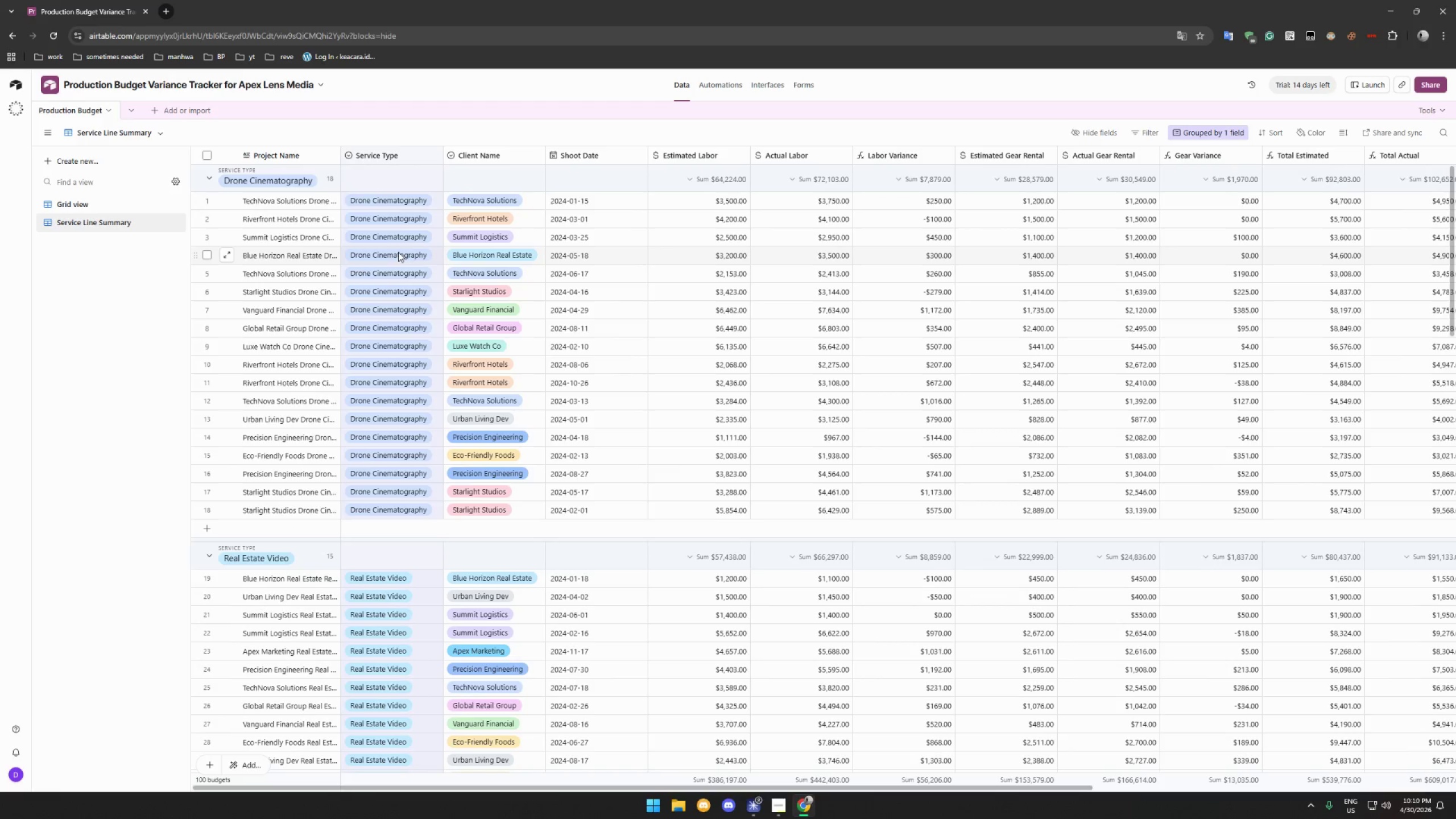 
left_click([107, 200])
 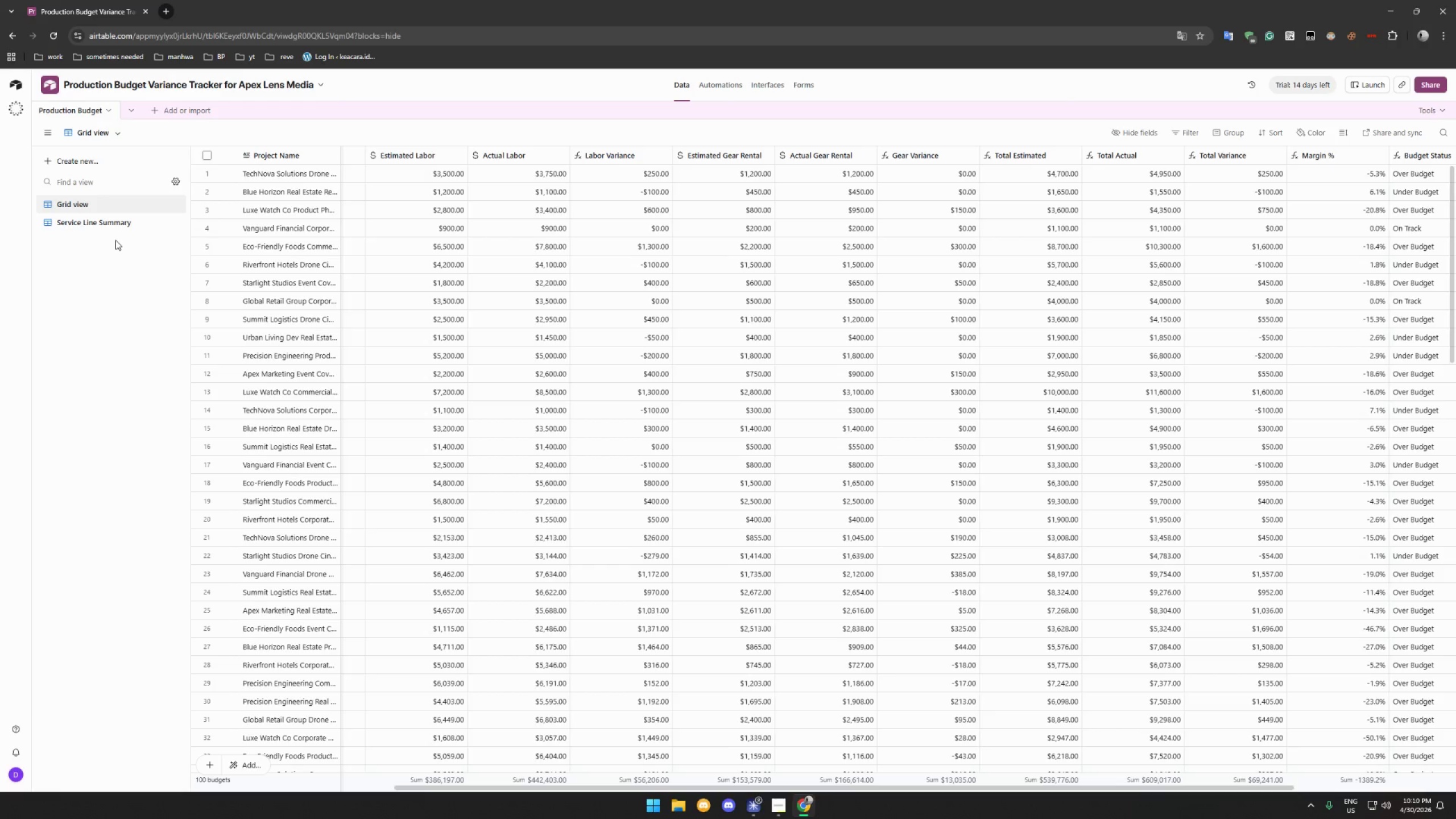 
wait(24.77)
 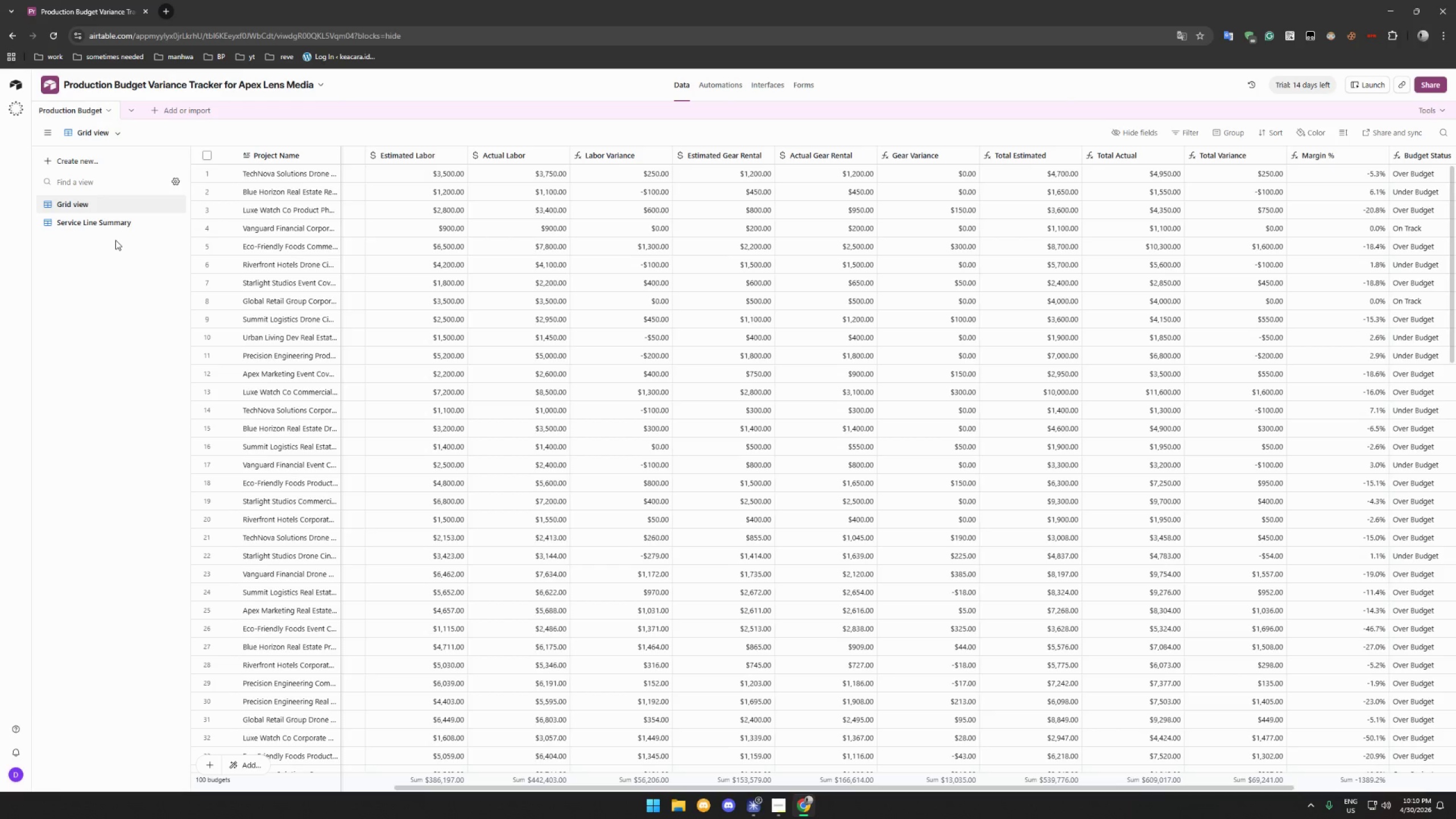 
left_click([118, 224])
 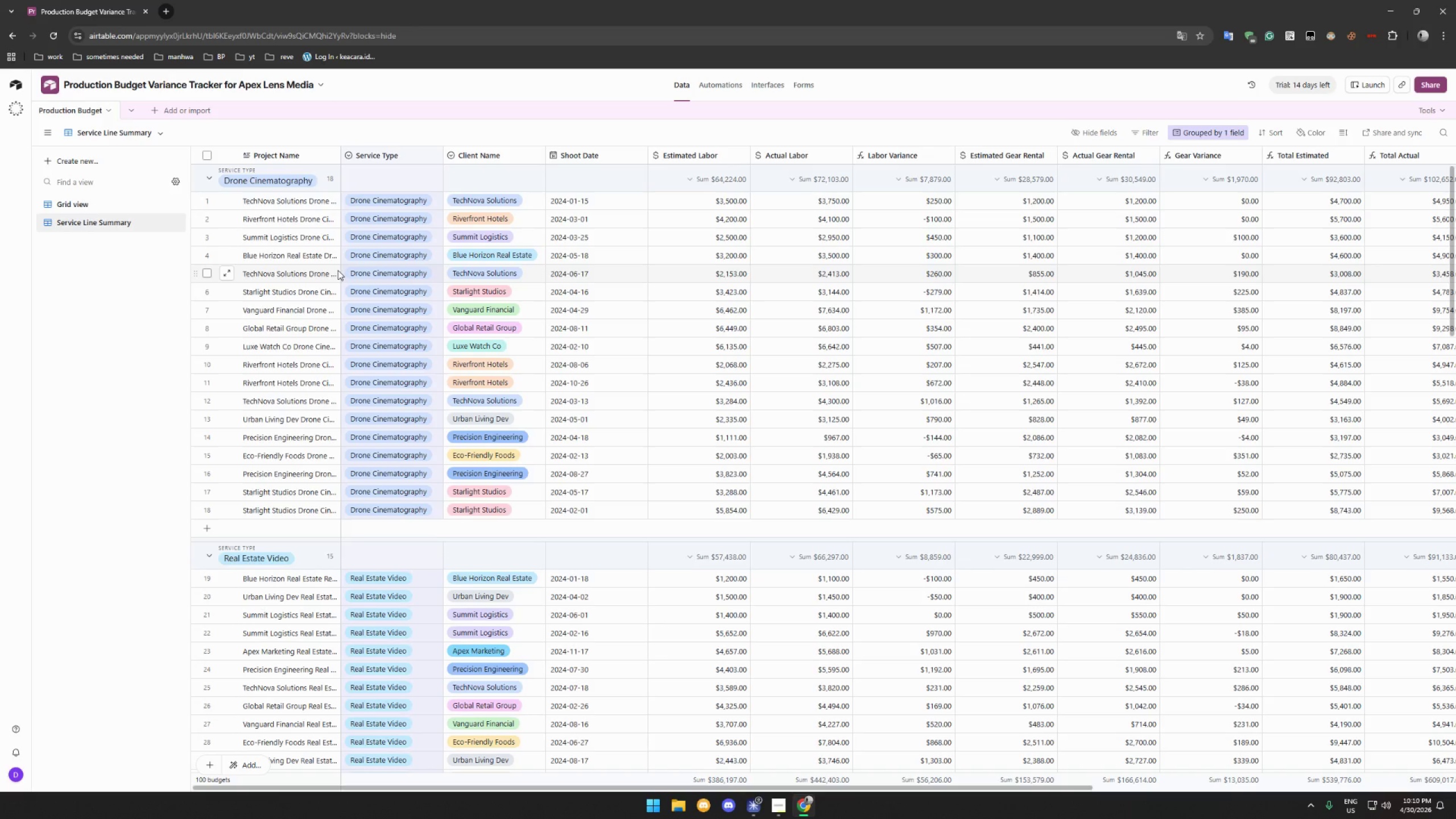 
scroll: coordinate [471, 283], scroll_direction: down, amount: 8.0
 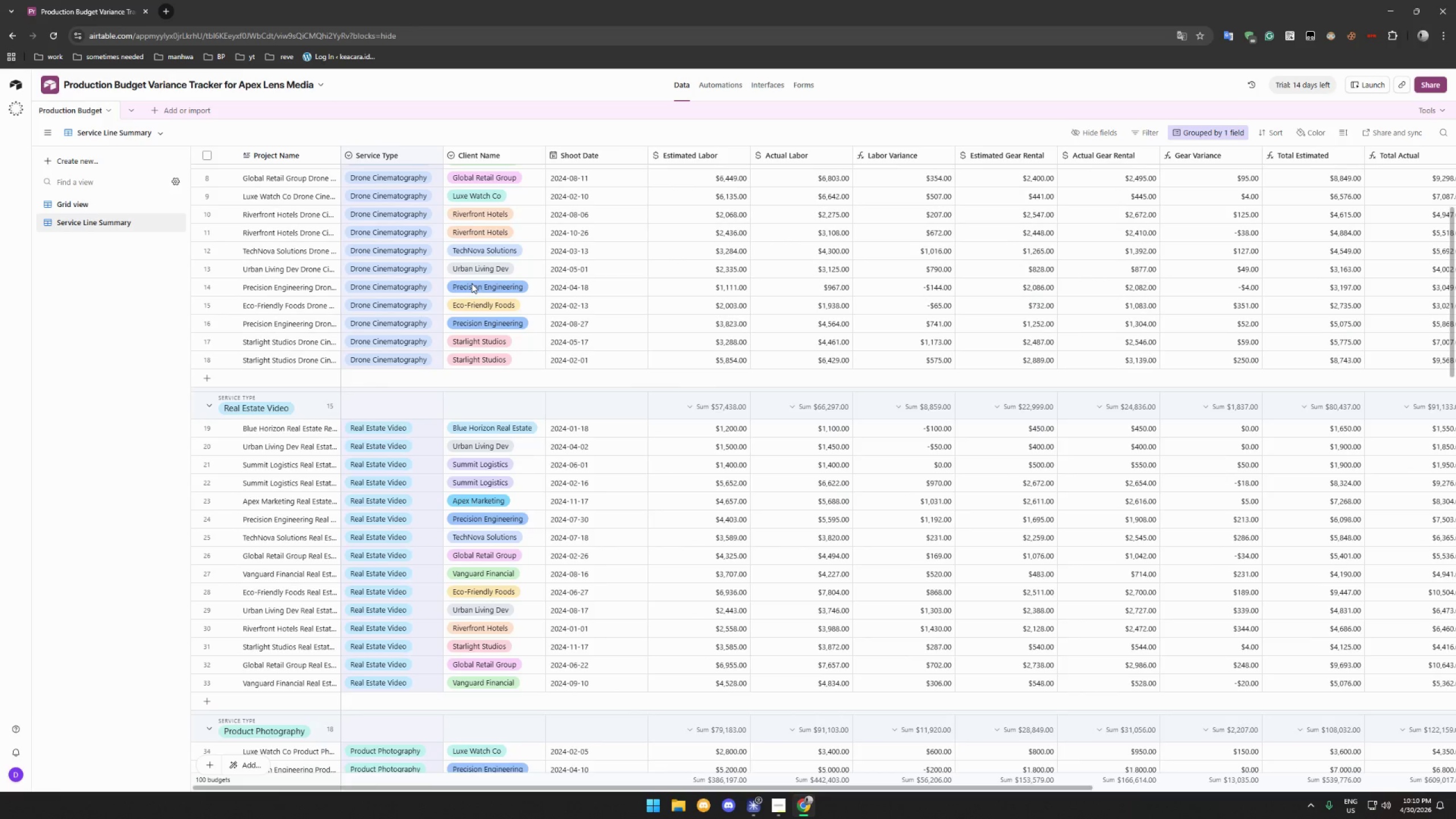 
scroll: coordinate [470, 283], scroll_direction: up, amount: 11.0
 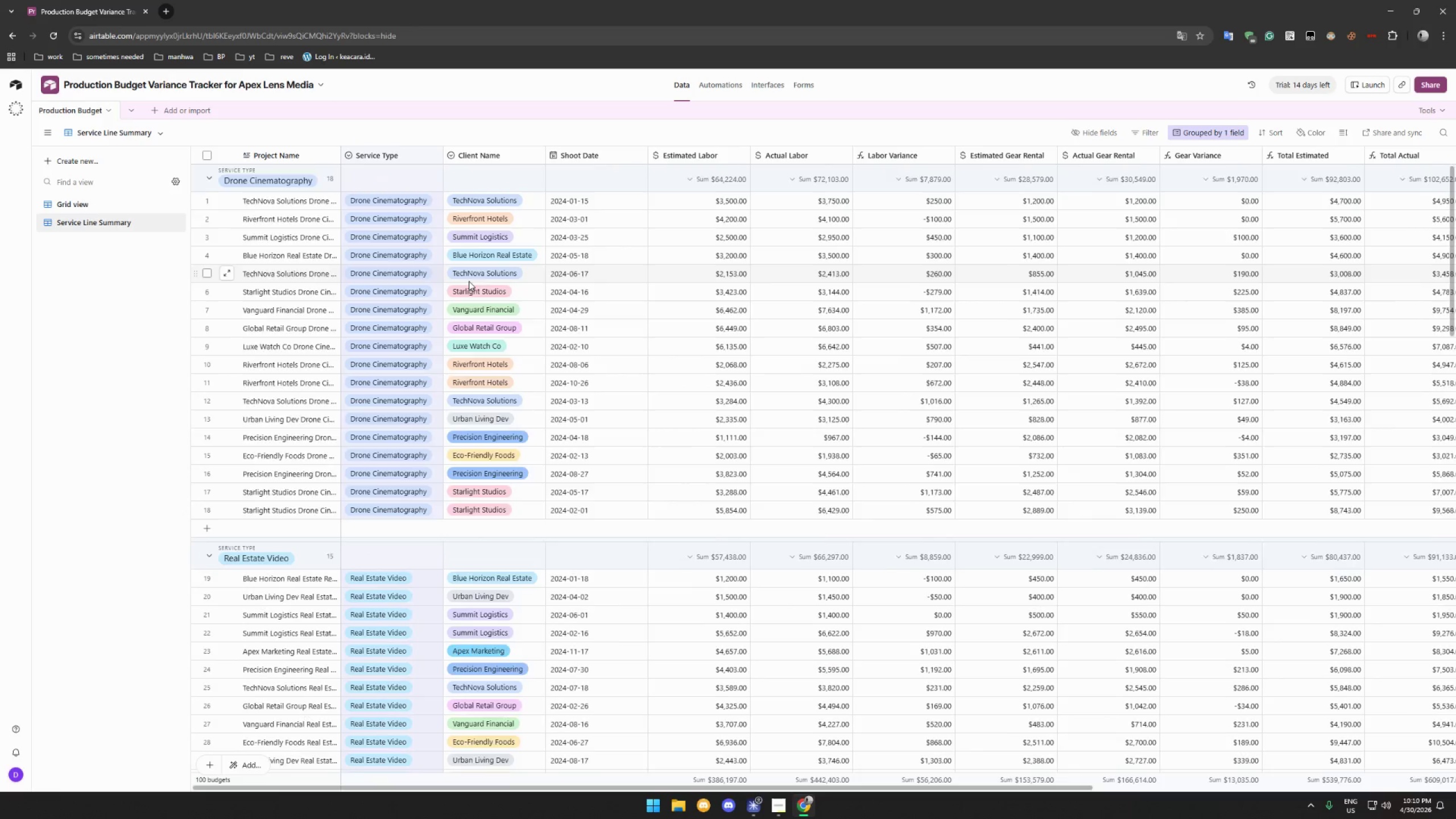 
scroll: coordinate [462, 284], scroll_direction: down, amount: 25.0
 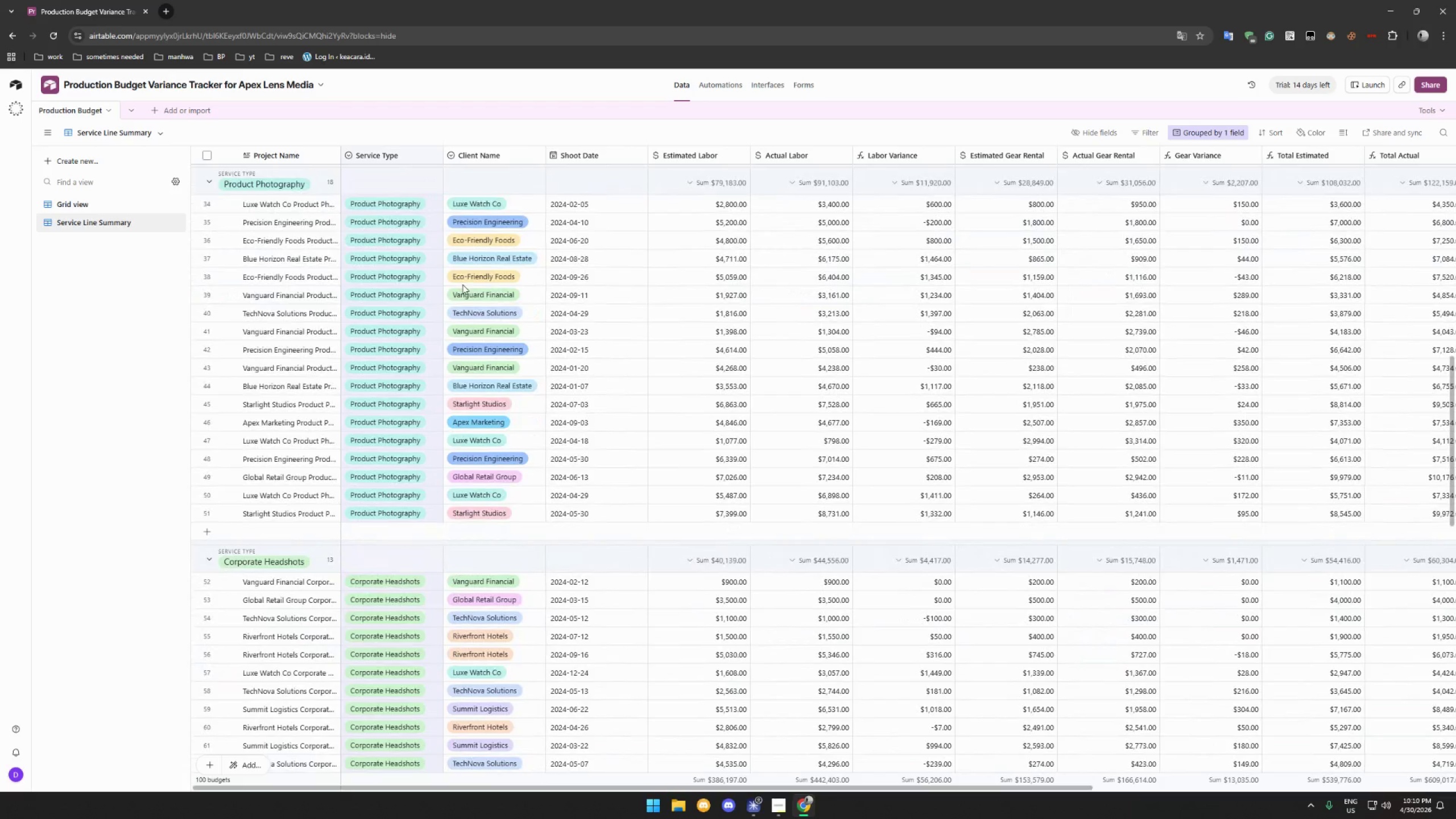 
scroll: coordinate [439, 270], scroll_direction: up, amount: 49.0
 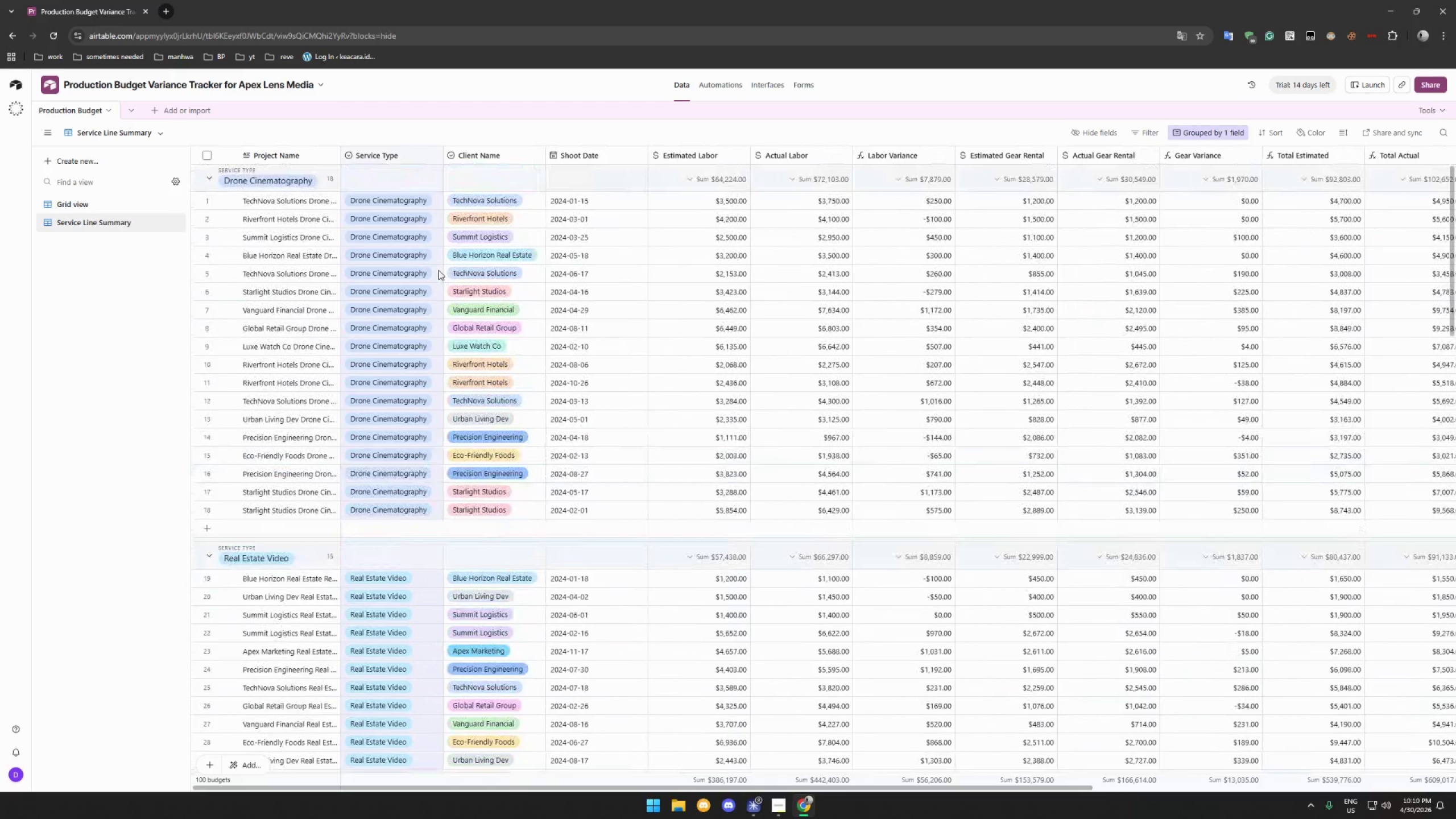 
wait(10.1)
 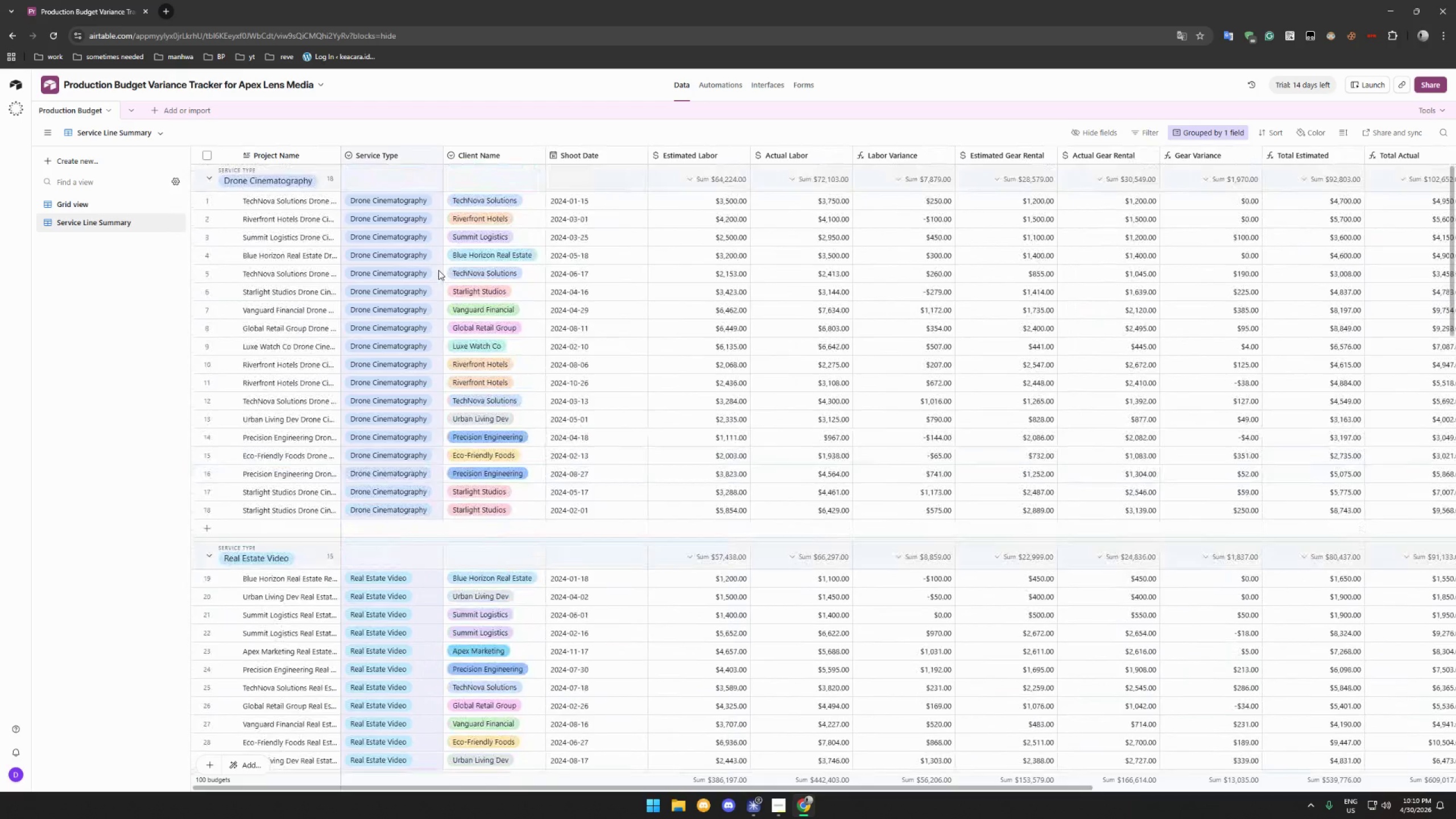 
scroll: coordinate [308, 500], scroll_direction: up, amount: 12.0
 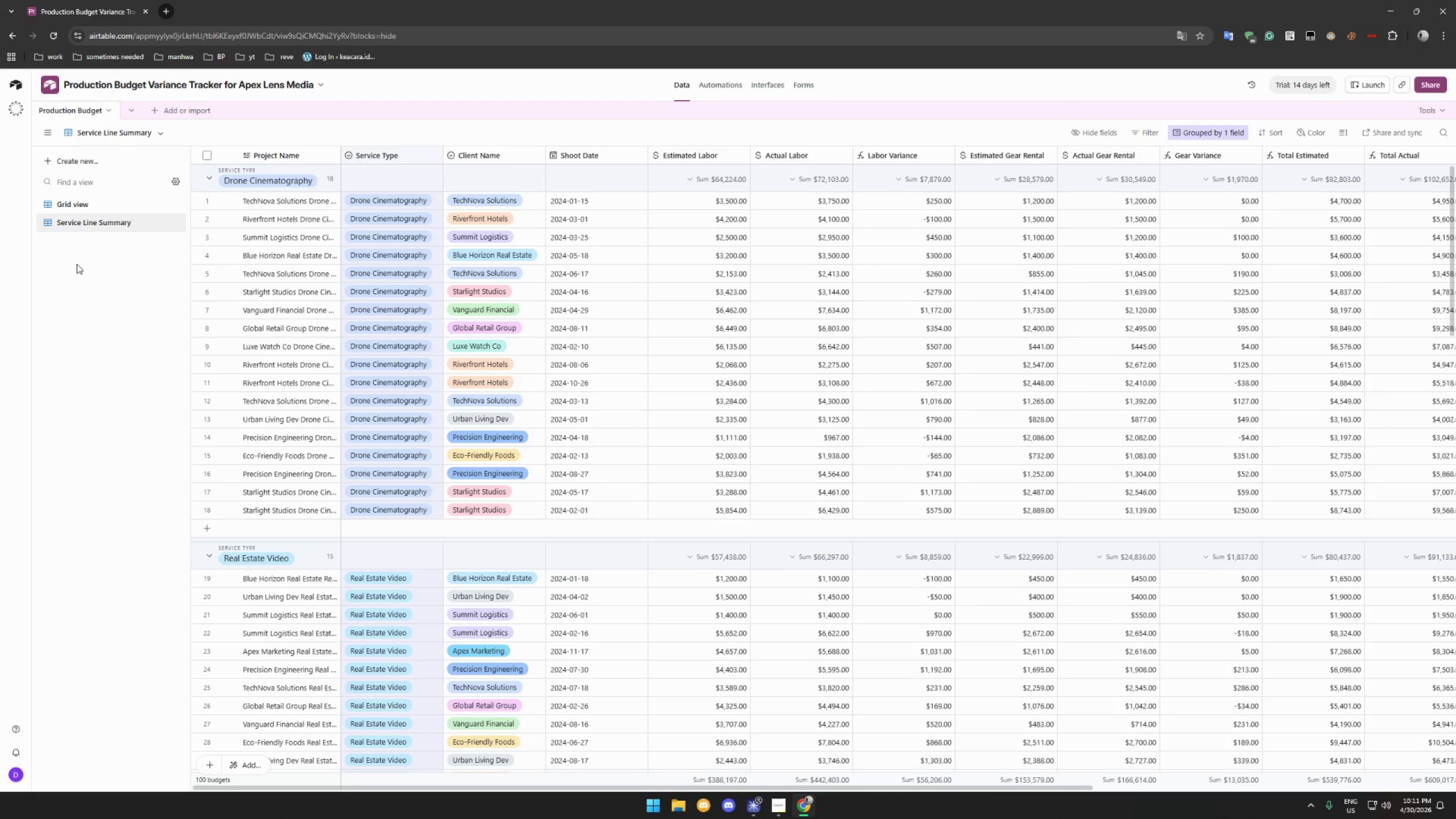 
wait(64.13)
 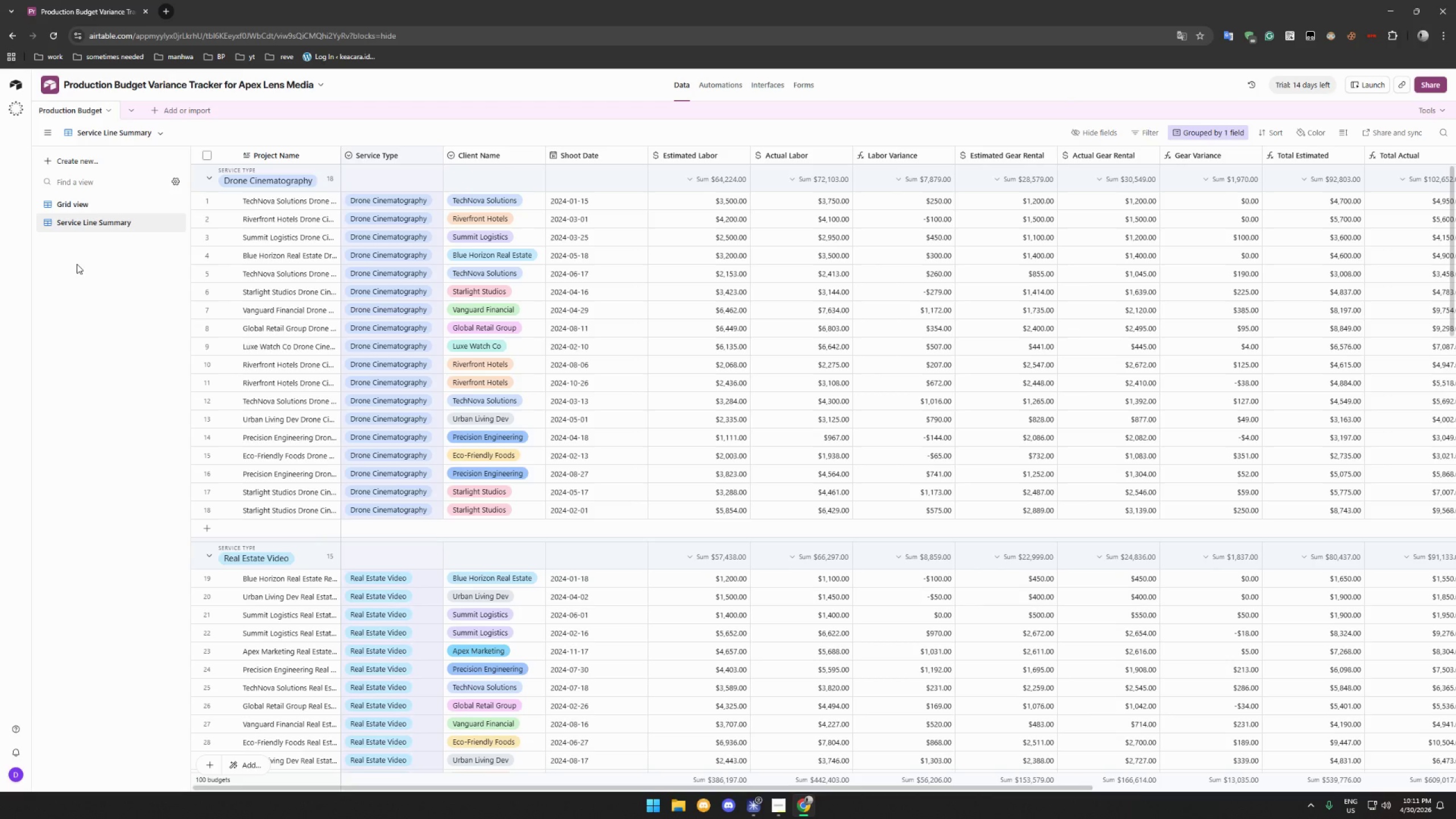 
left_click([85, 224])
 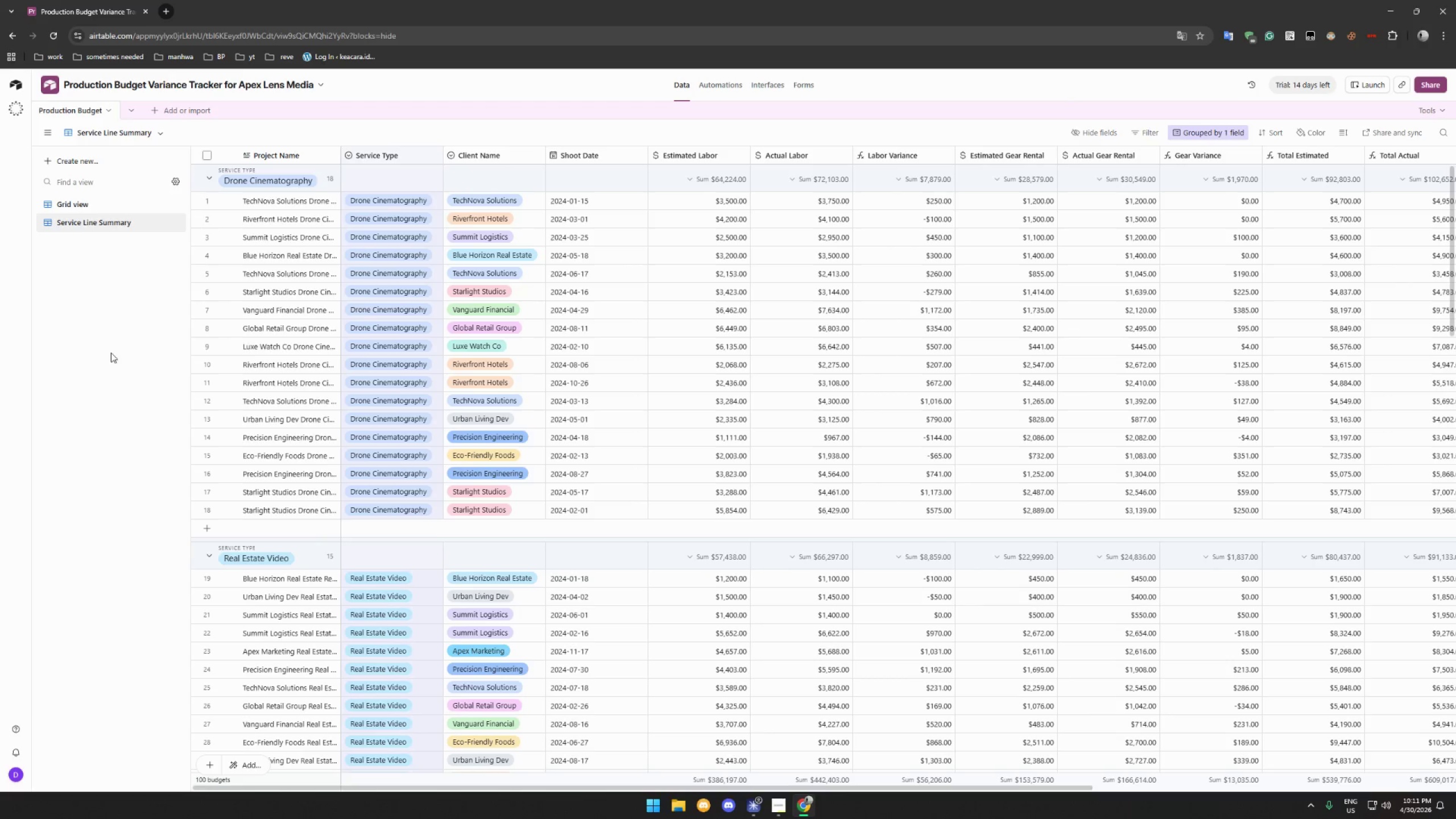 
left_click([110, 353])
 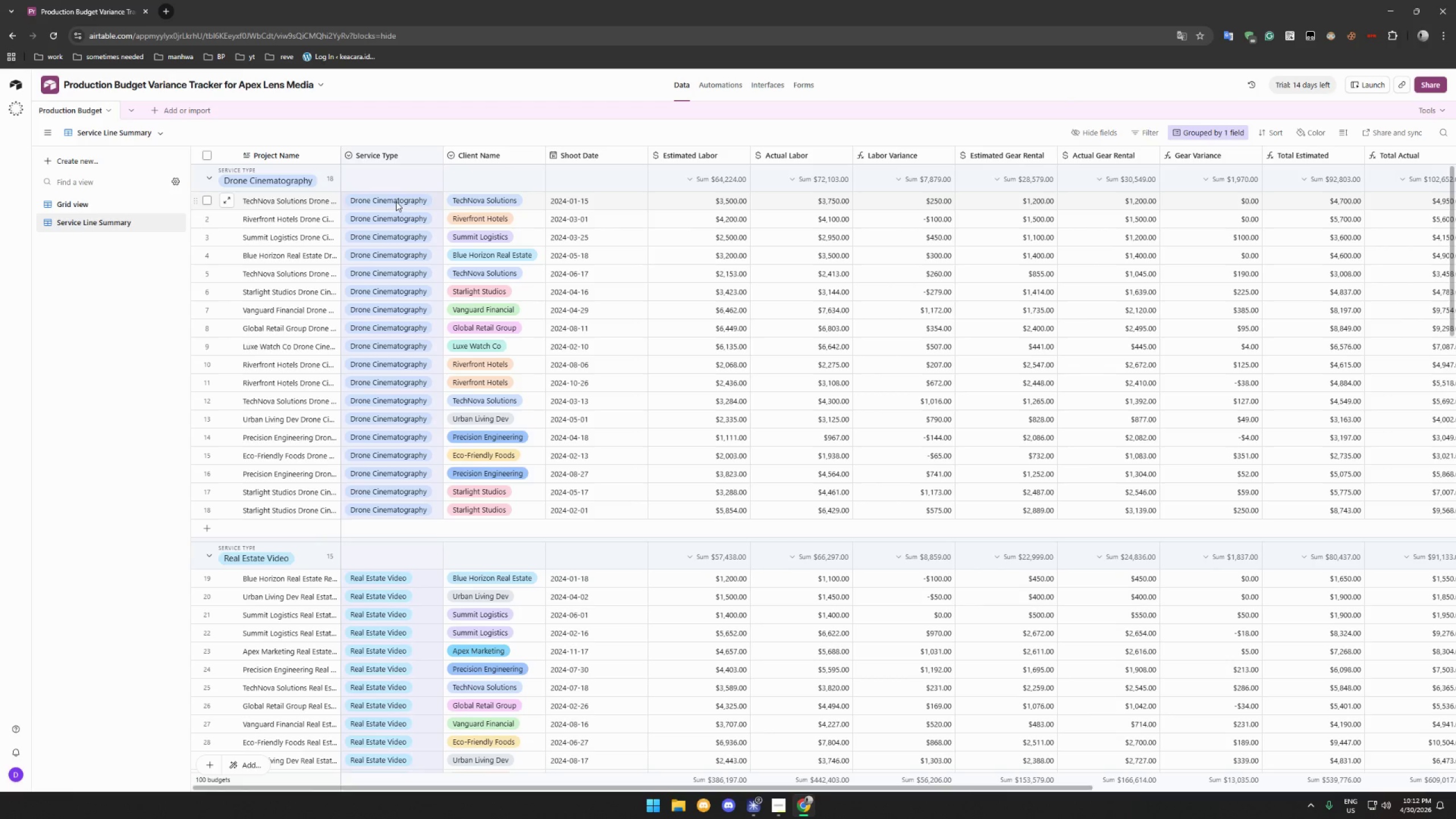 
left_click([396, 201])
 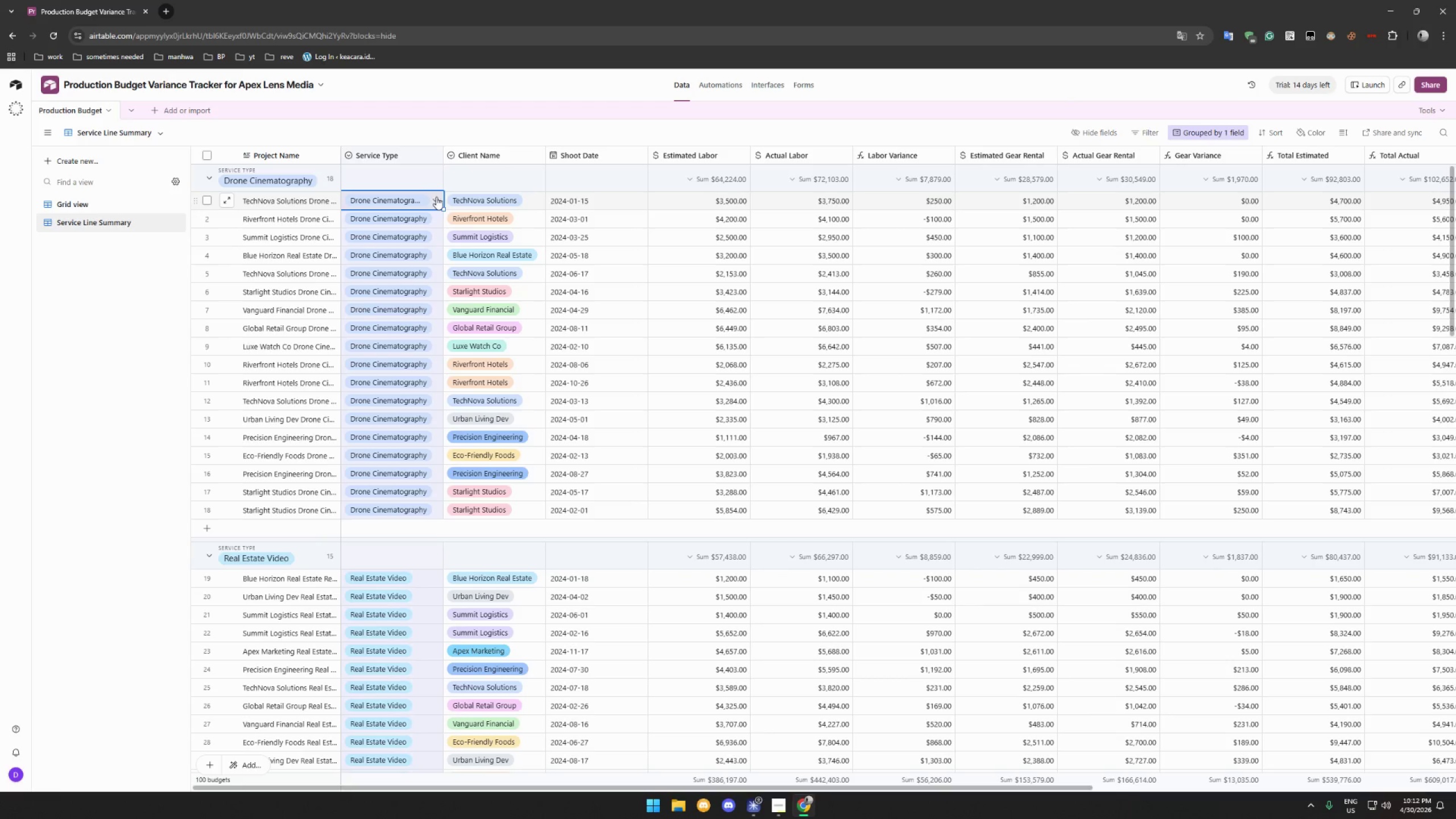 
left_click([436, 198])
 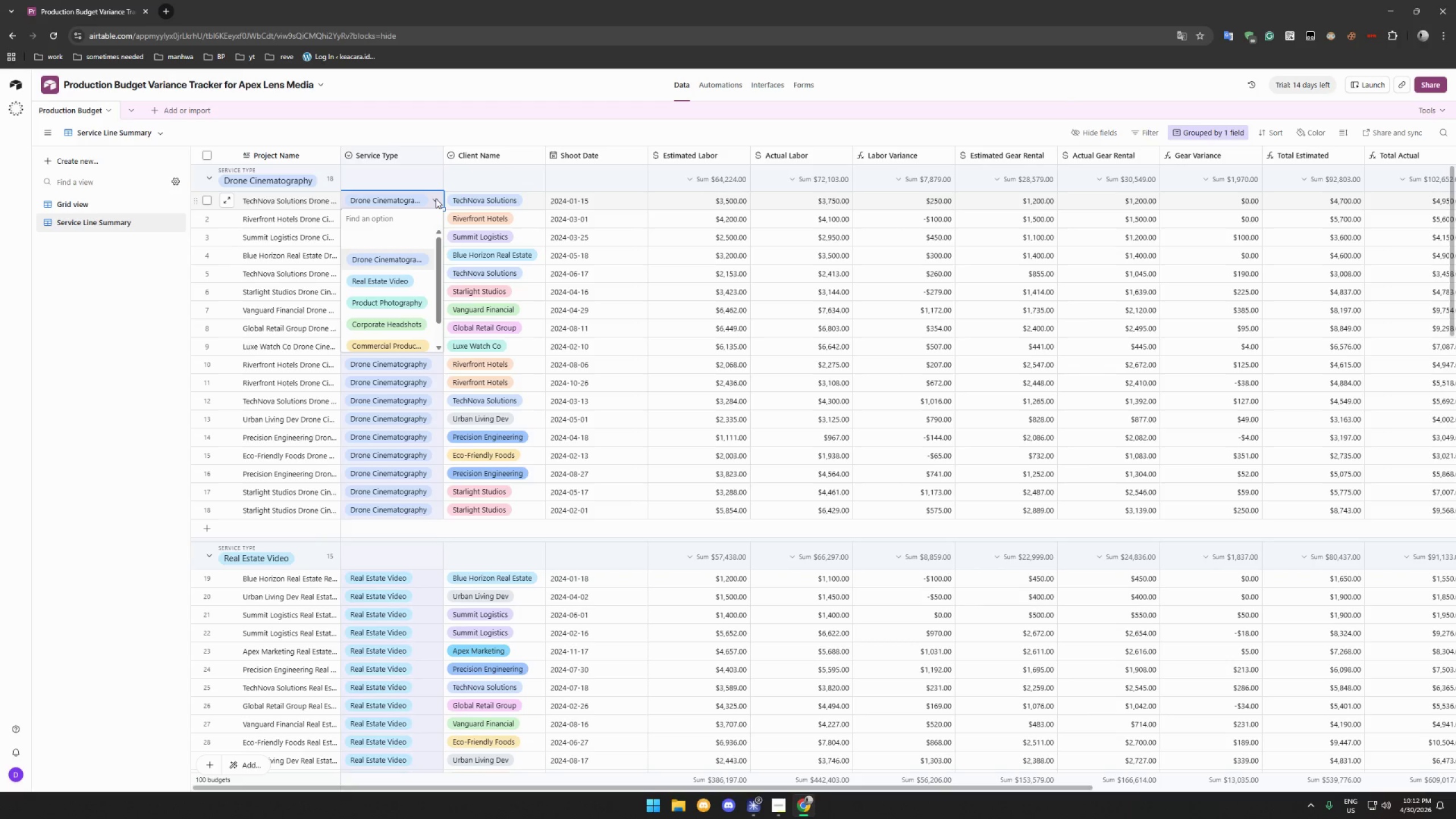 
left_click([436, 198])
 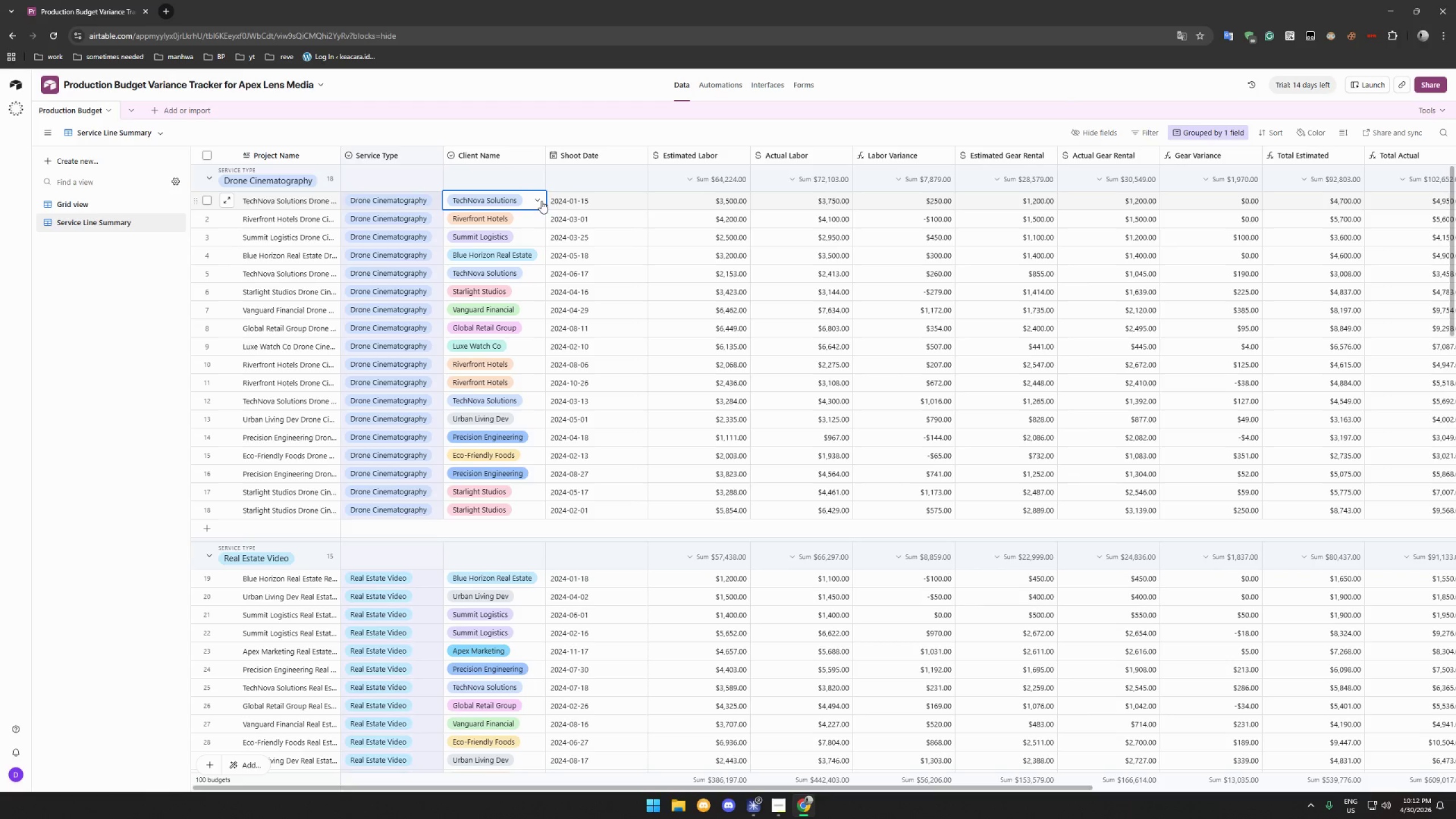 
double_click([539, 201])
 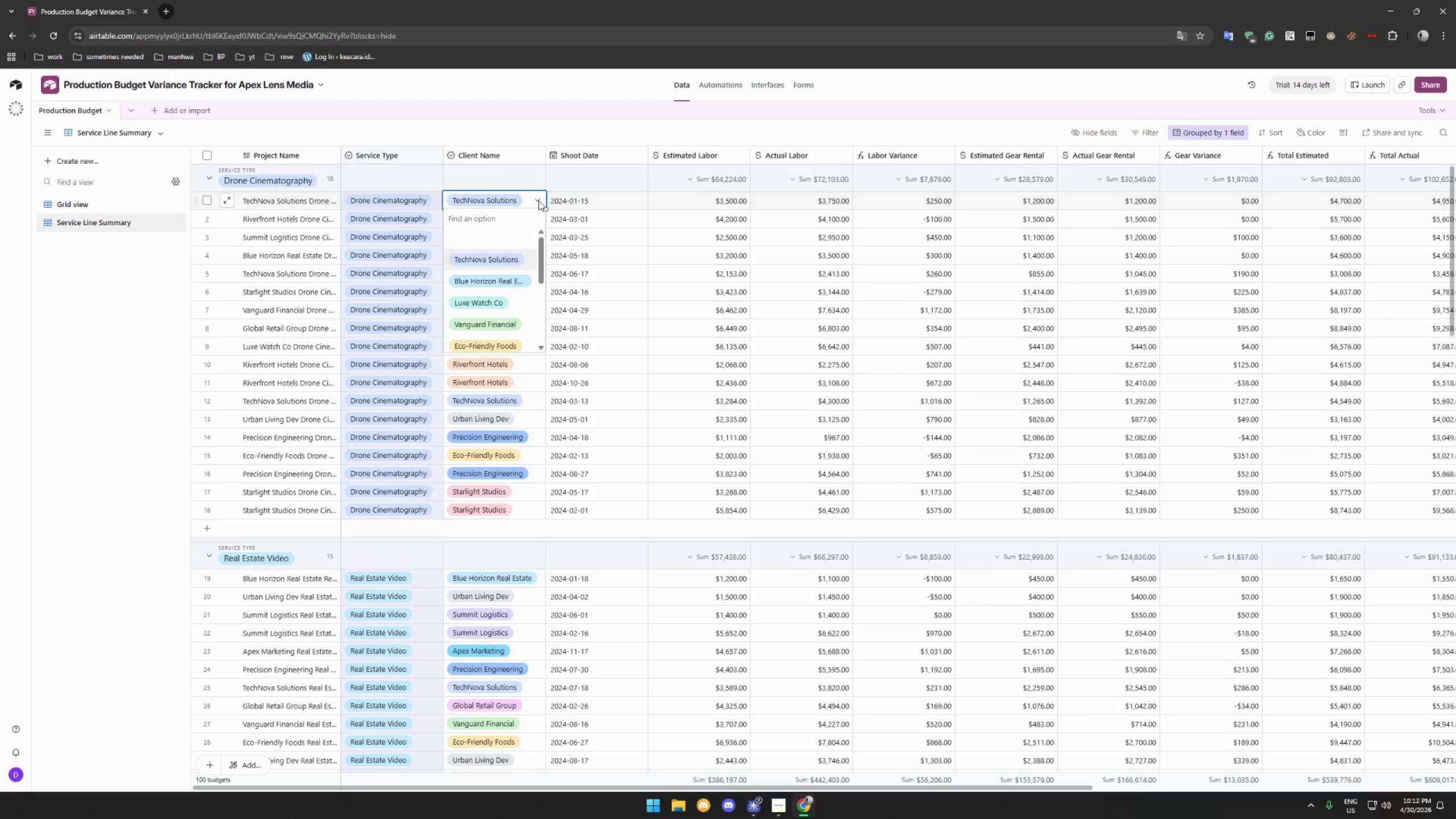 
left_click([539, 201])
 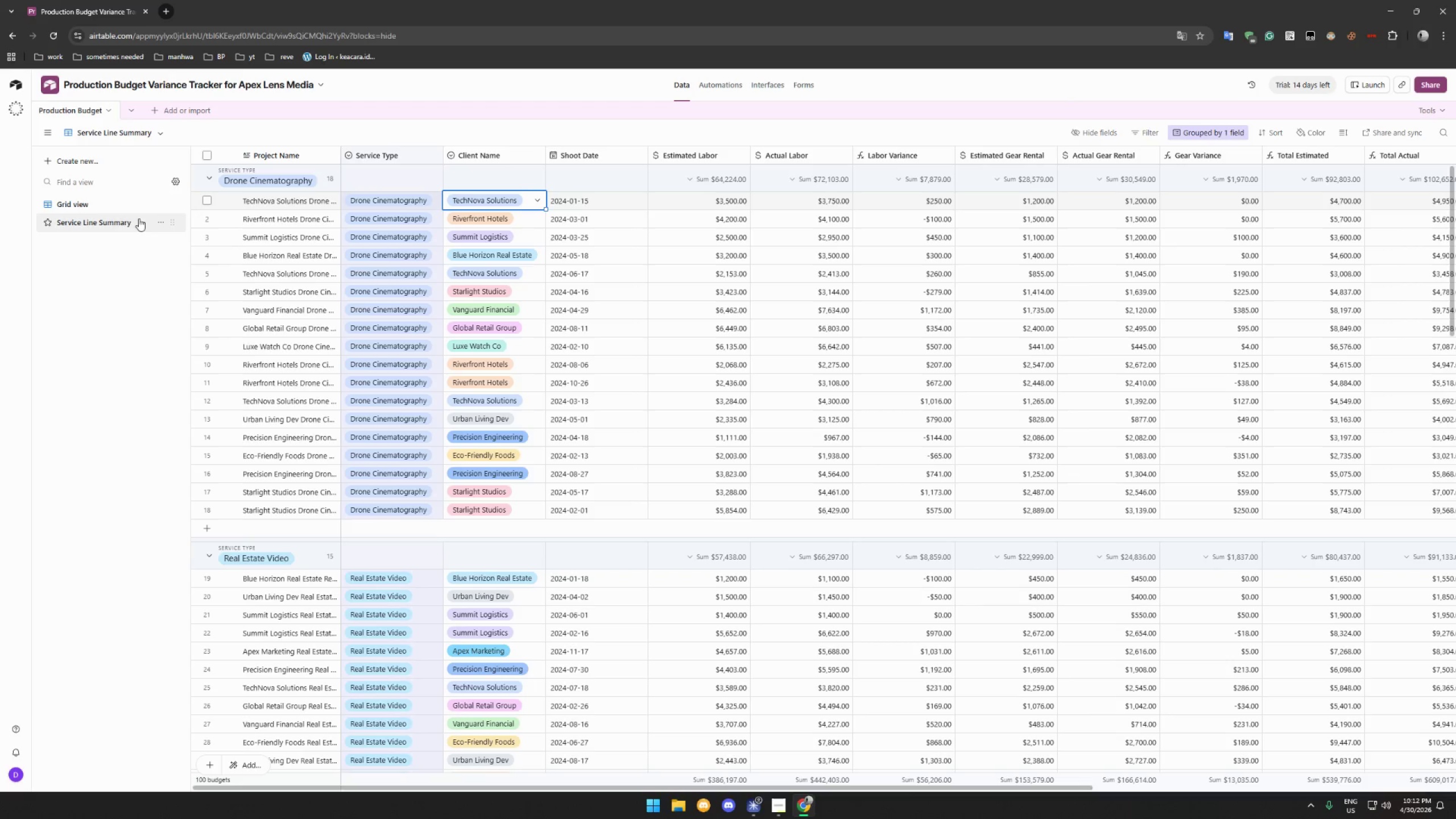 
left_click([111, 210])
 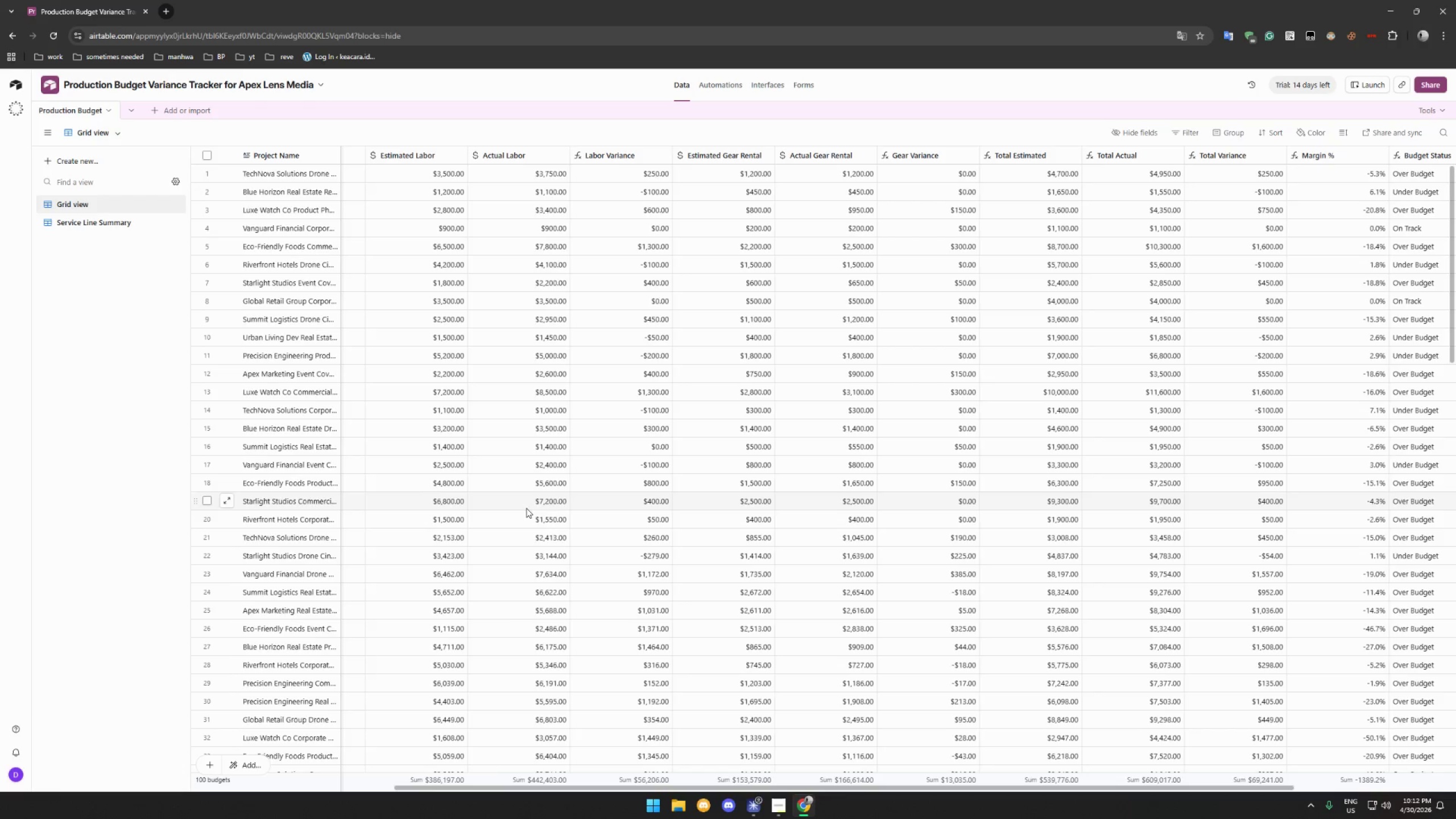 
left_click_drag(start_coordinate=[475, 789], to_coordinate=[340, 760])
 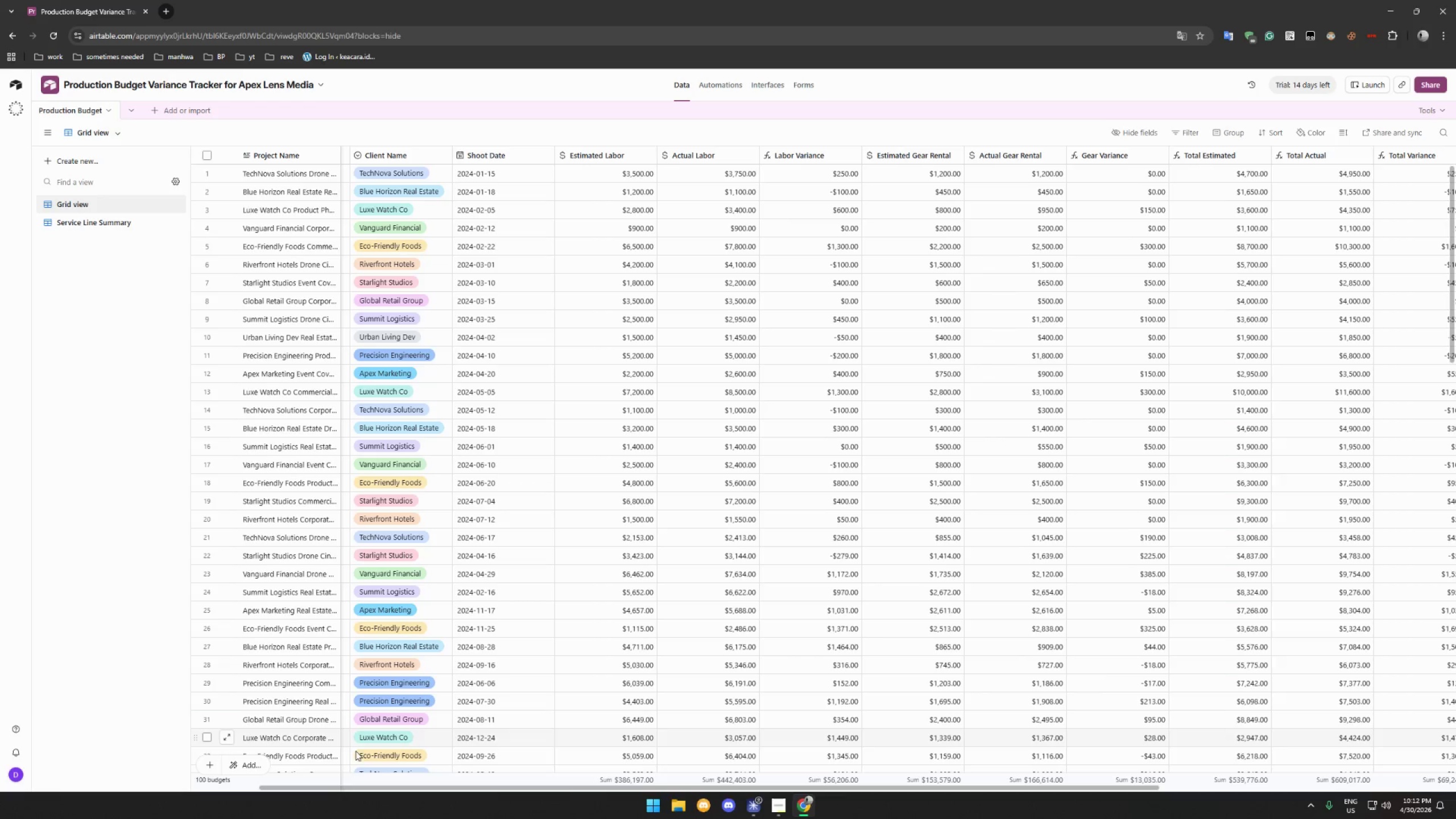 
left_click_drag(start_coordinate=[324, 785], to_coordinate=[205, 747])
 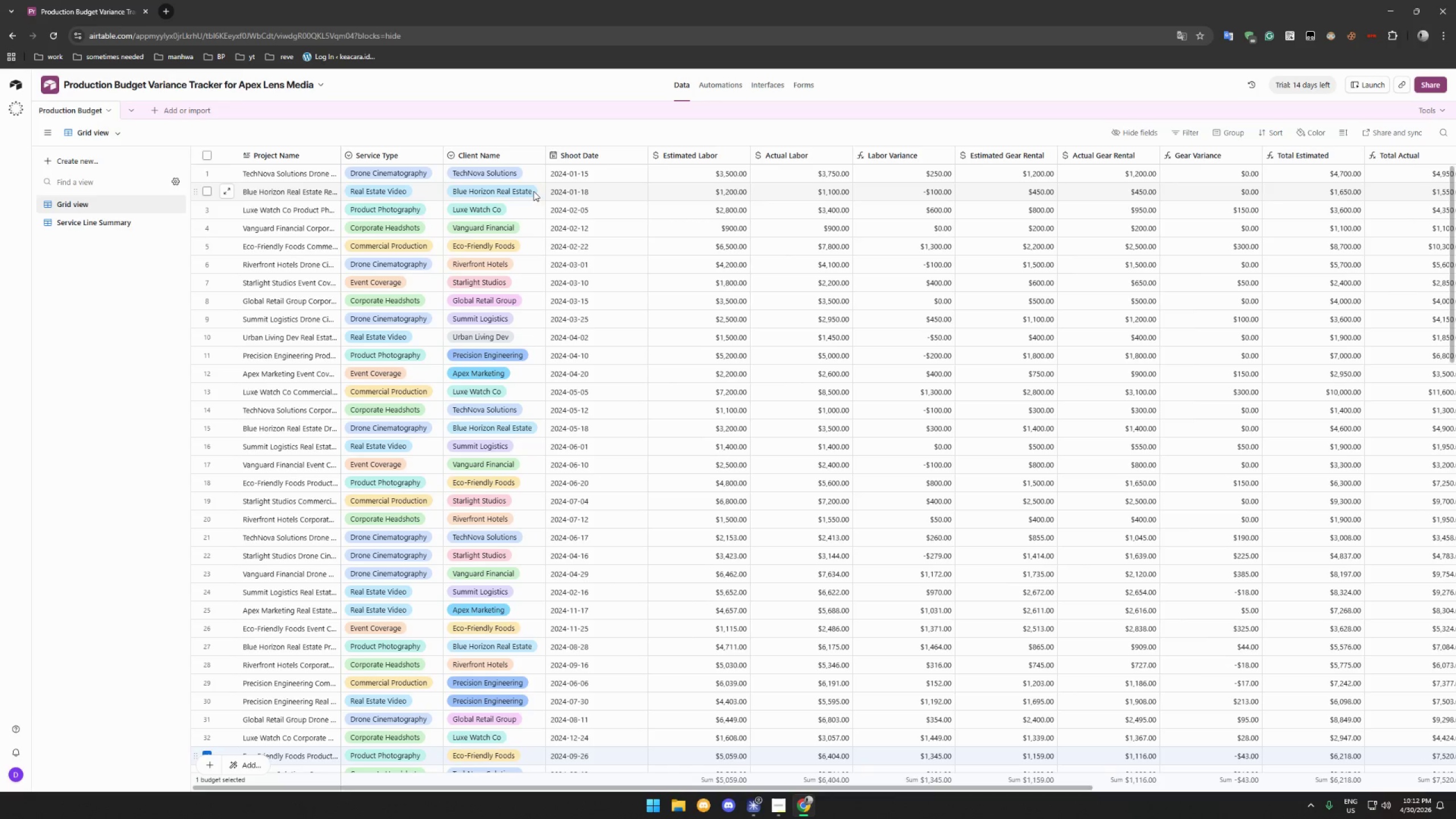 
left_click([536, 171])
 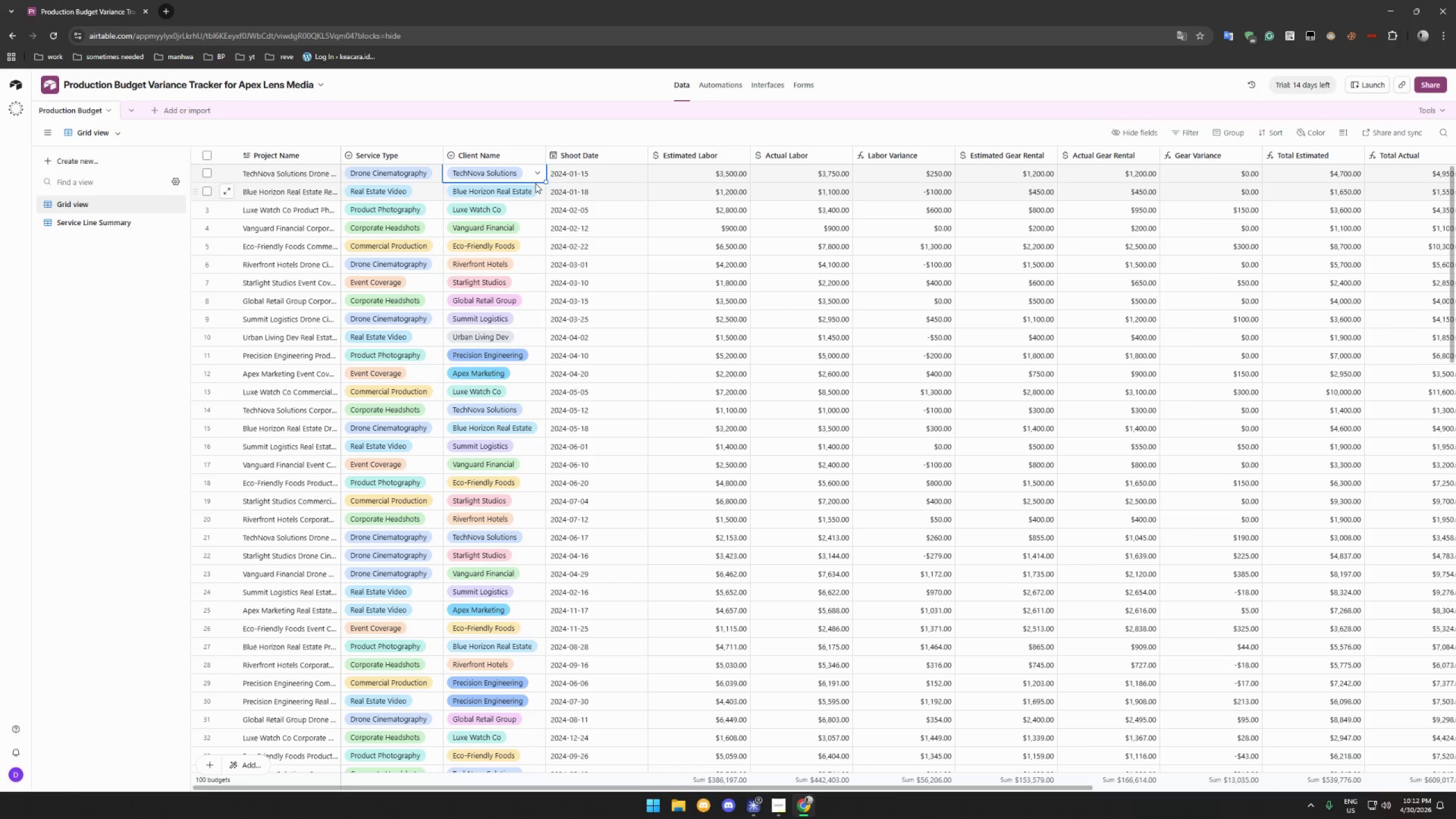 
left_click([538, 170])
 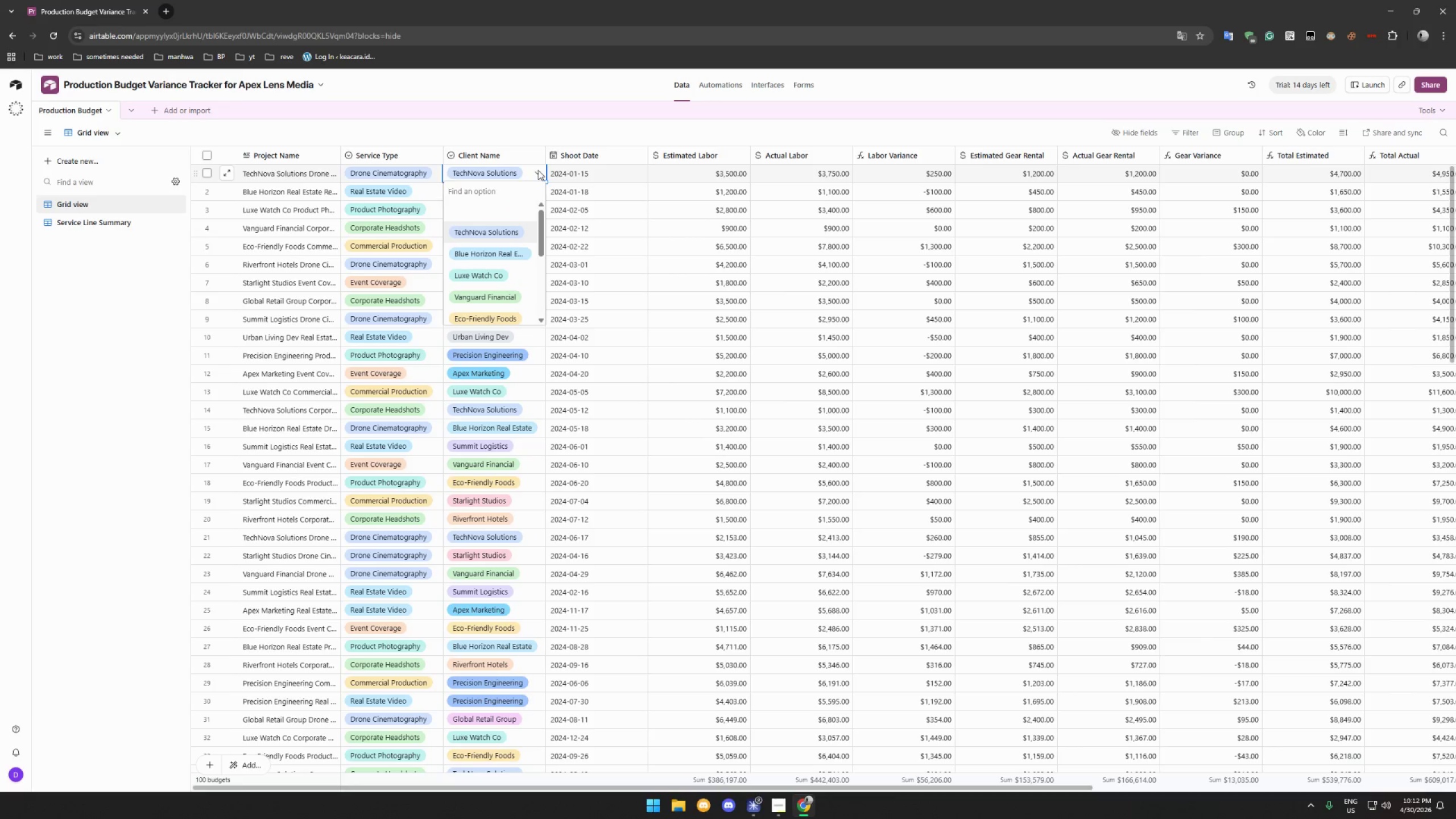 
left_click([538, 170])
 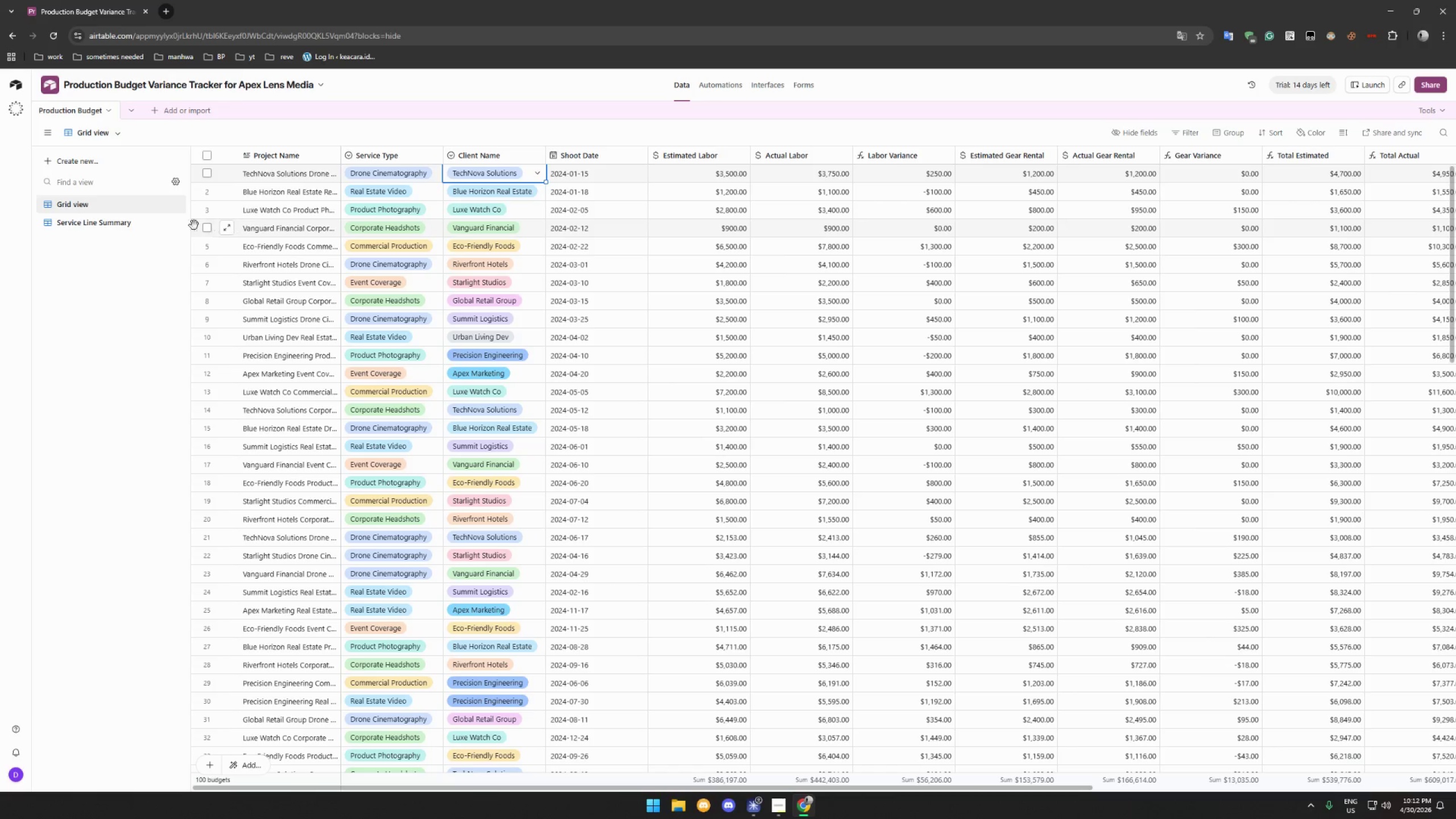 
left_click([137, 226])
 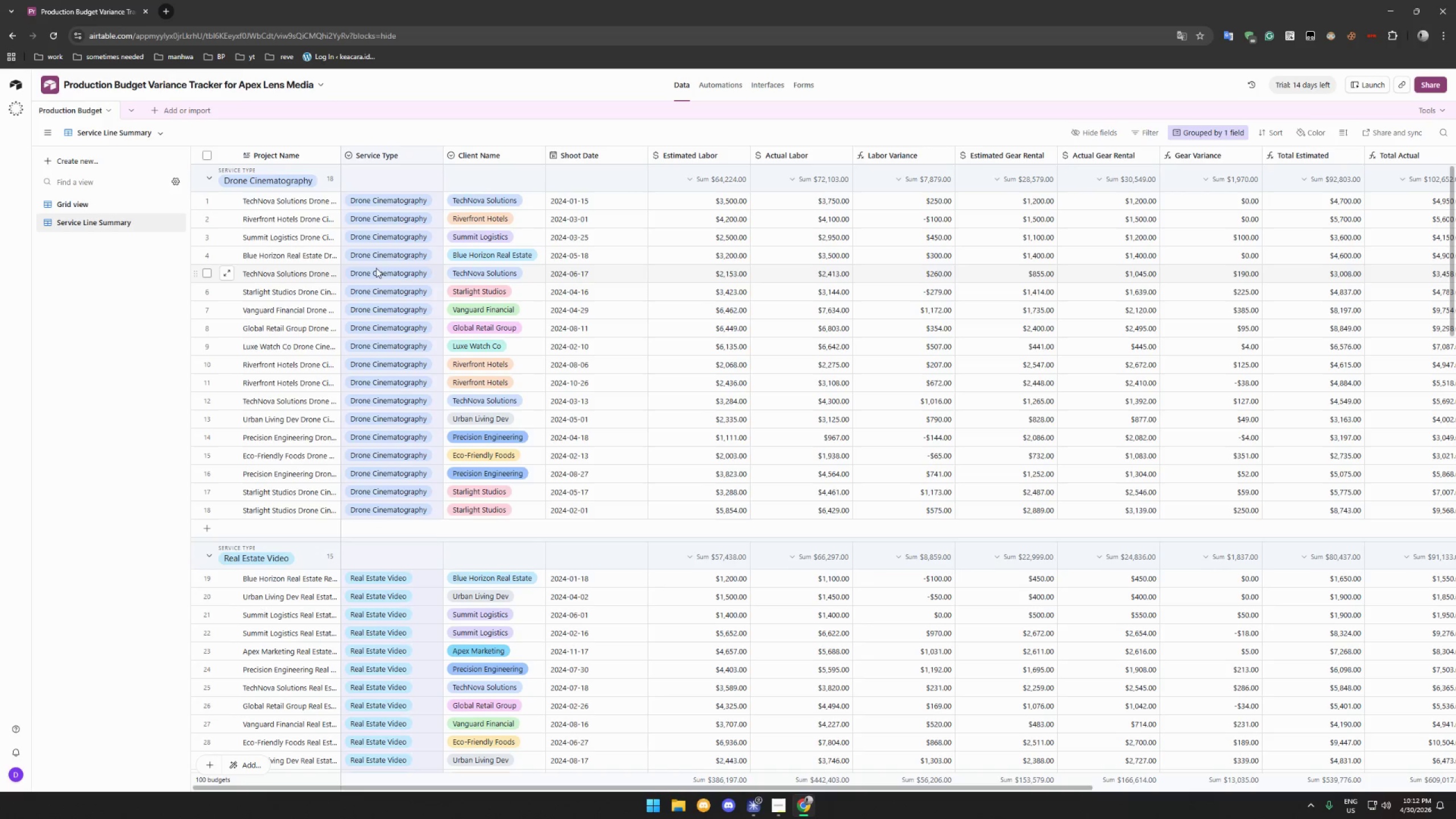 
scroll: coordinate [396, 274], scroll_direction: down, amount: 2.0
 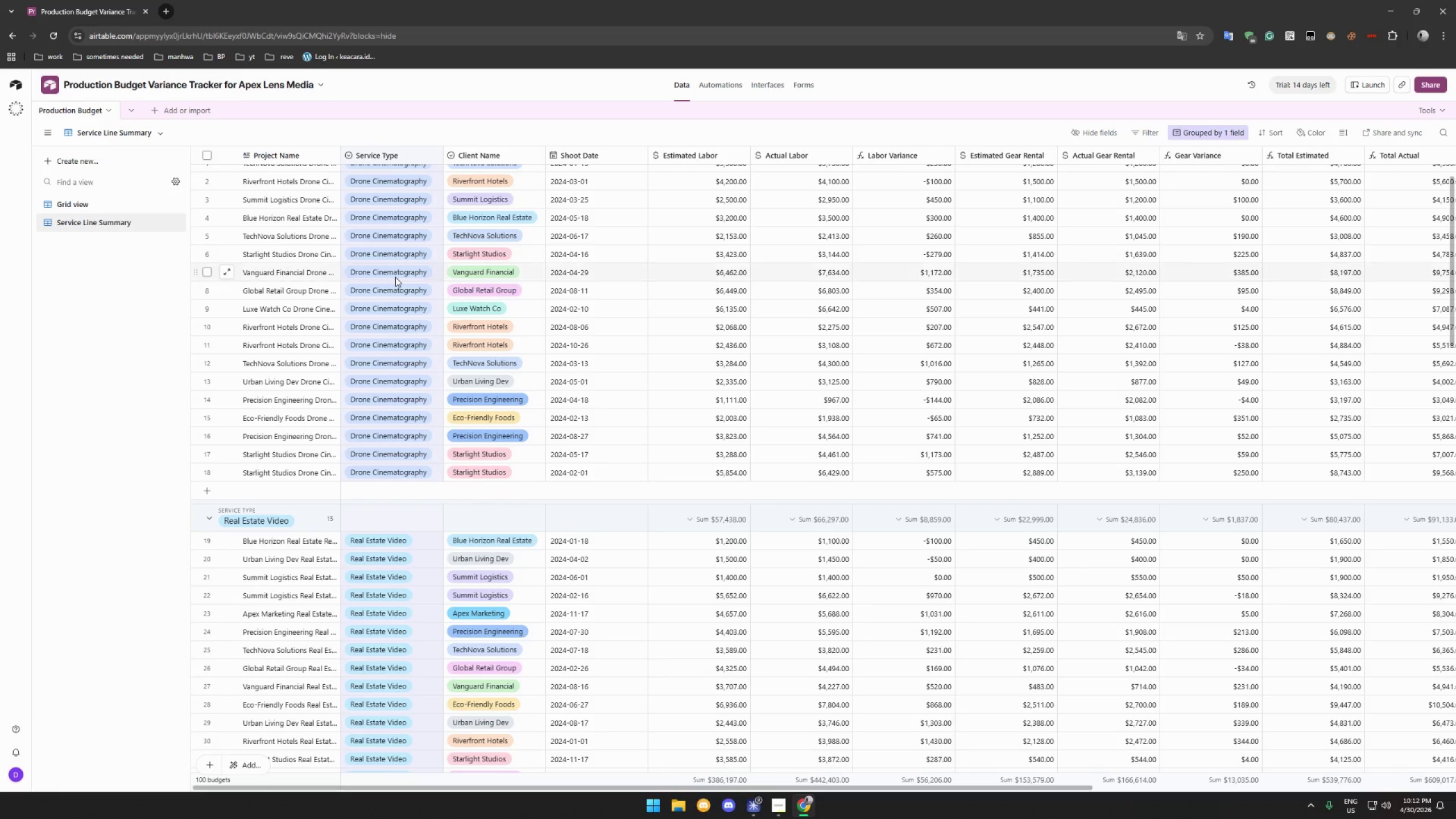 
scroll: coordinate [395, 278], scroll_direction: up, amount: 10.0
 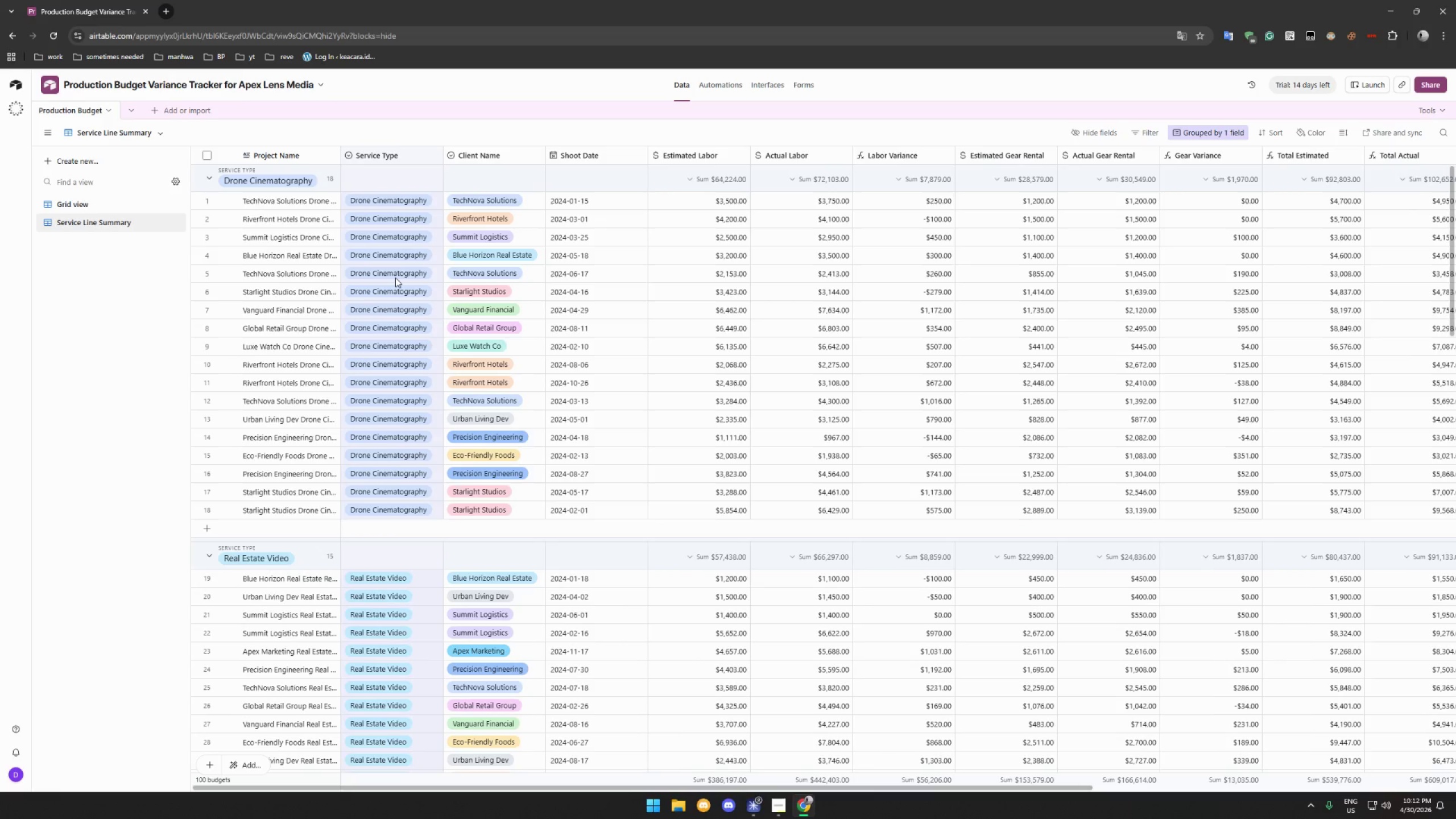 
wait(12.75)
 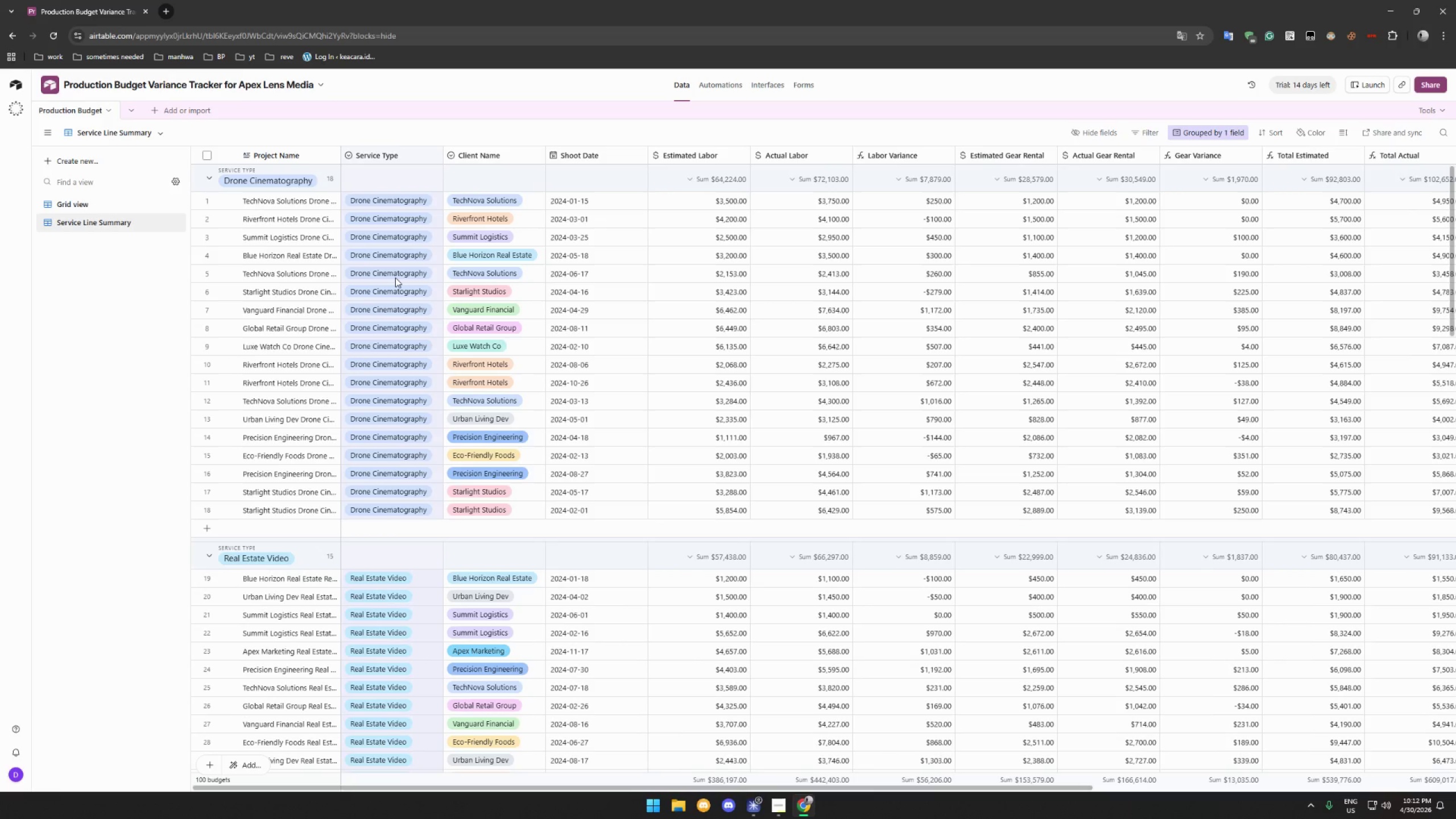 
left_click([209, 529])
 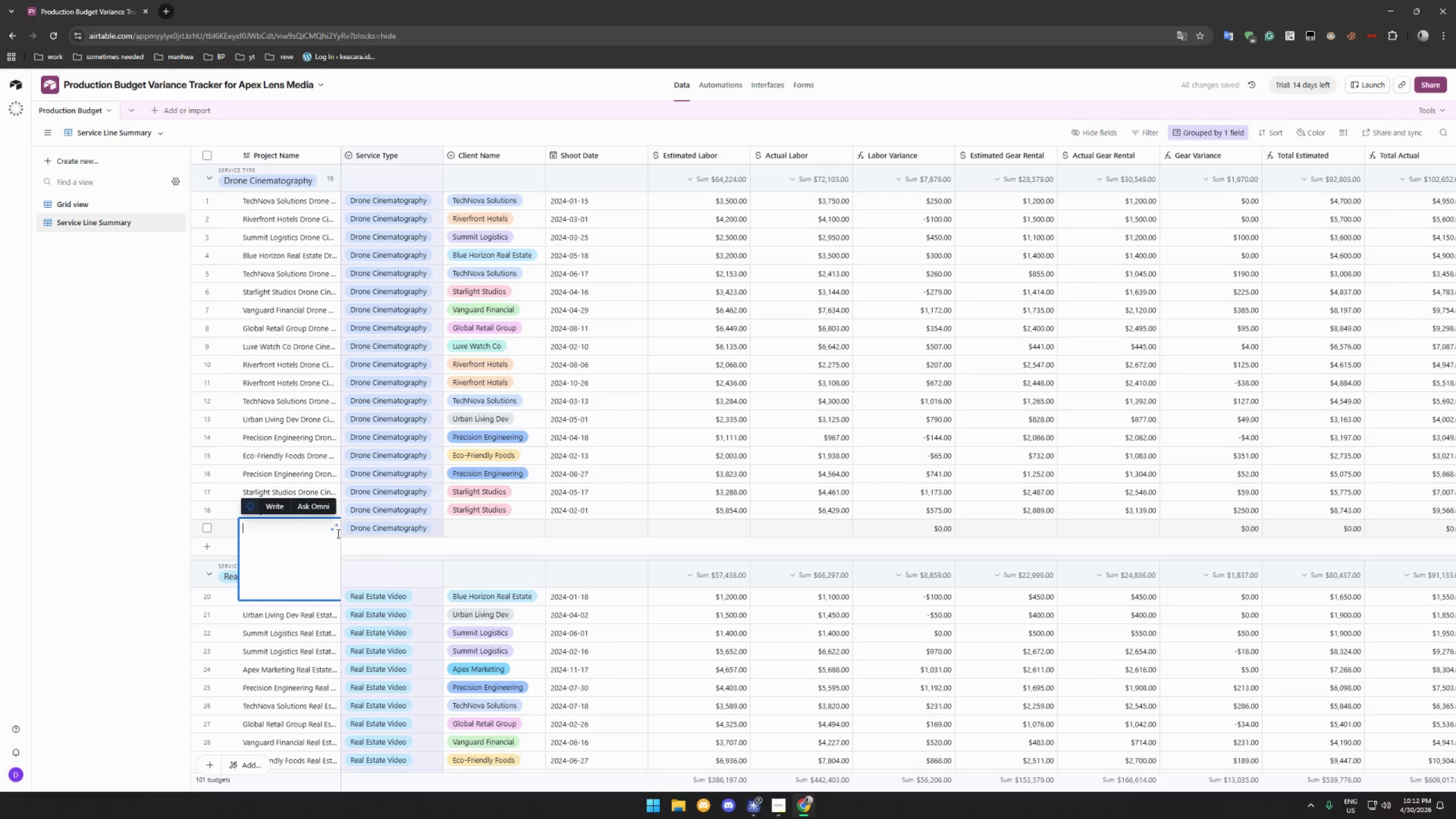 
left_click([382, 541])
 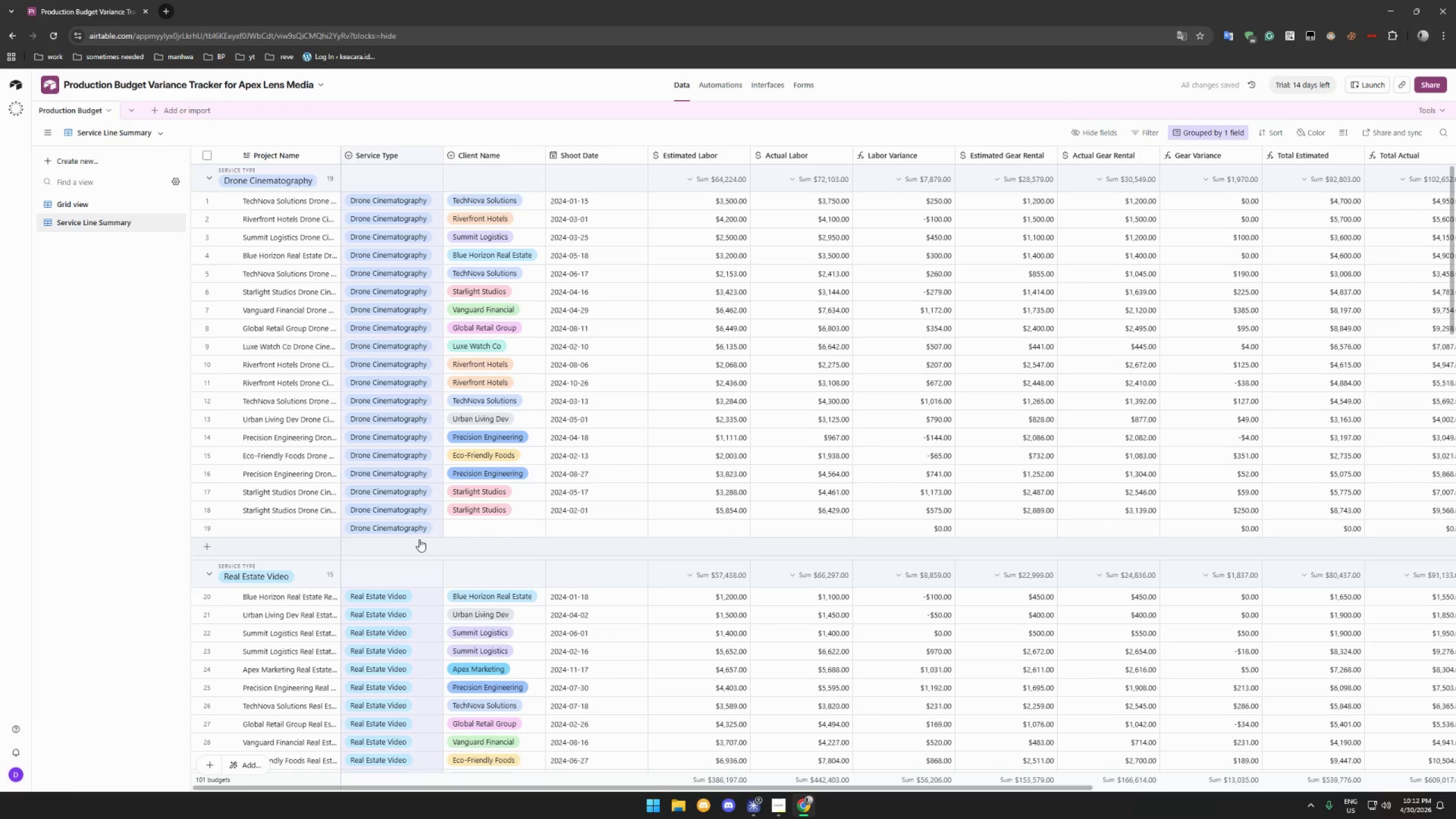 
key(Control+Z)
 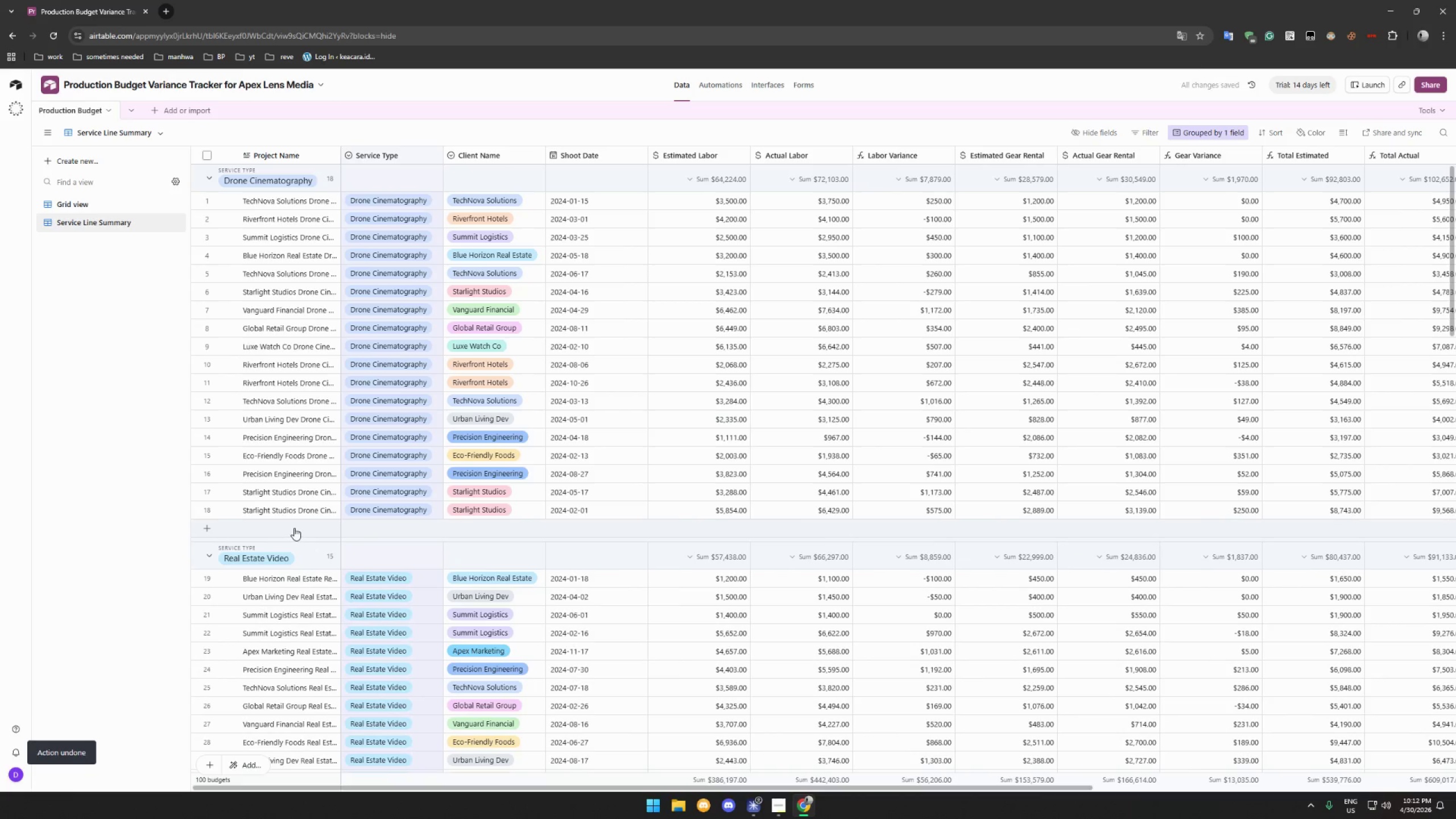 
right_click([294, 527])
 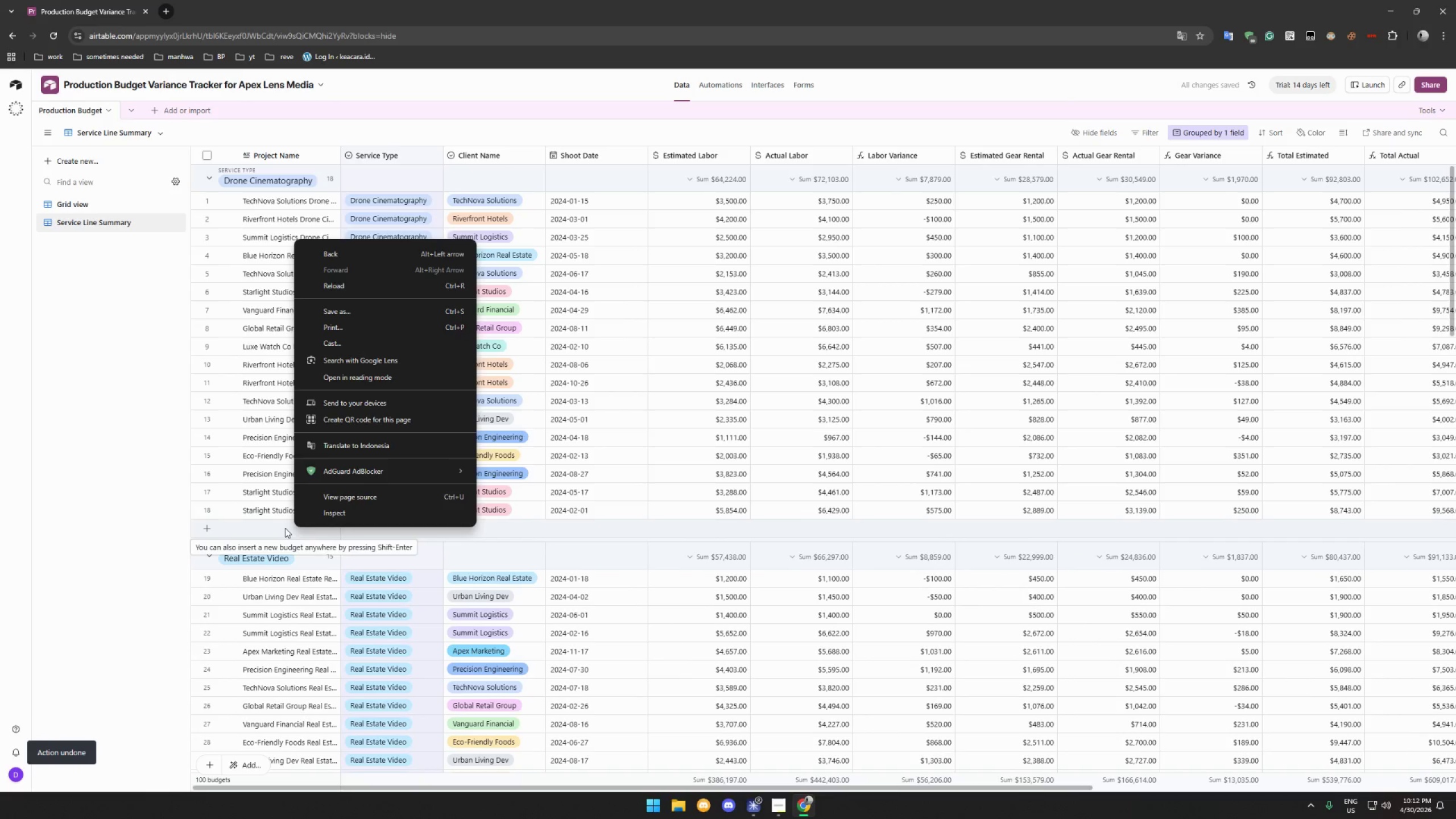 
left_click([281, 528])
 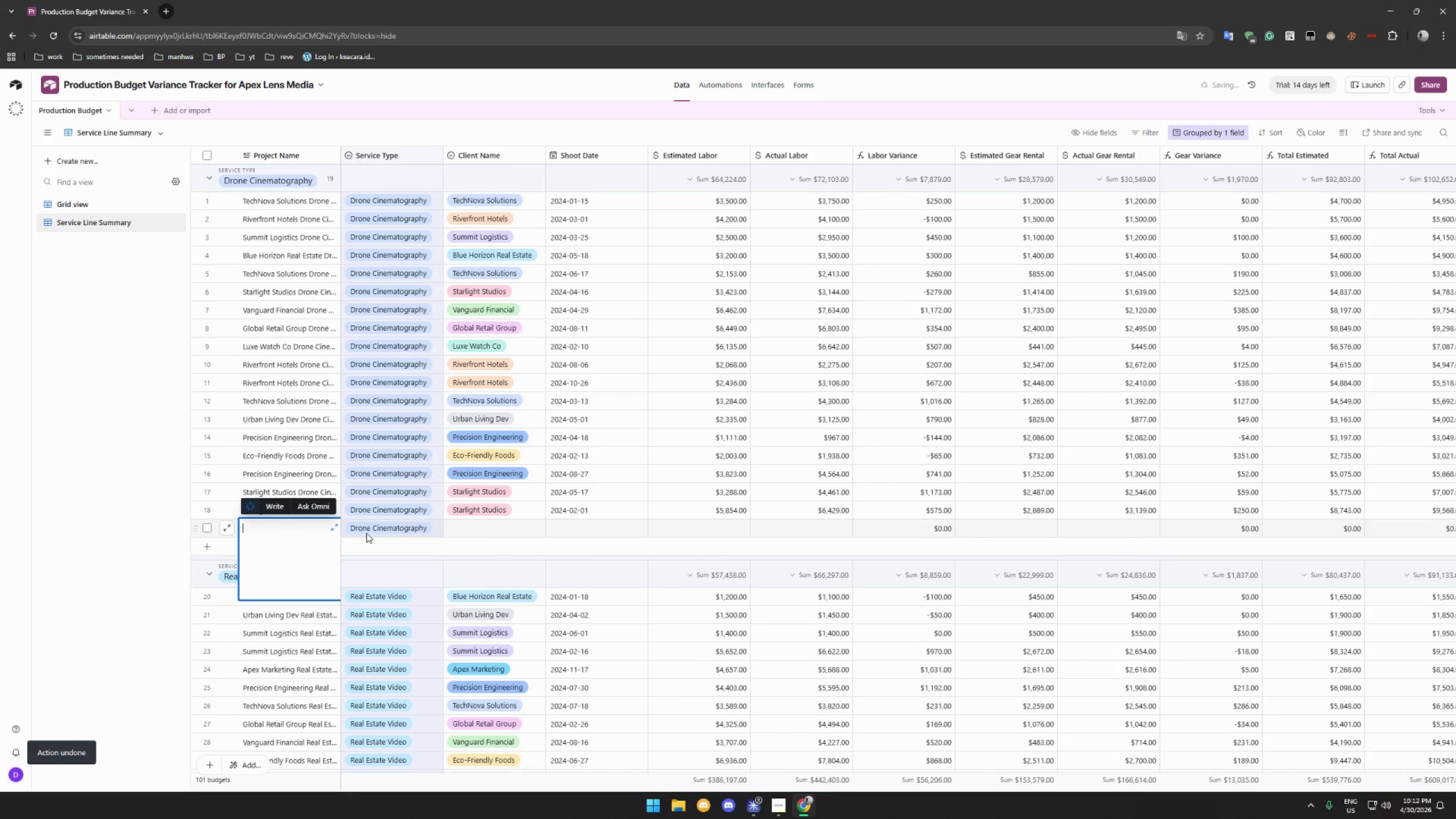 
left_click([494, 535])
 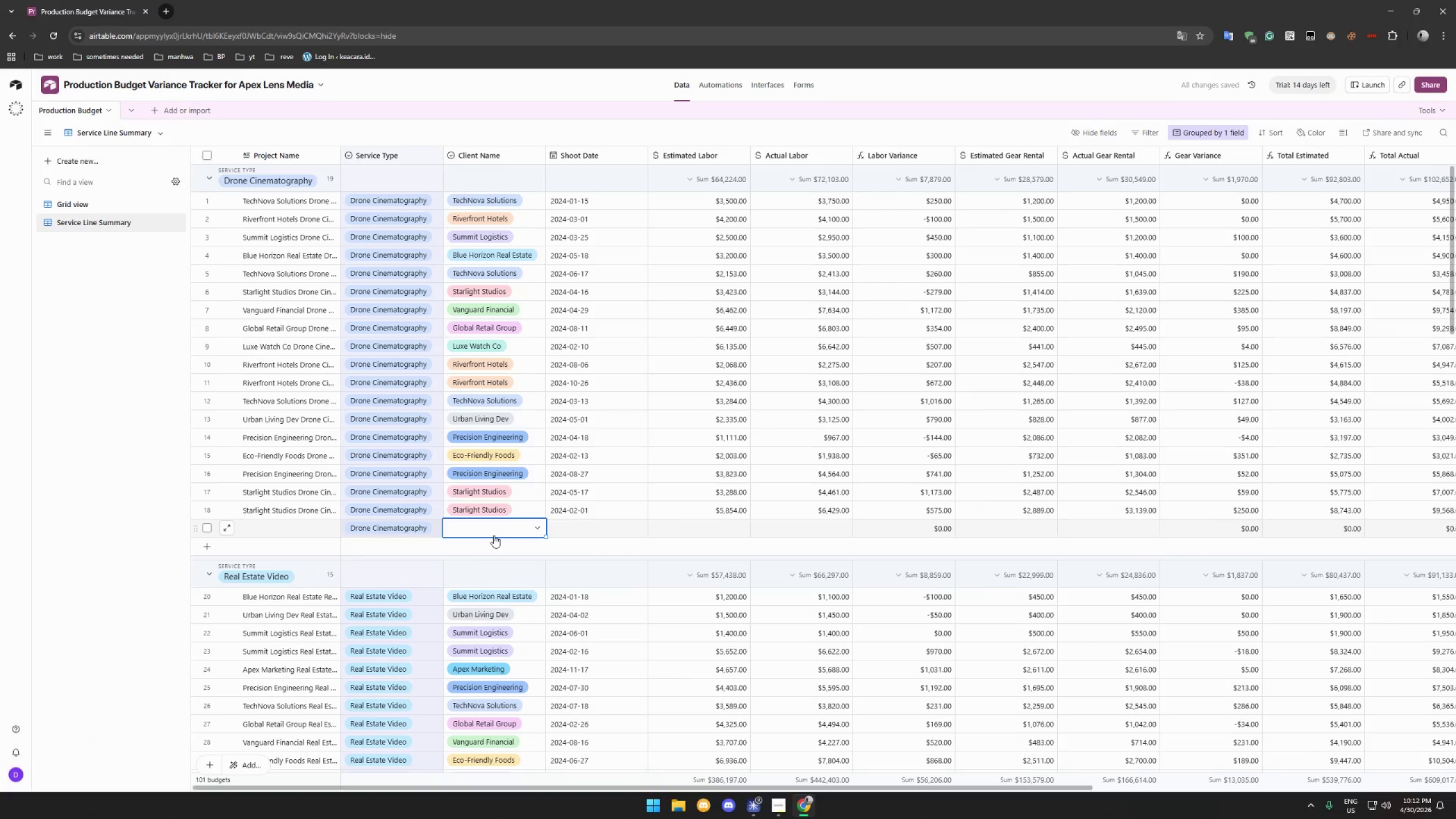 
key(Control+Z)
 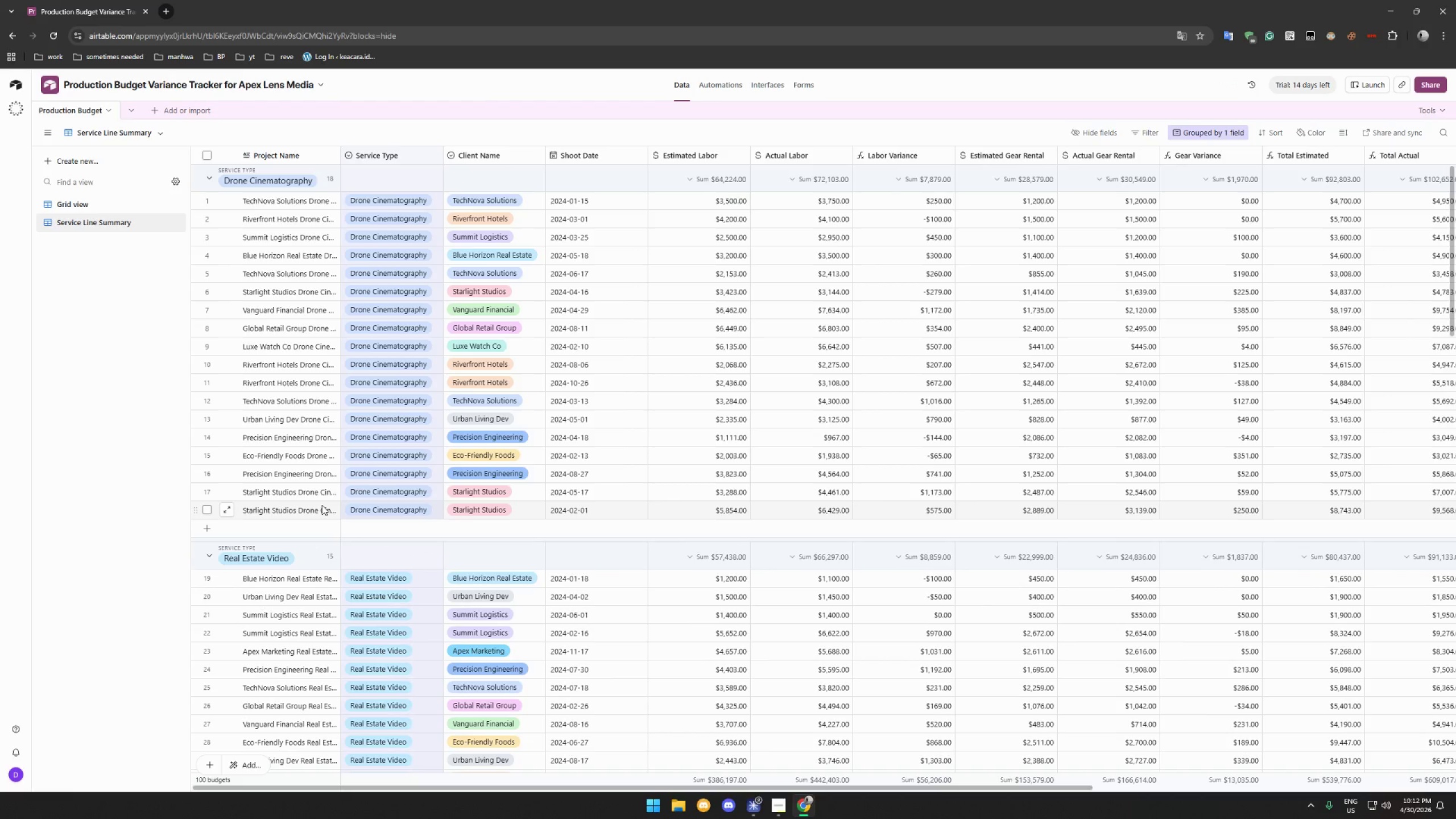 
wait(13.83)
 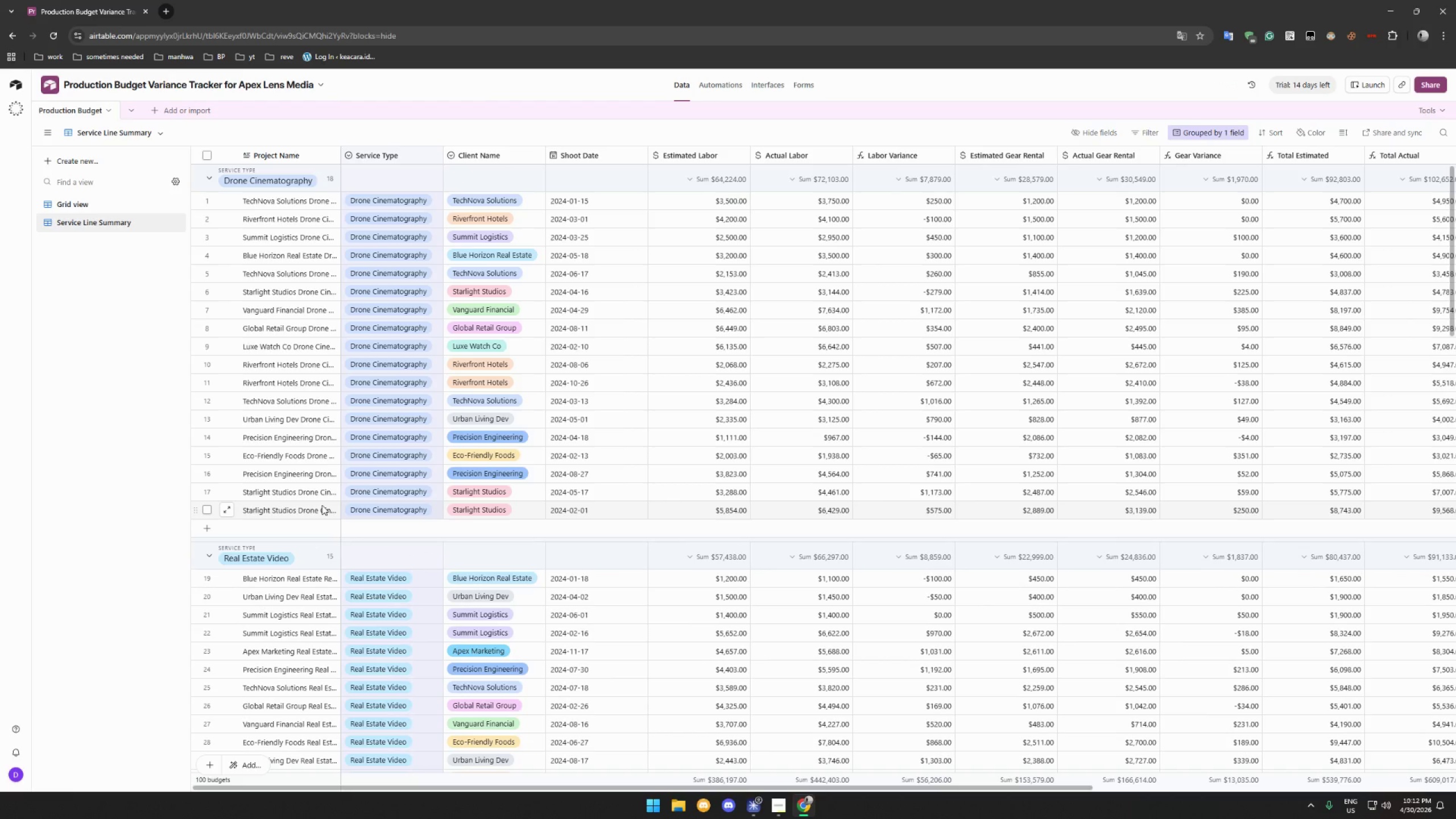 
scroll: coordinate [382, 329], scroll_direction: up, amount: 6.0
 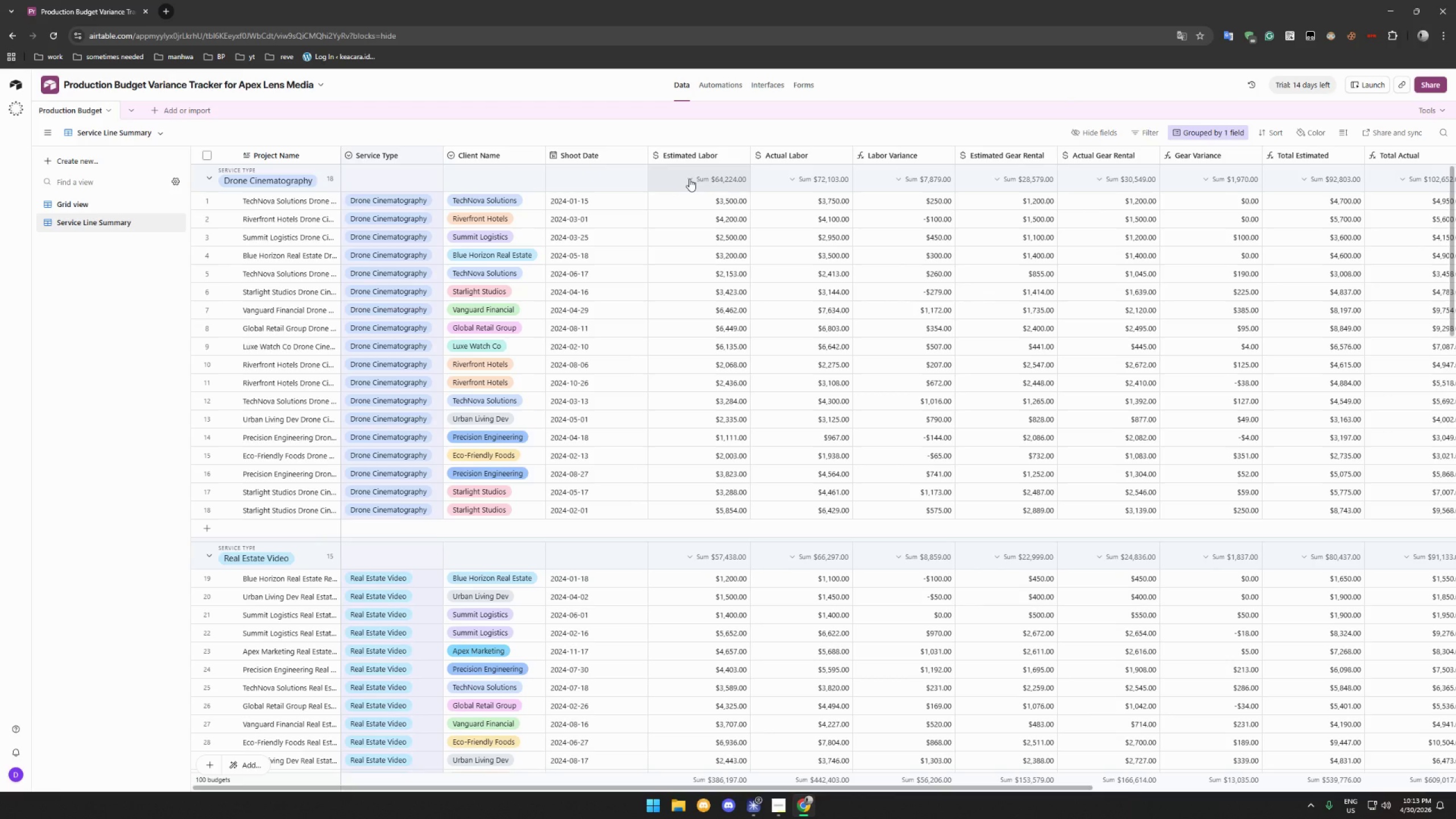 
wait(21.09)
 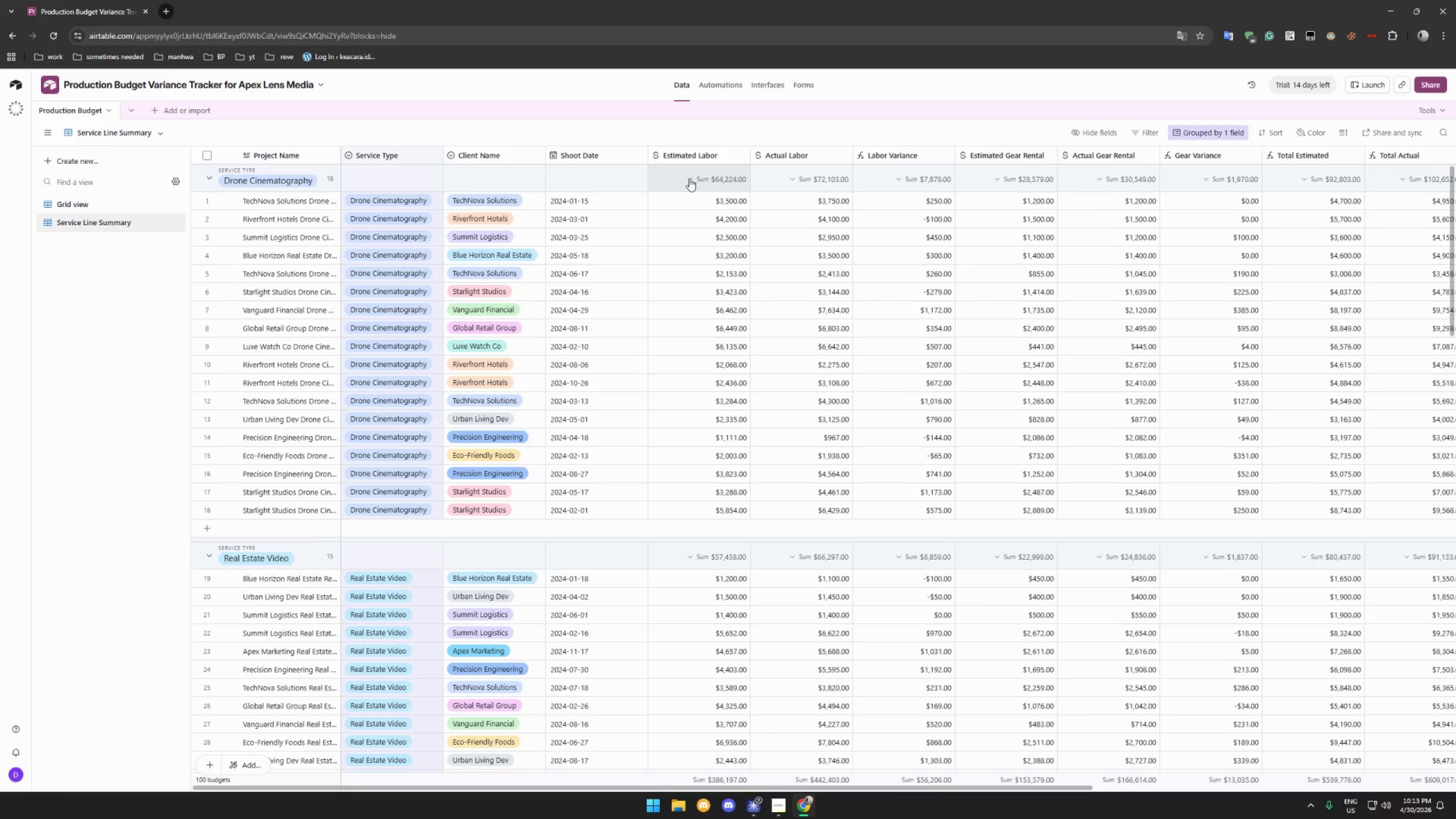 
left_click([1296, 180])
 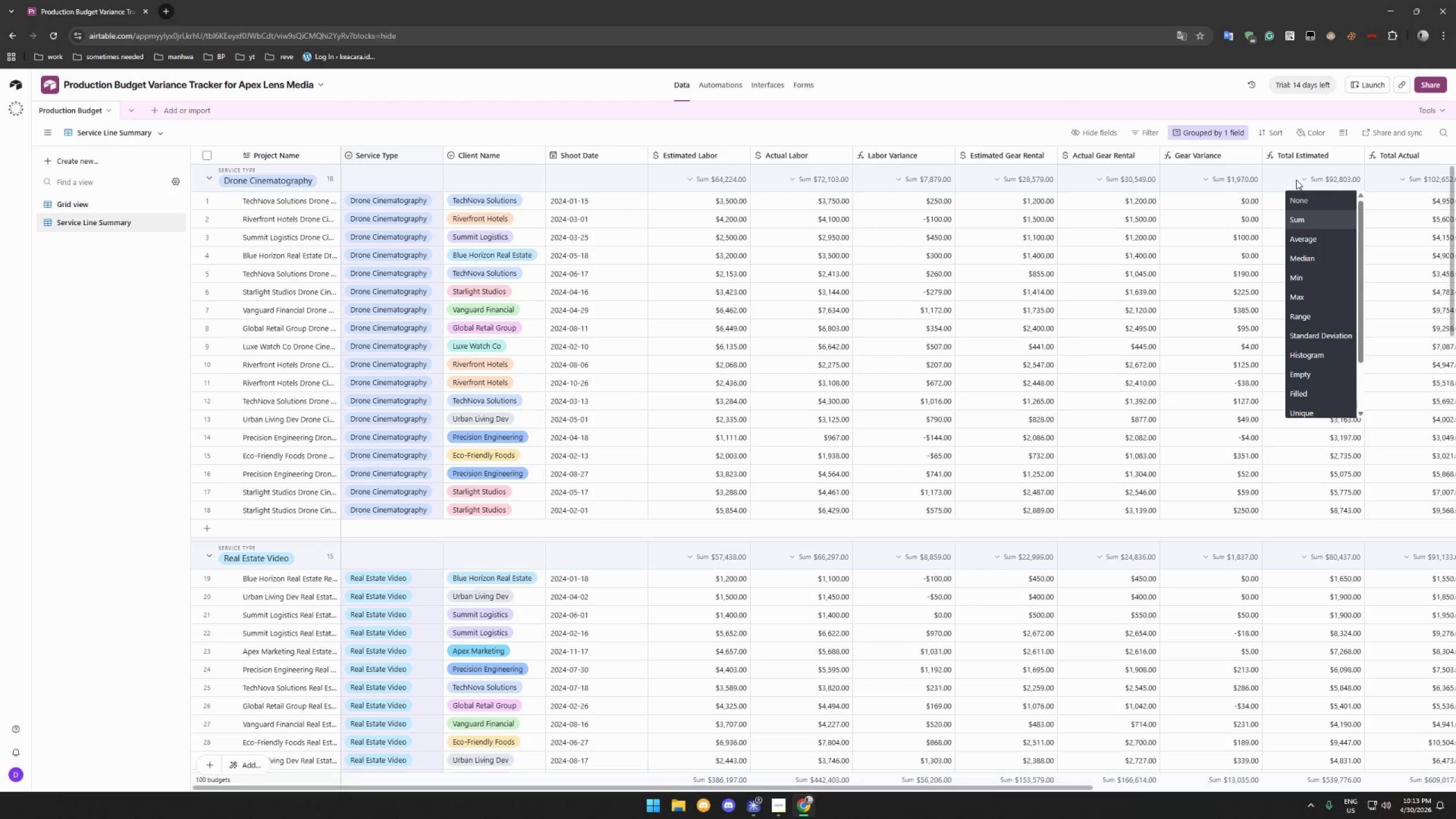 
wait(8.03)
 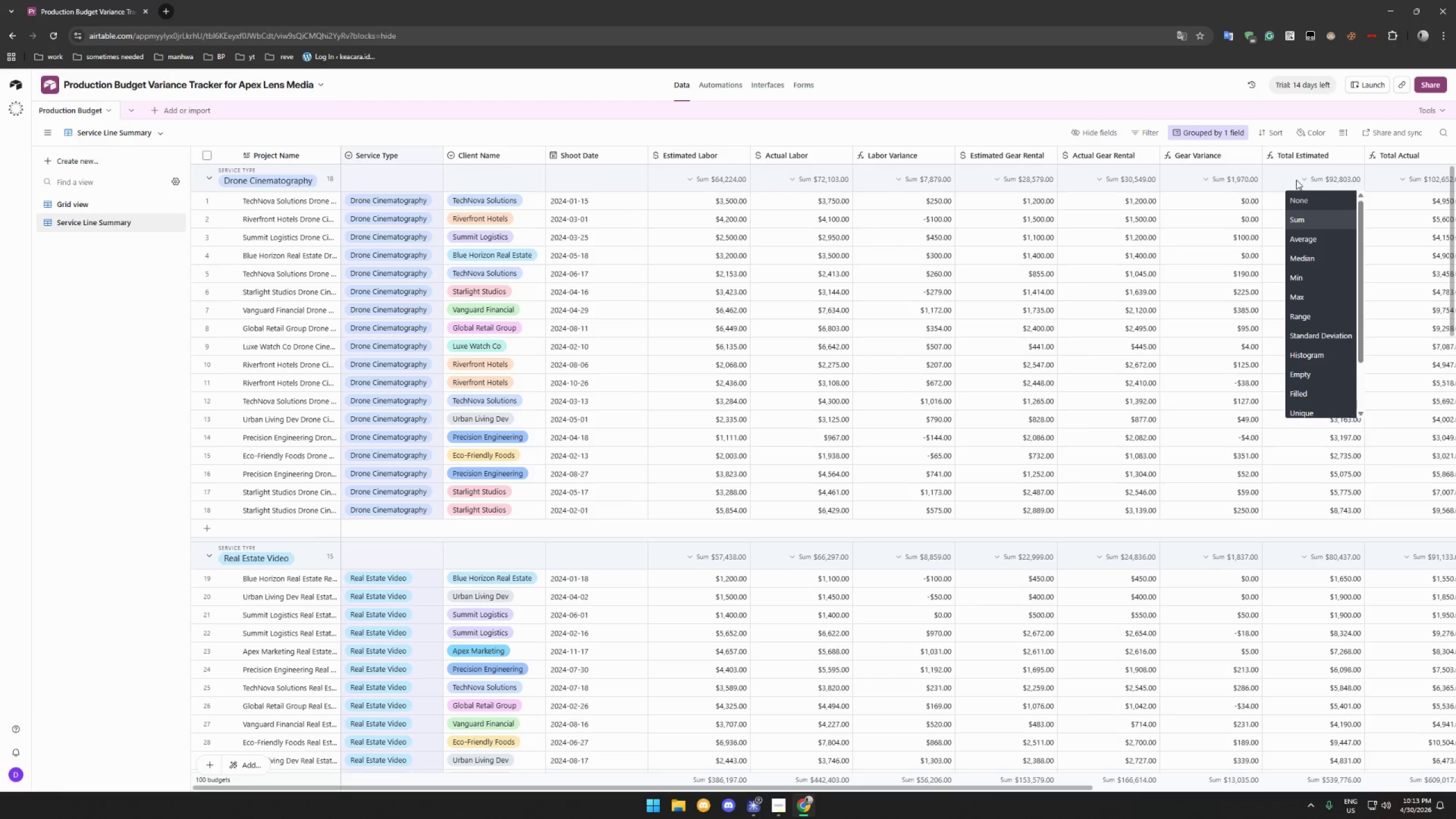 
left_click([1313, 216])
 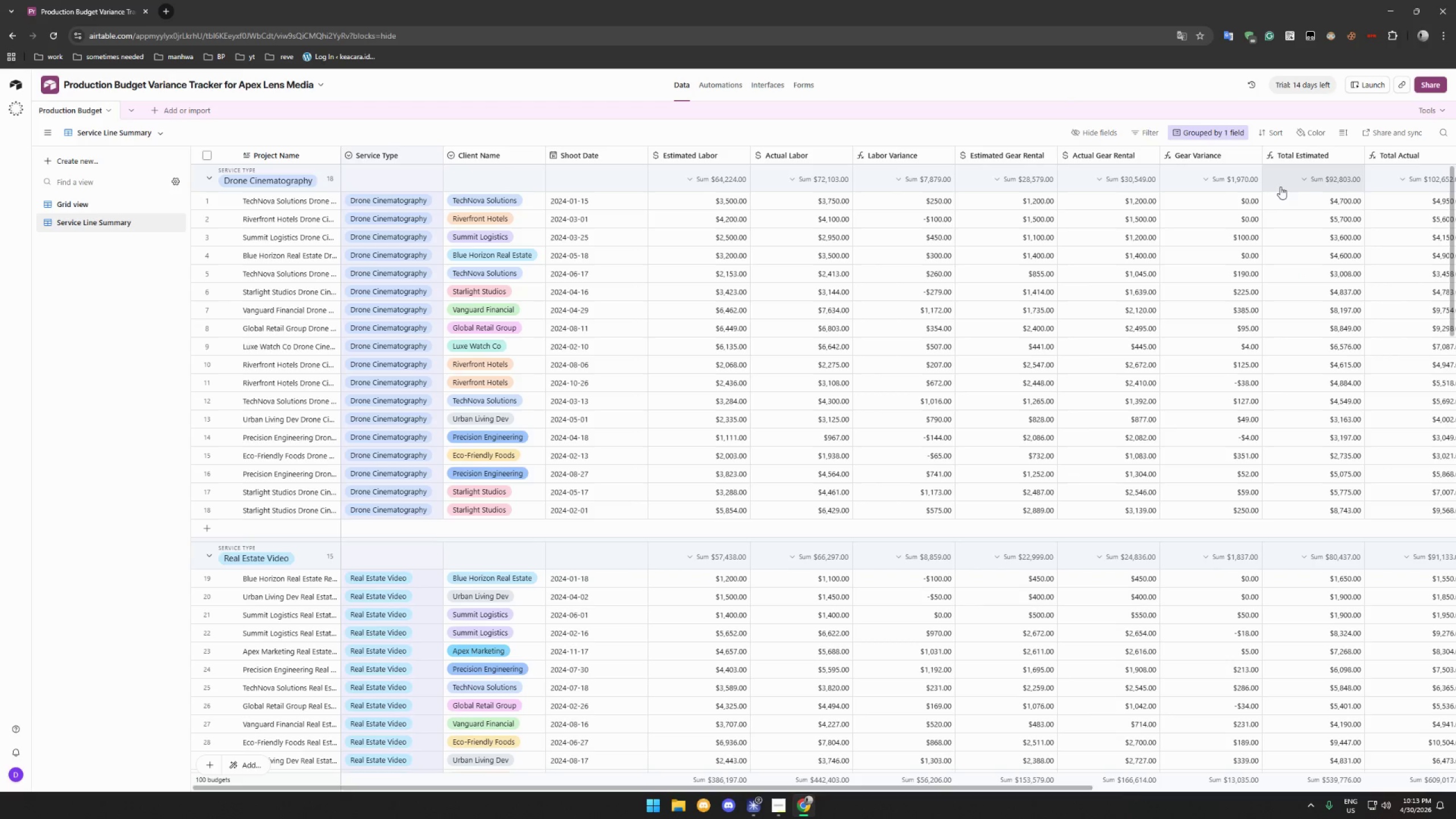 
scroll: coordinate [1280, 182], scroll_direction: down, amount: 2.0
 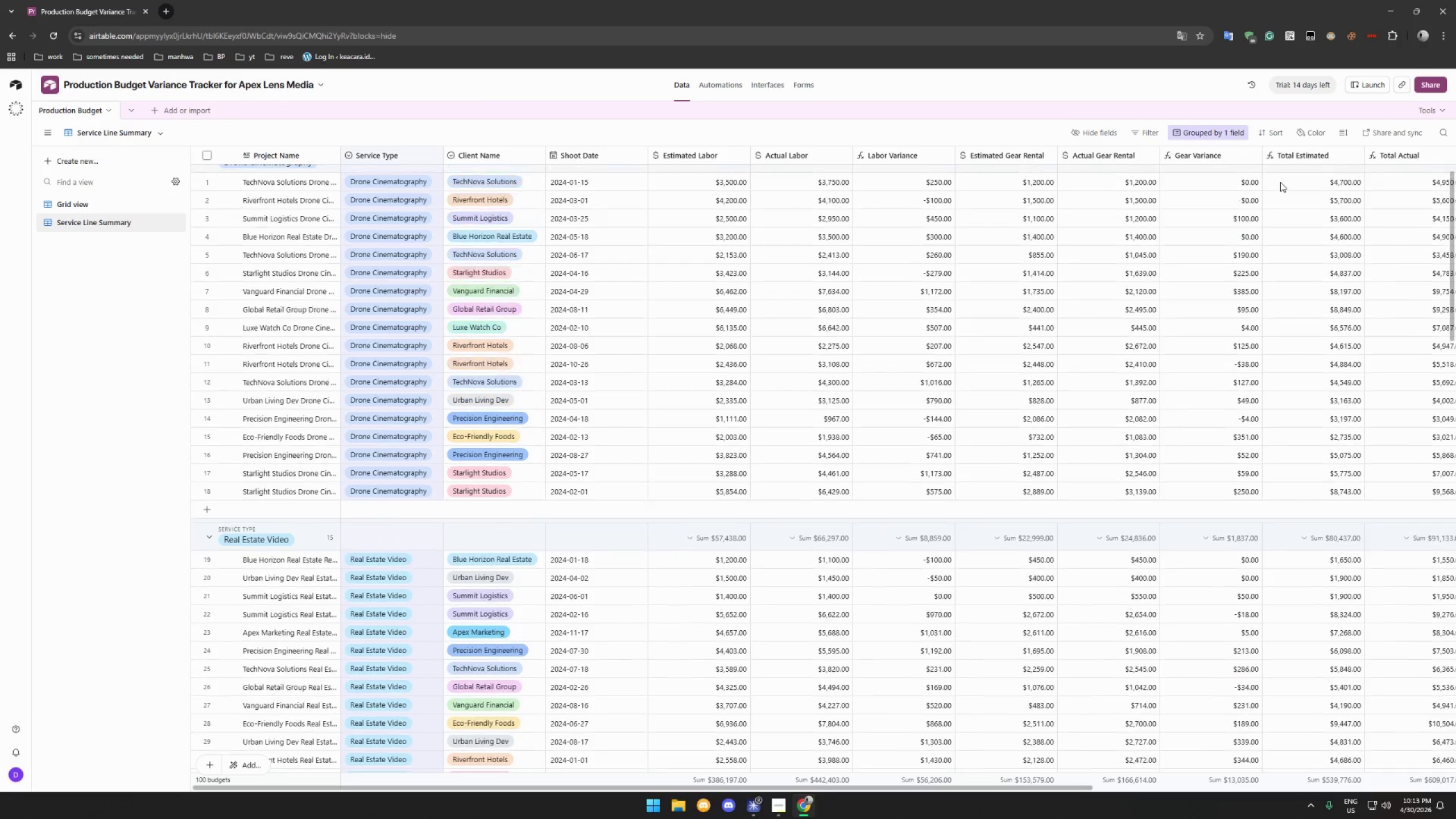 
scroll: coordinate [1280, 182], scroll_direction: up, amount: 2.0
 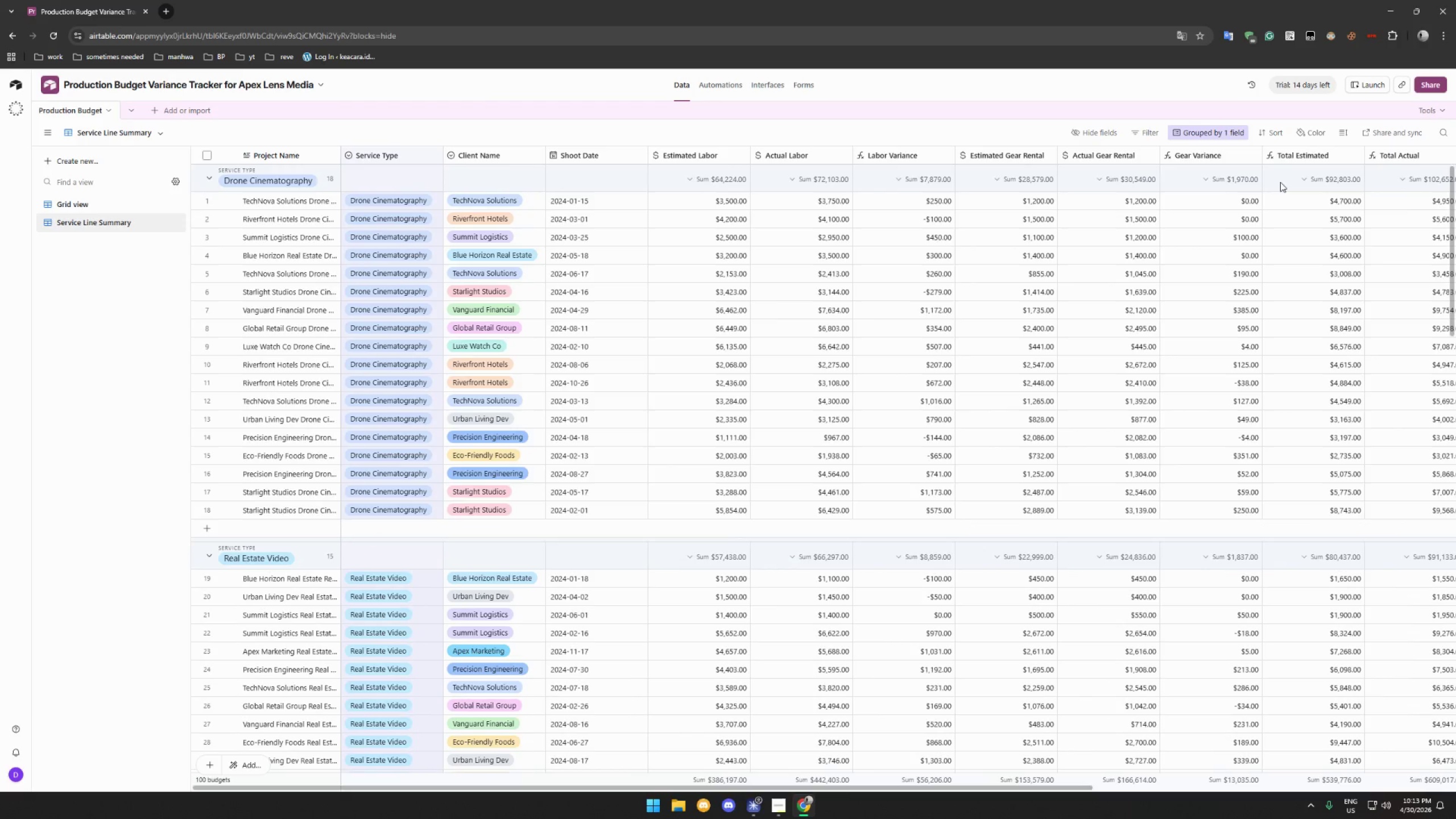 
scroll: coordinate [1033, 378], scroll_direction: down, amount: 20.0
 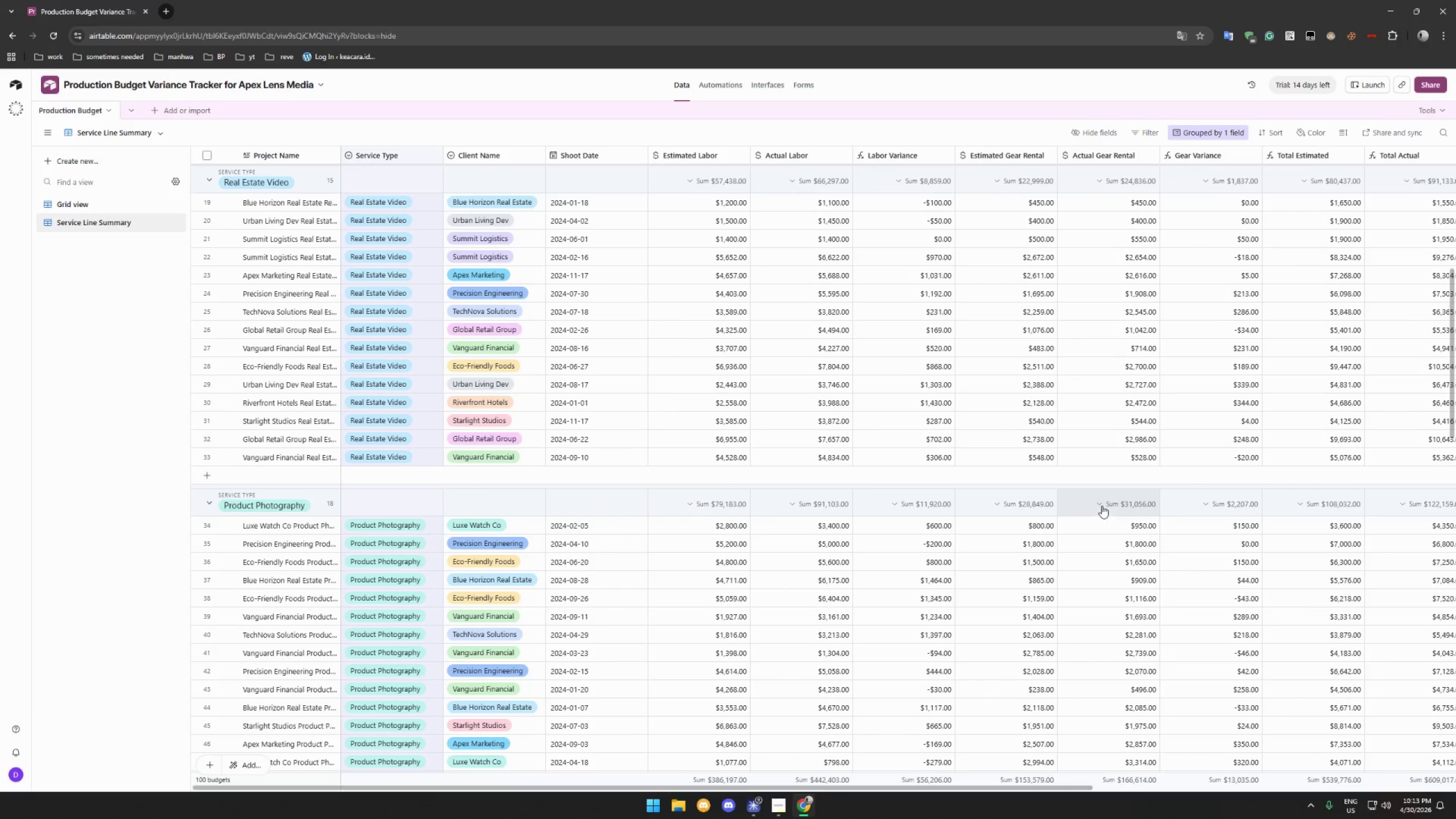 
left_click([1102, 504])
 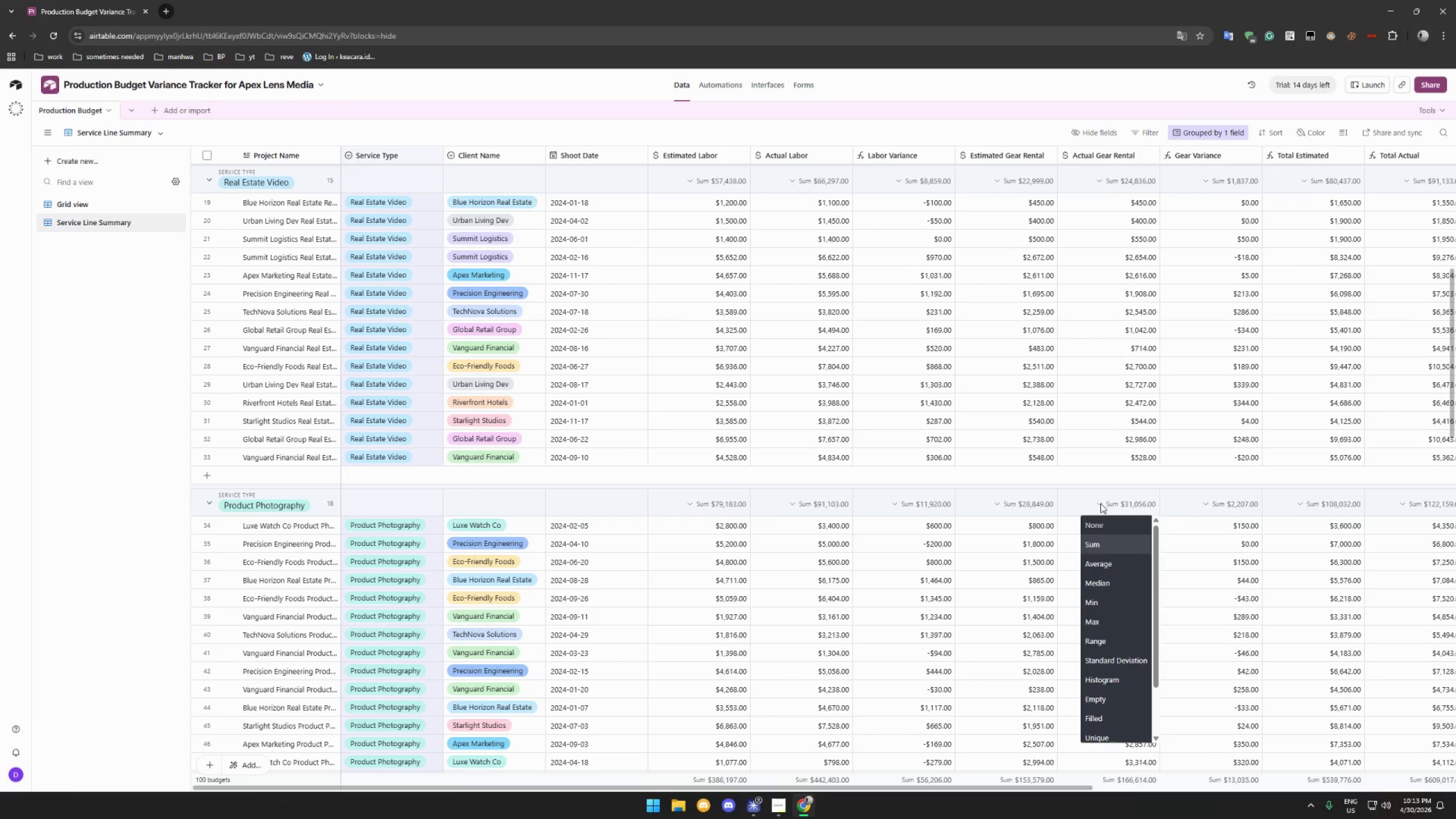 
left_click([1101, 503])
 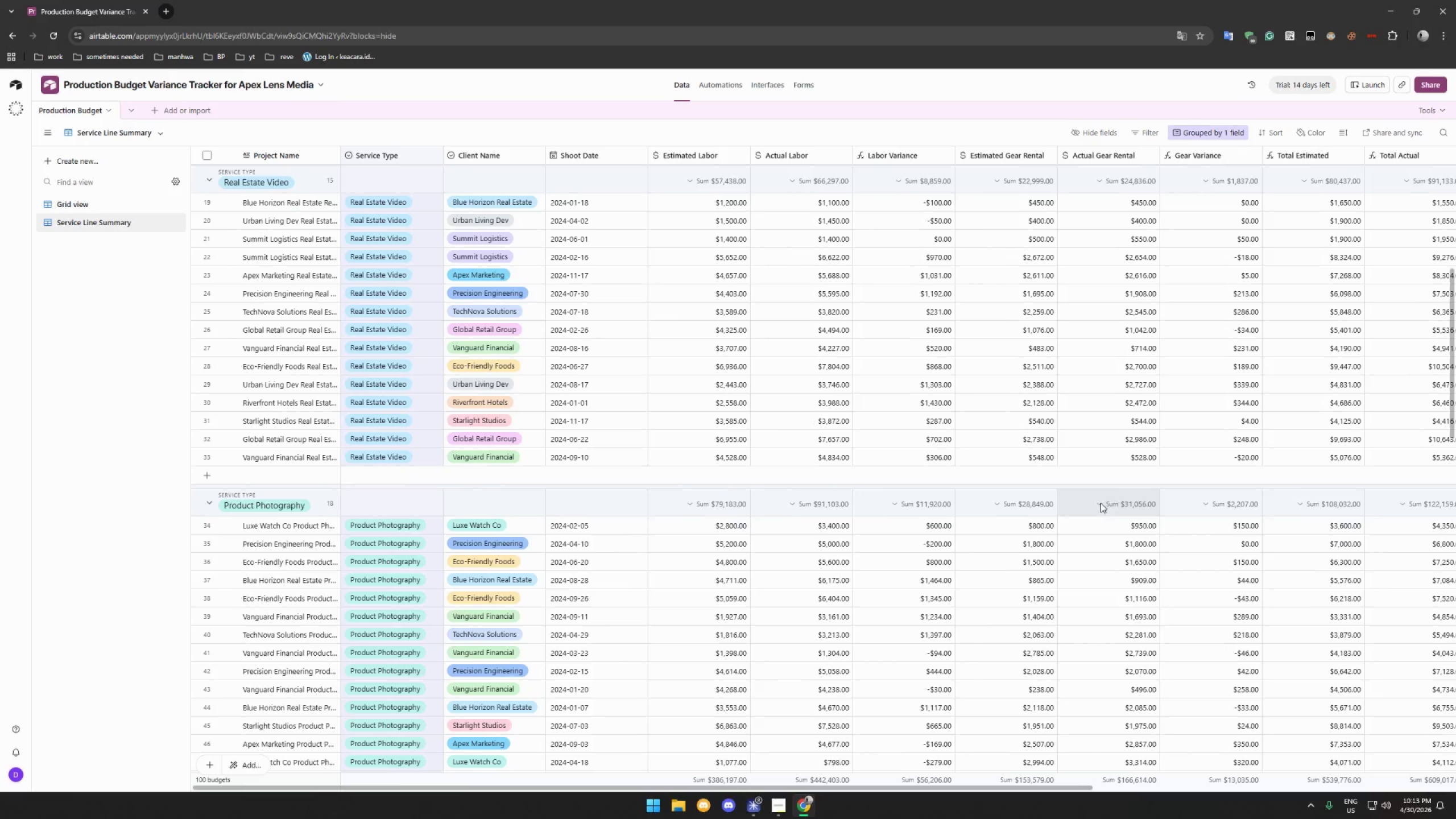 
scroll: coordinate [1099, 506], scroll_direction: down, amount: 29.0
 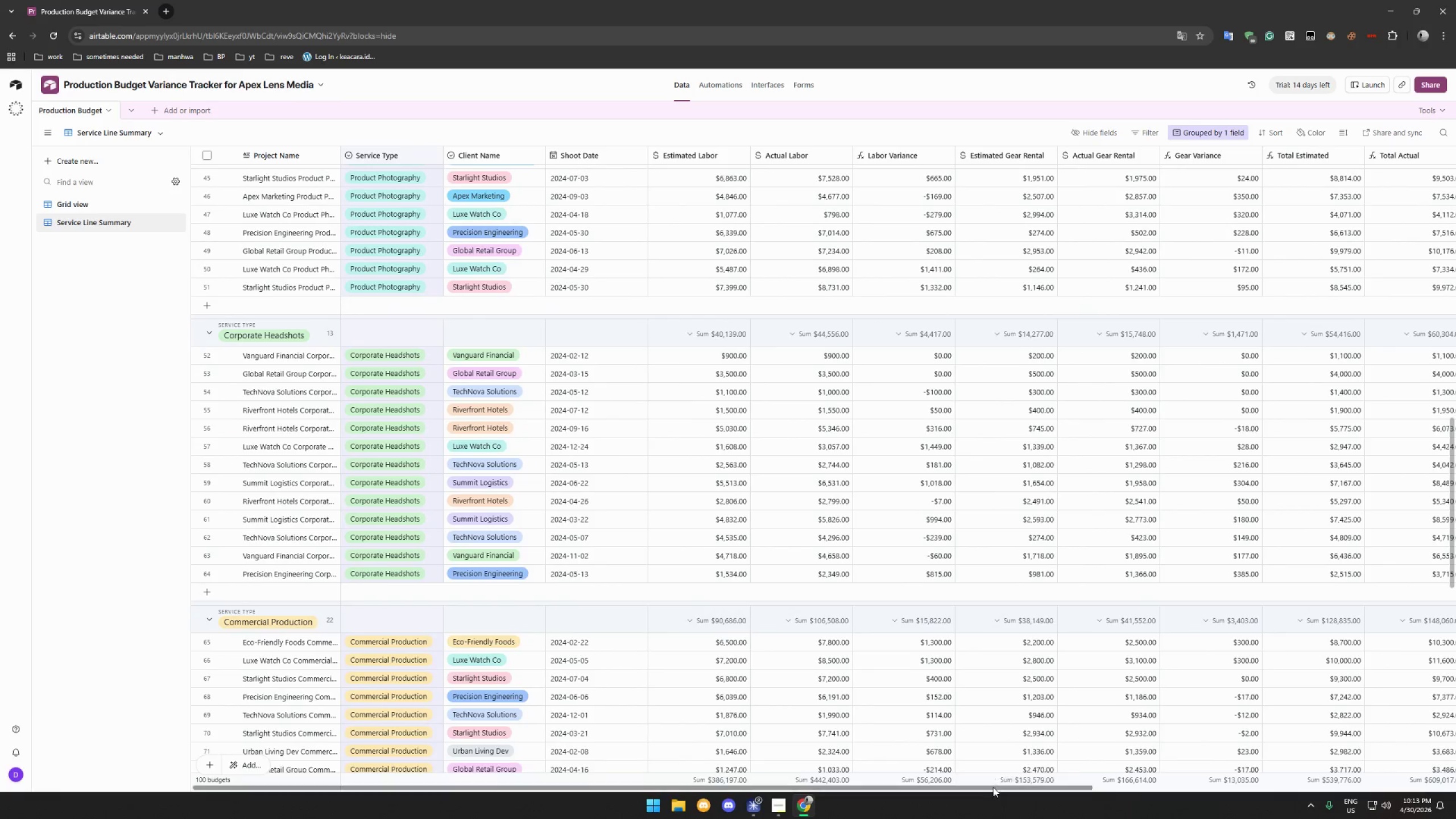 
left_click_drag(start_coordinate=[993, 787], to_coordinate=[907, 759])
 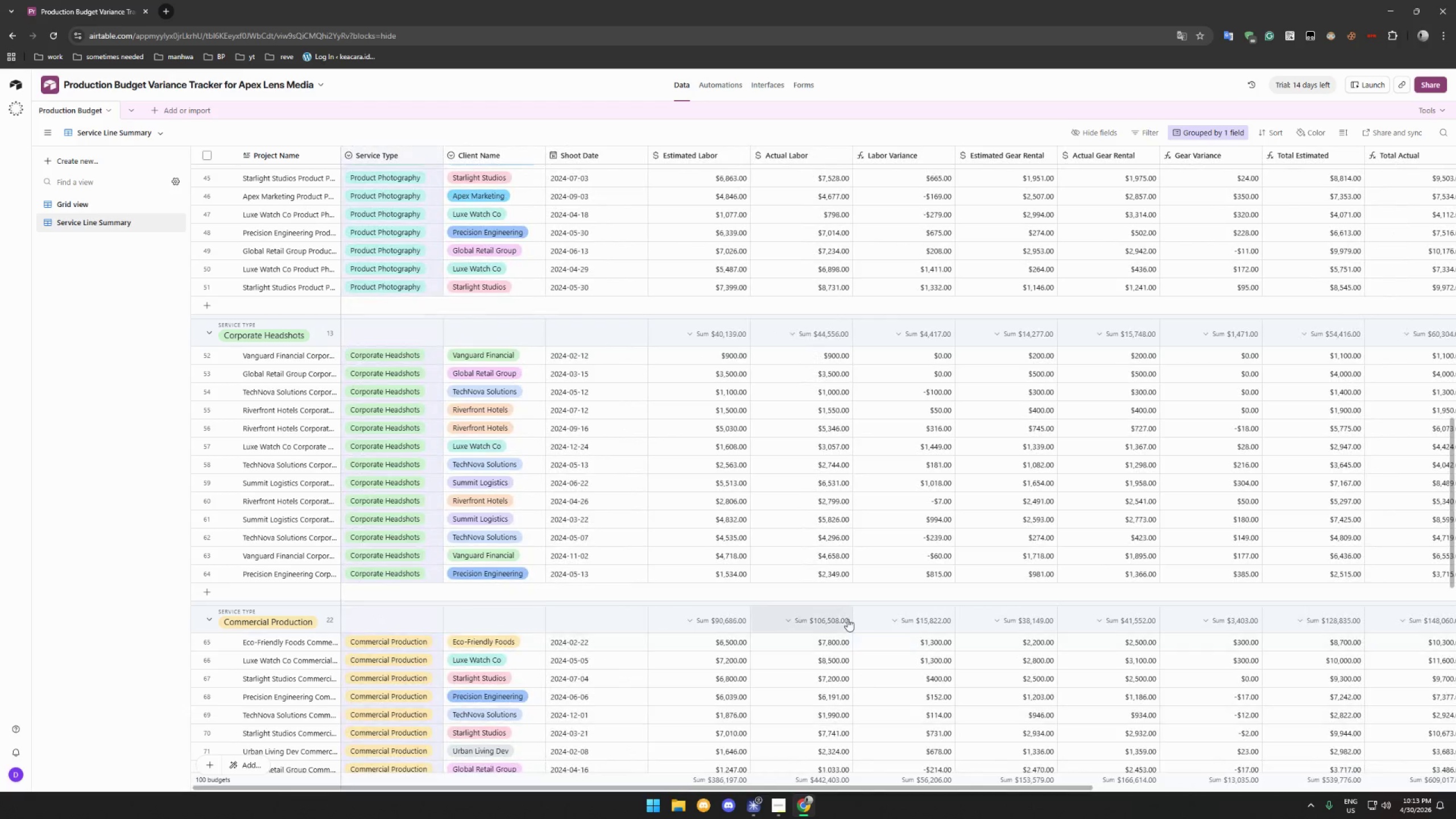 
scroll: coordinate [848, 622], scroll_direction: down, amount: 31.0
 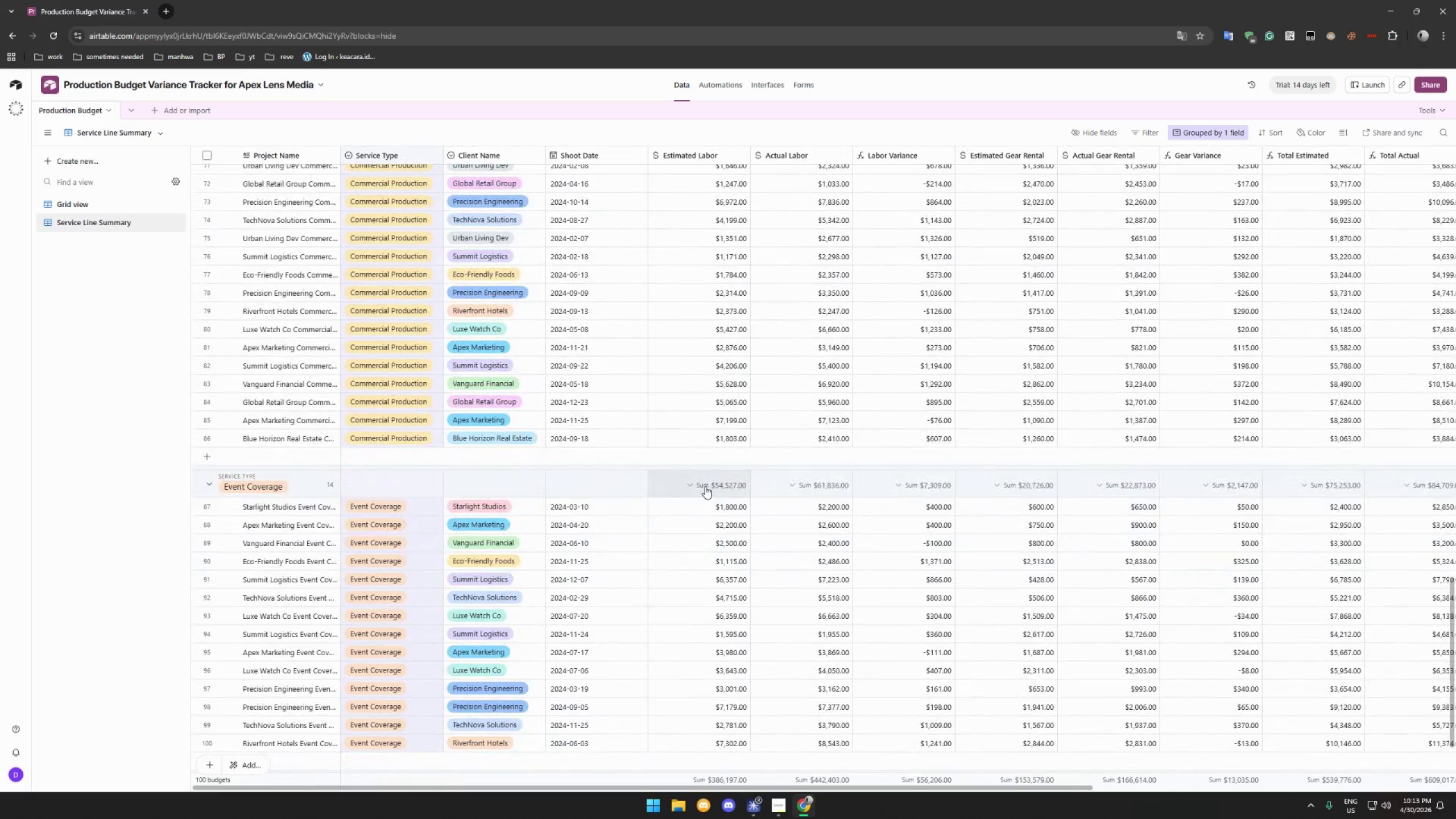 
left_click([705, 485])
 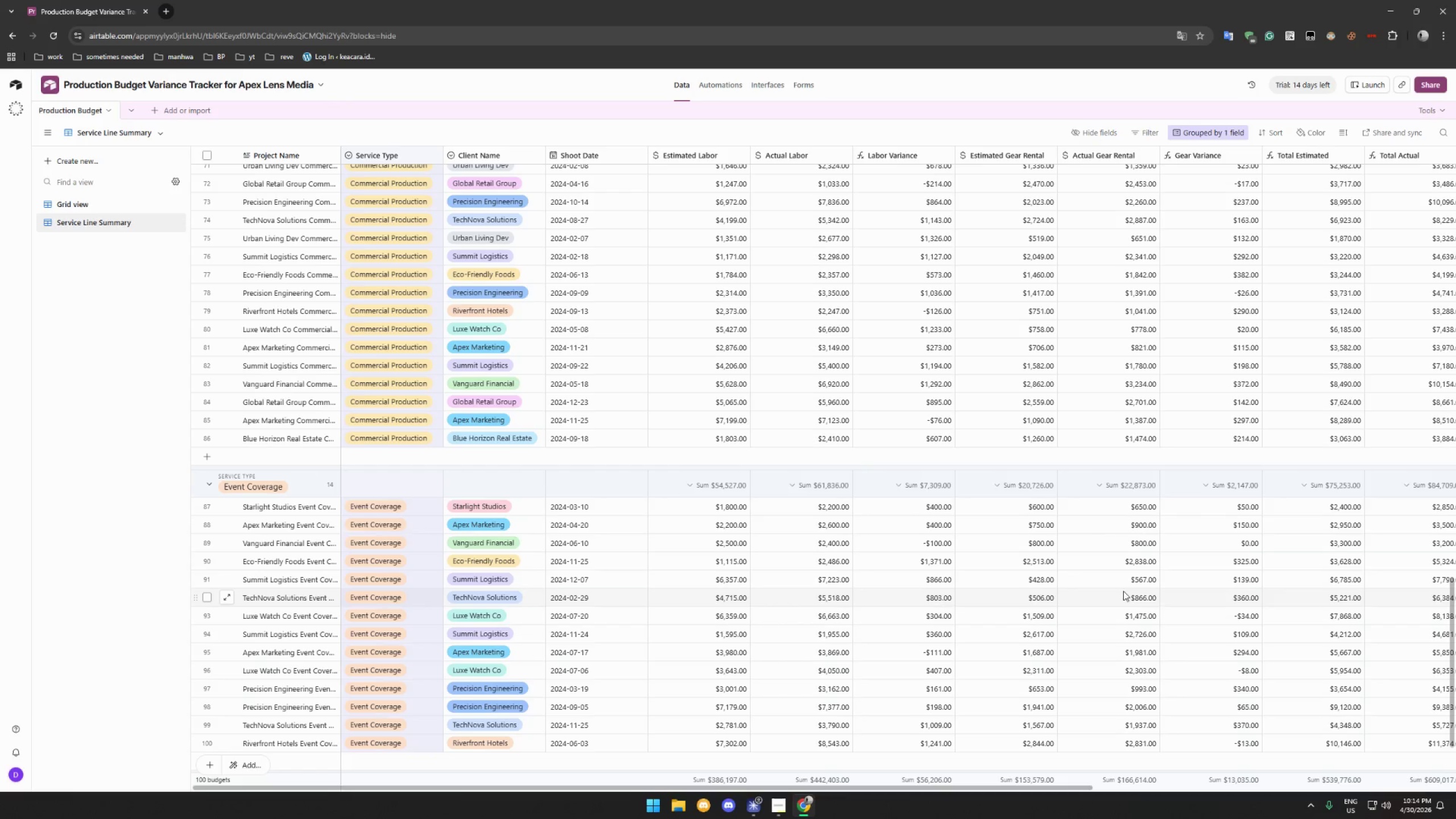 
wait(7.25)
 